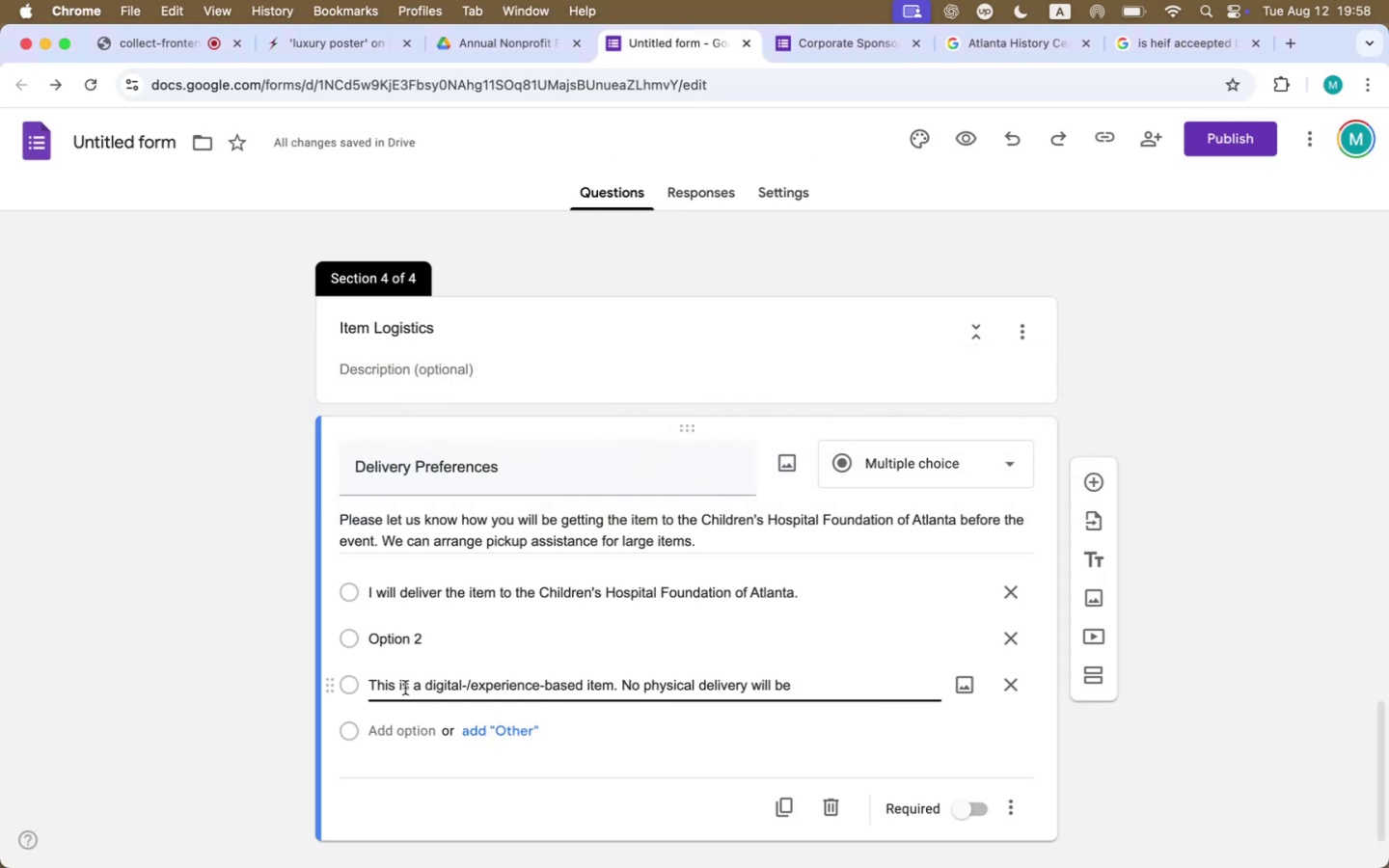 
key(Backspace)
key(Backspace)
key(Backspace)
key(Backspace)
key(Backspace)
key(Backspace)
key(Backspace)
key(Backspace)
type(needed.)
 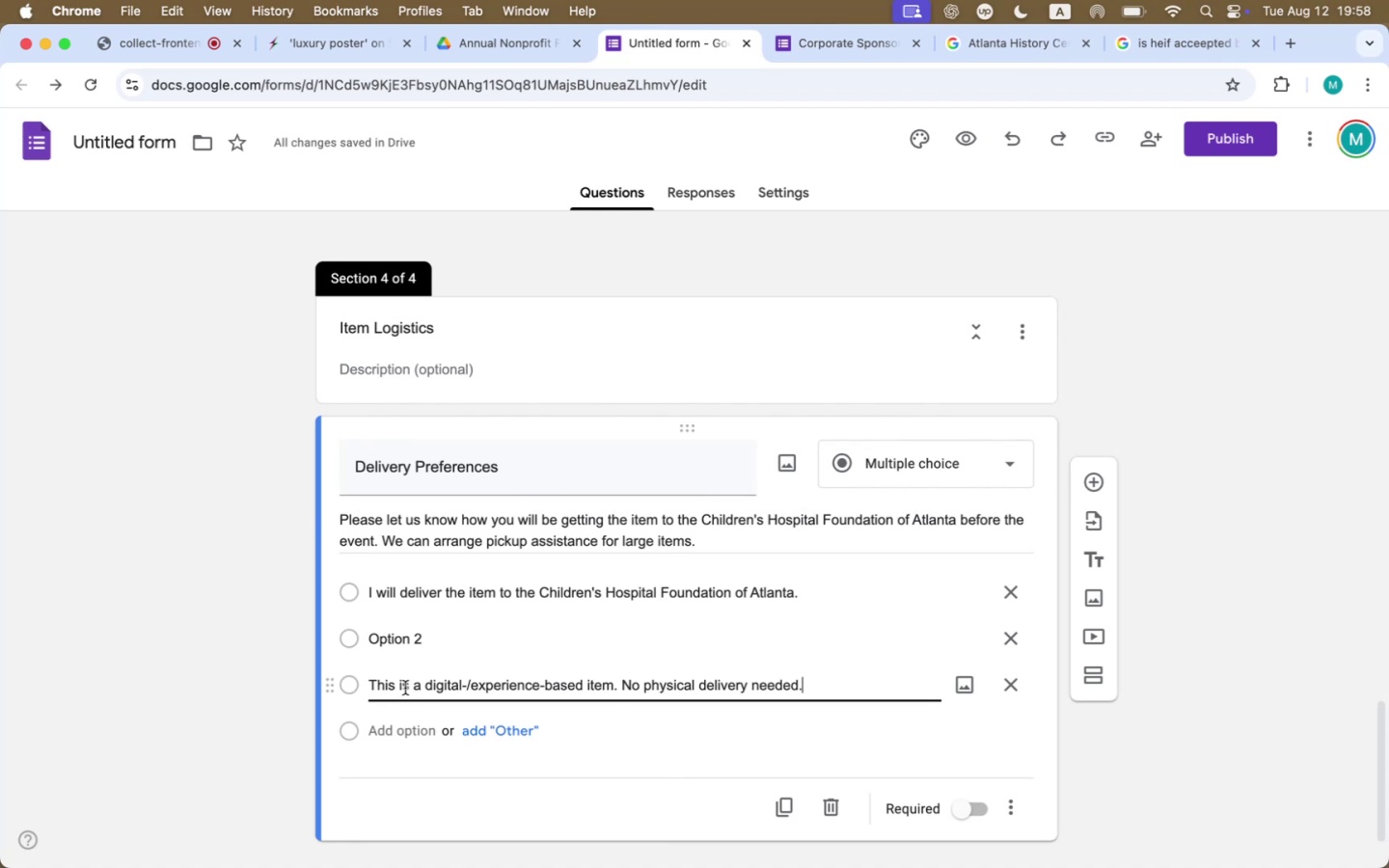 
wait(5.7)
 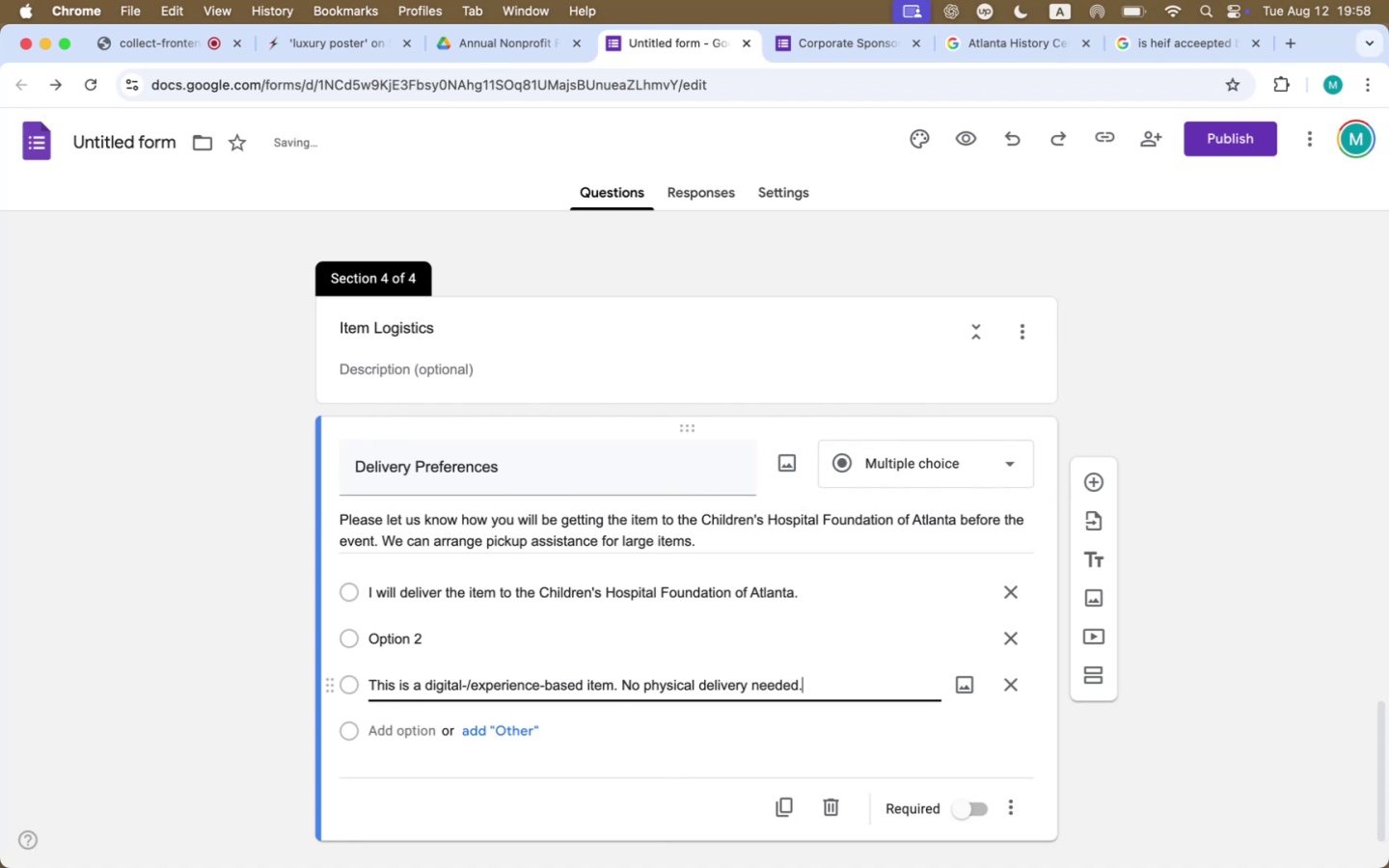 
left_click([412, 643])
 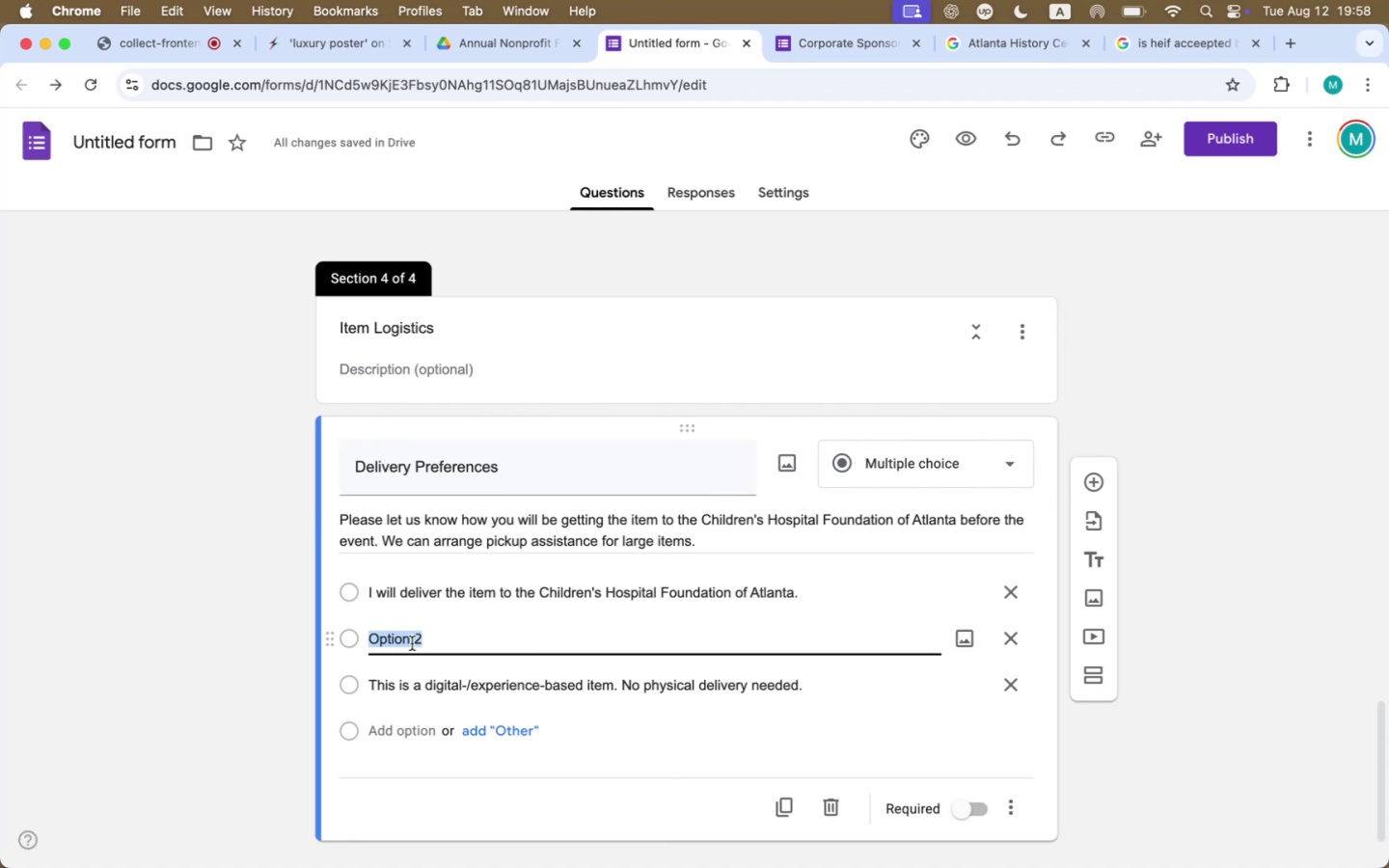 
type(Ple)
key(Backspace)
key(Backspace)
key(Backspace)
type(I need ass)
key(Backspace)
key(Backspace)
key(Backspace)
type(pickup assistance for my large item.)
 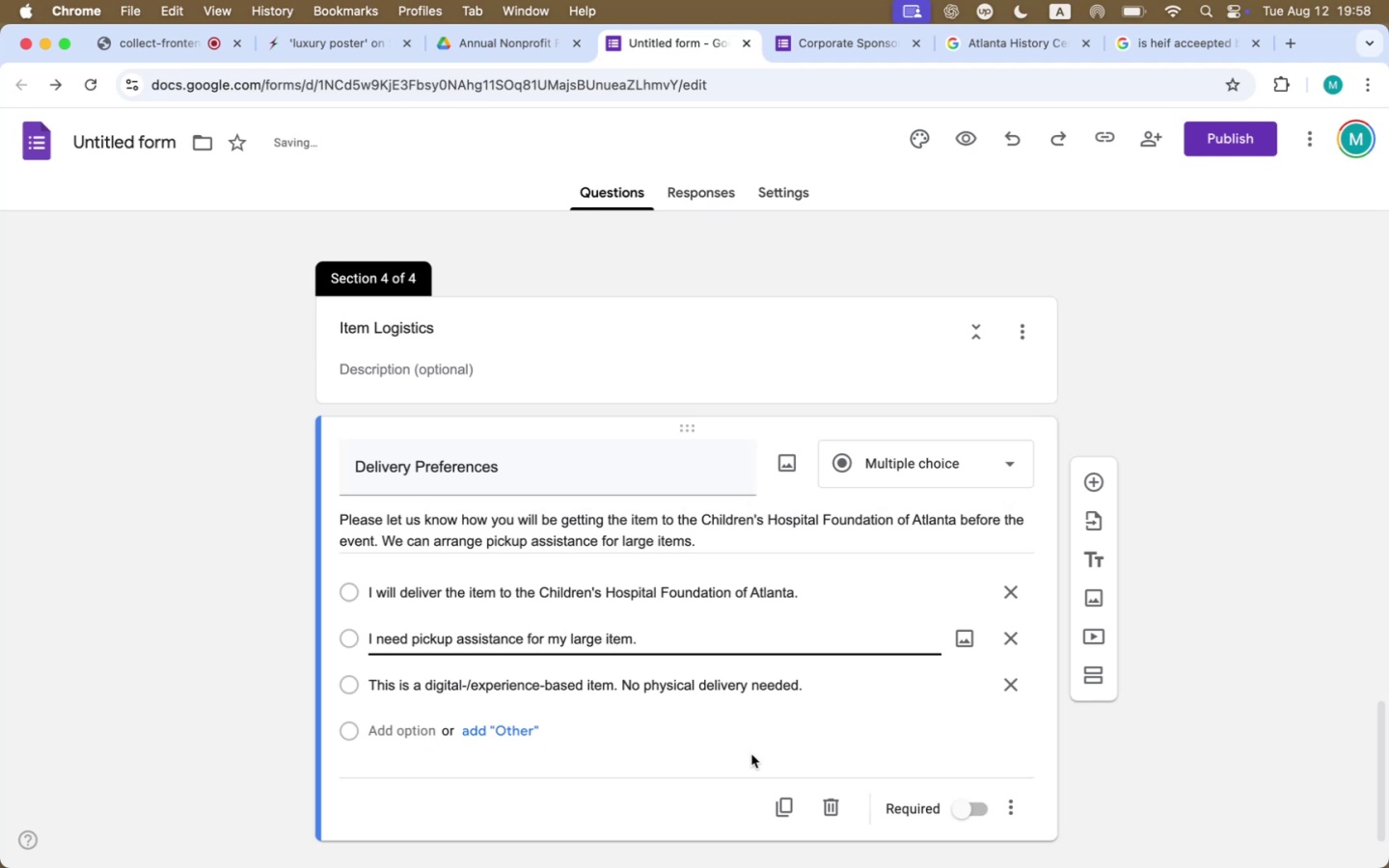 
left_click([776, 425])
 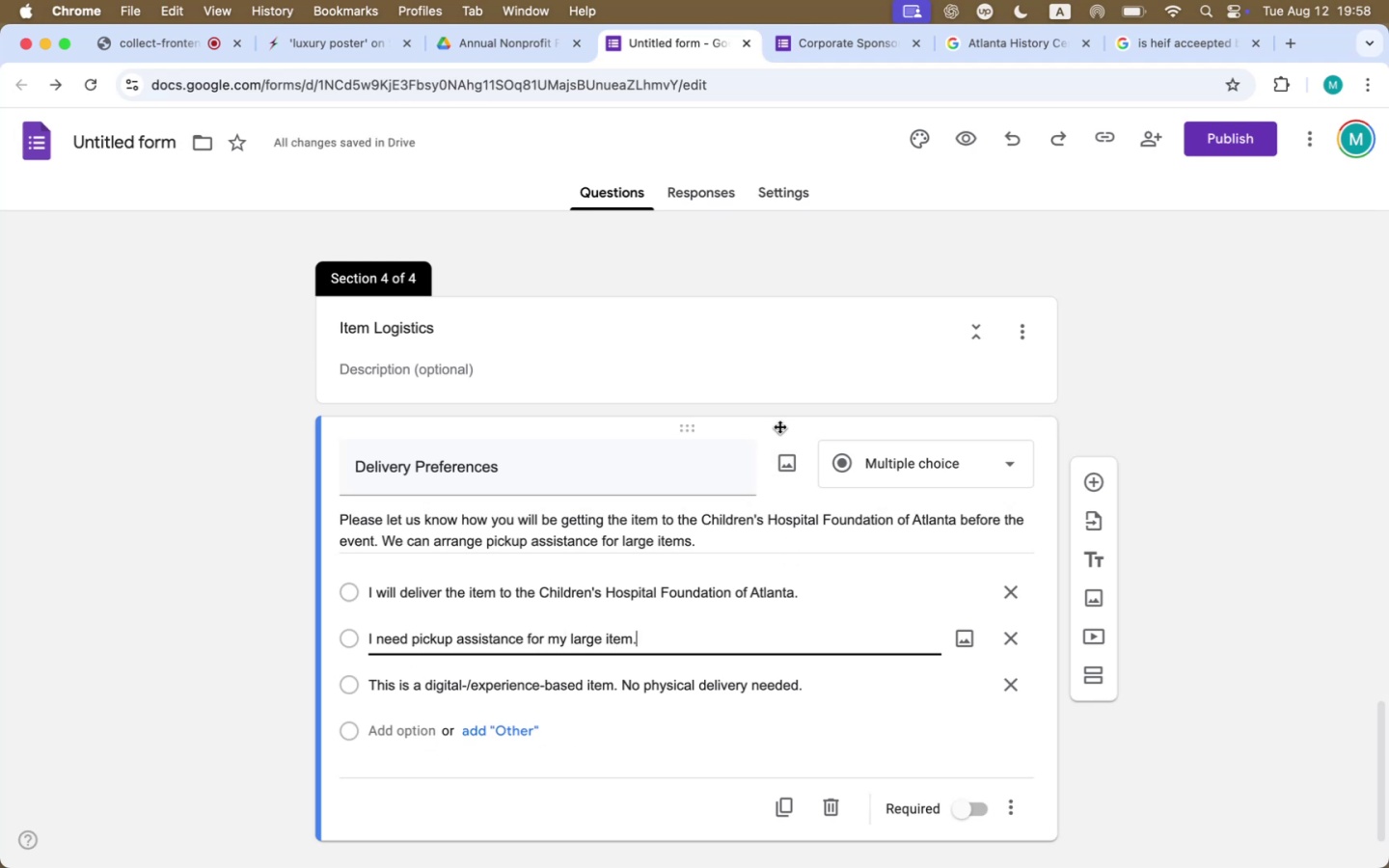 
scroll: coordinate [1333, 484], scroll_direction: down, amount: 16.0
 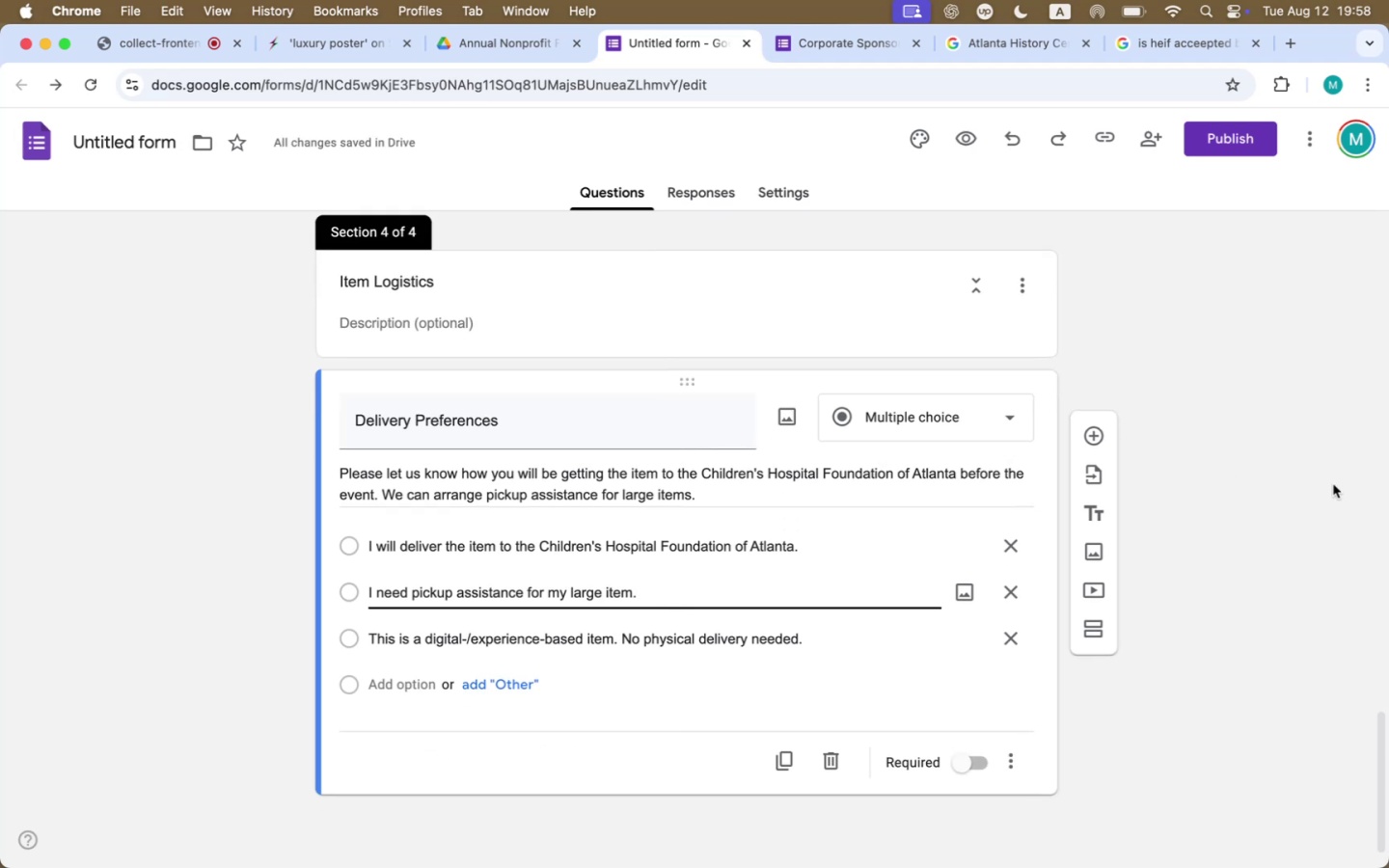 
key(Meta+CommandLeft)
 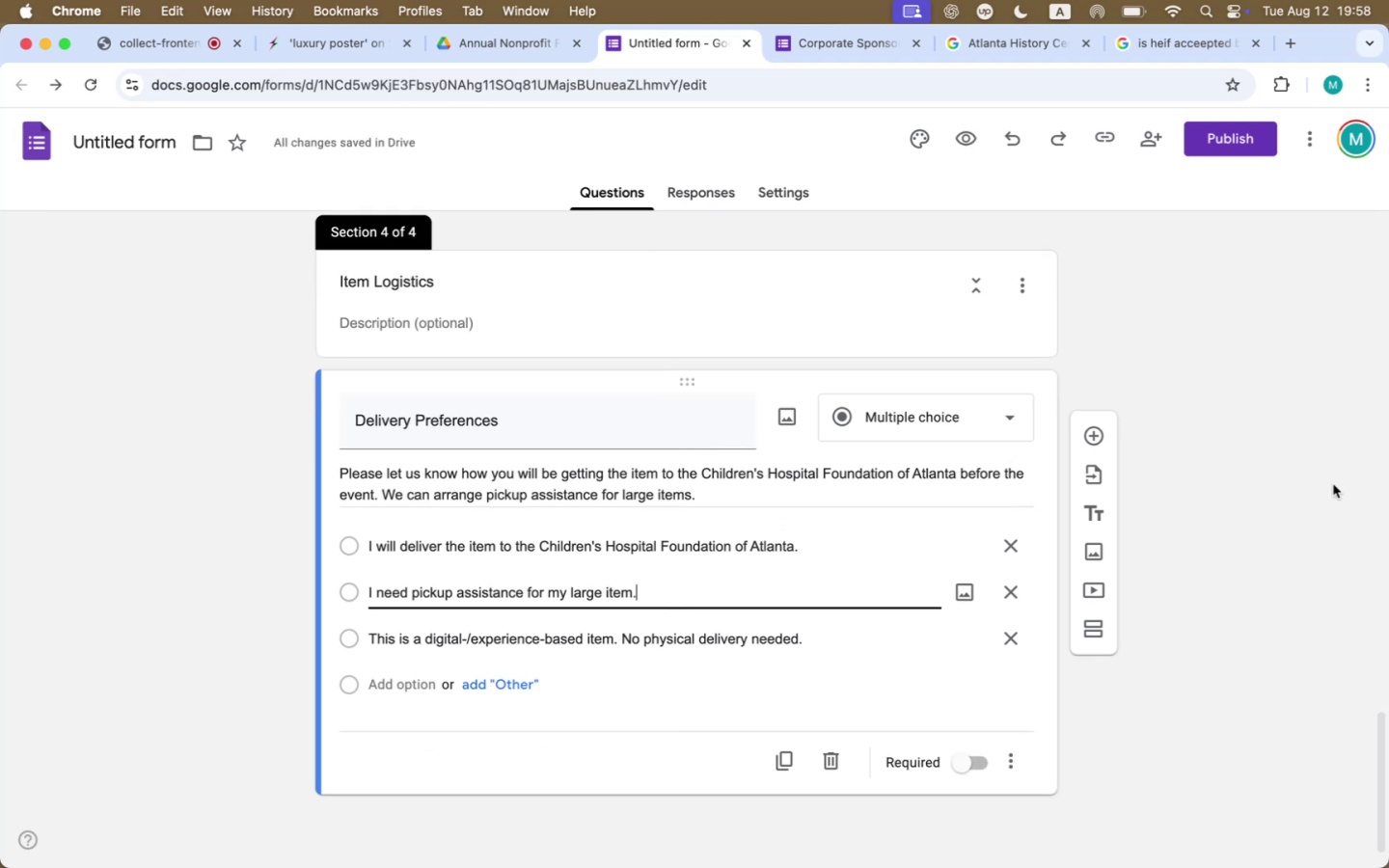 
key(Meta+Tab)
 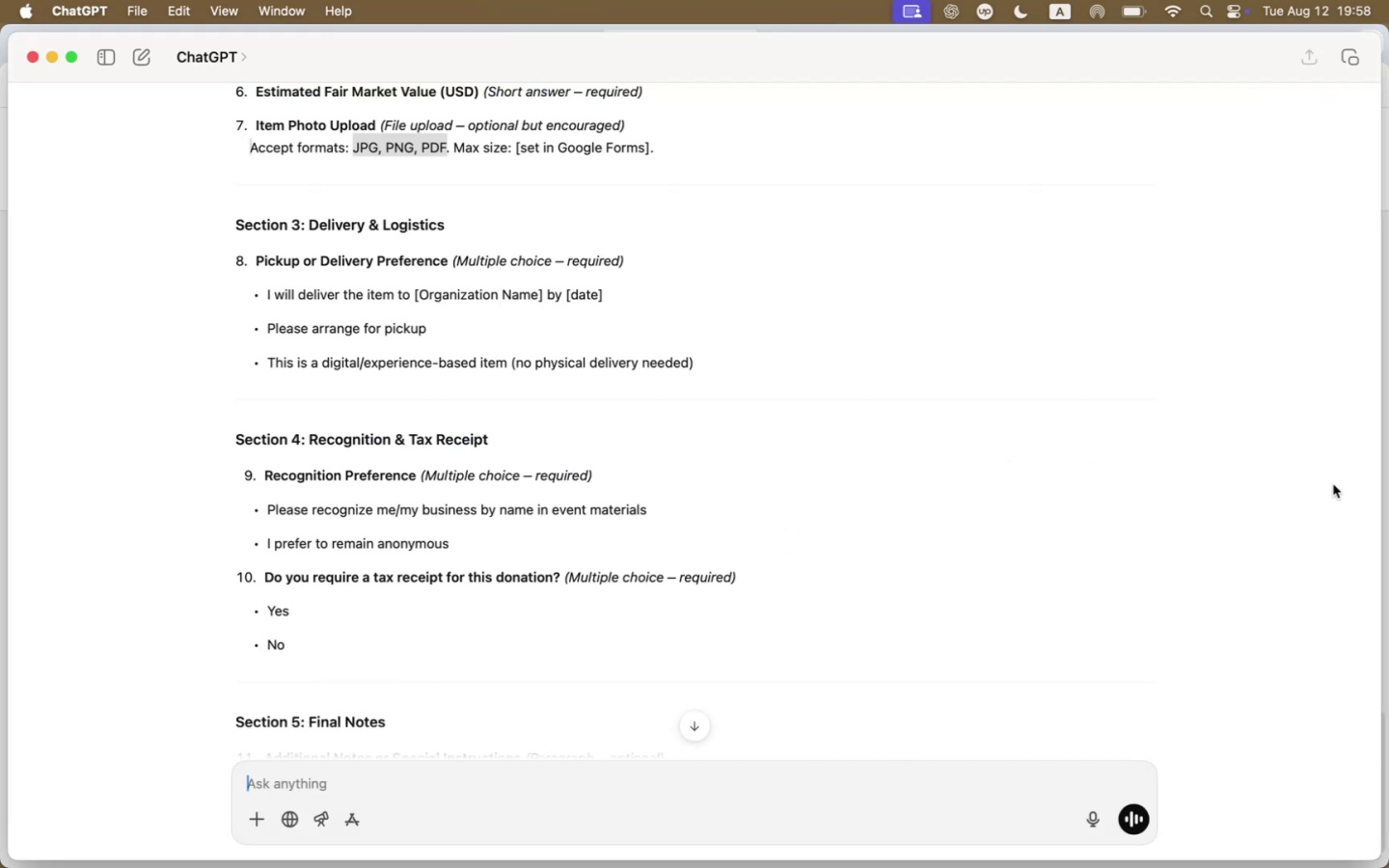 
key(Meta+CommandLeft)
 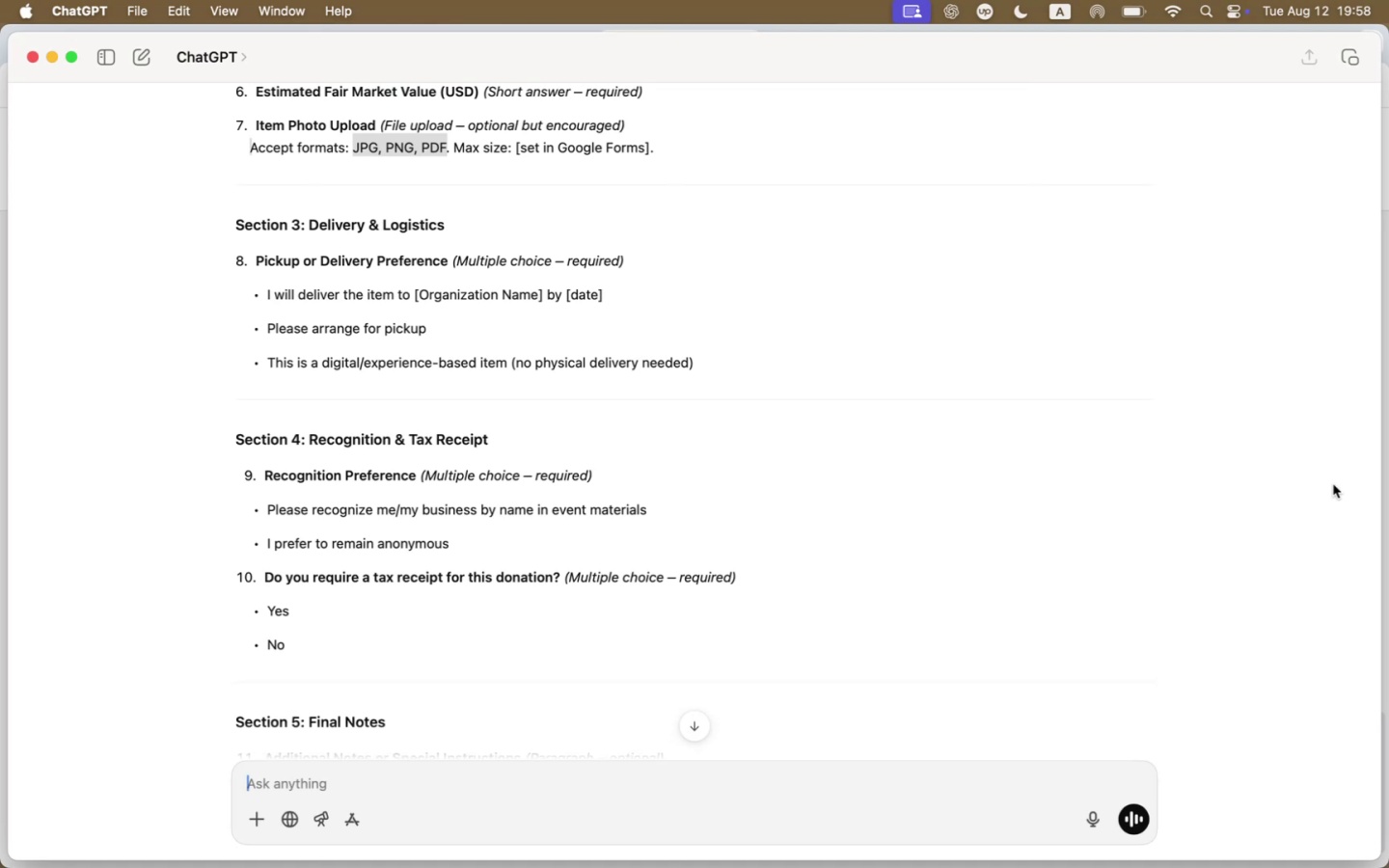 
key(Meta+Tab)
 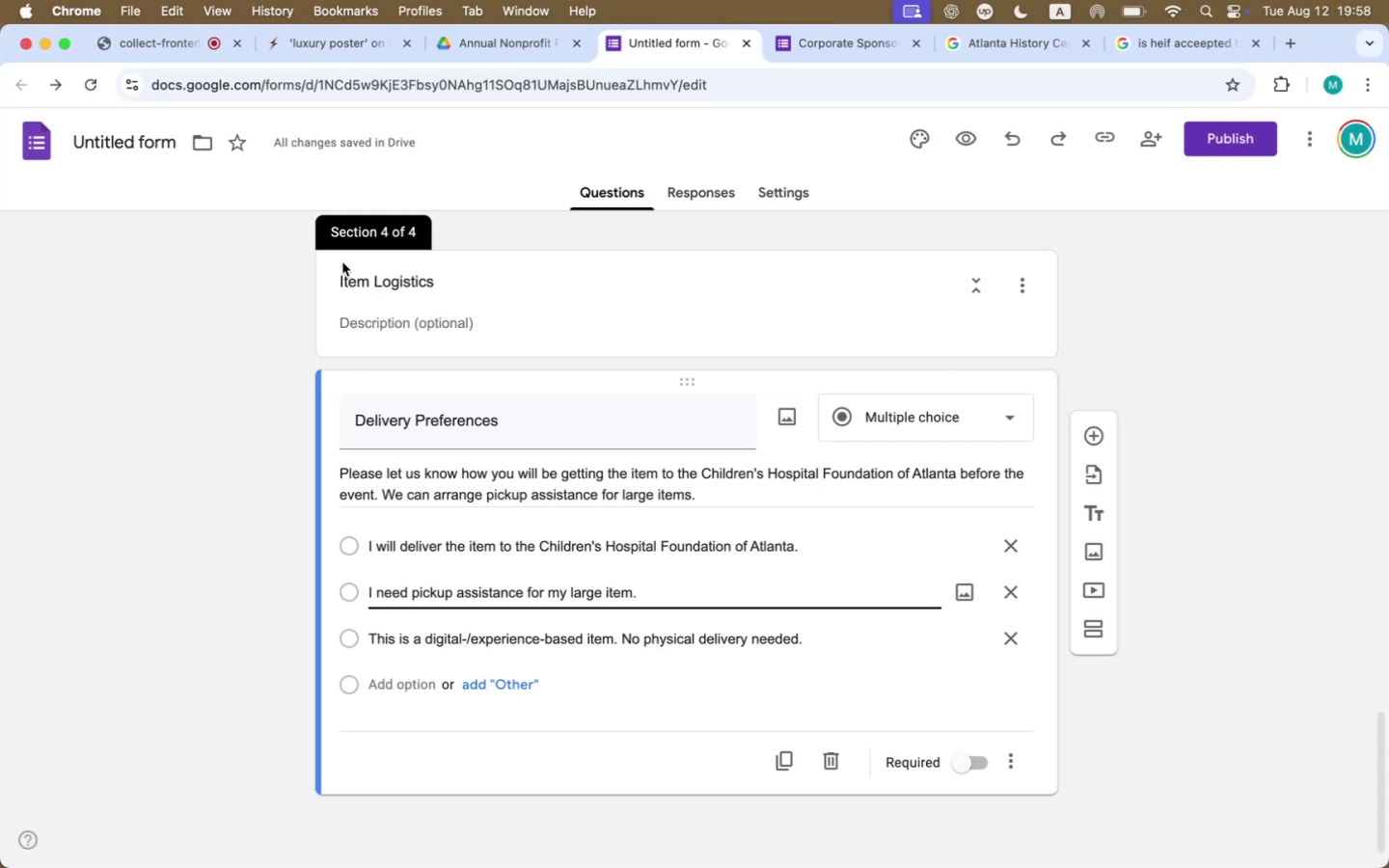 
left_click_drag(start_coordinate=[371, 282], to_coordinate=[305, 281])
 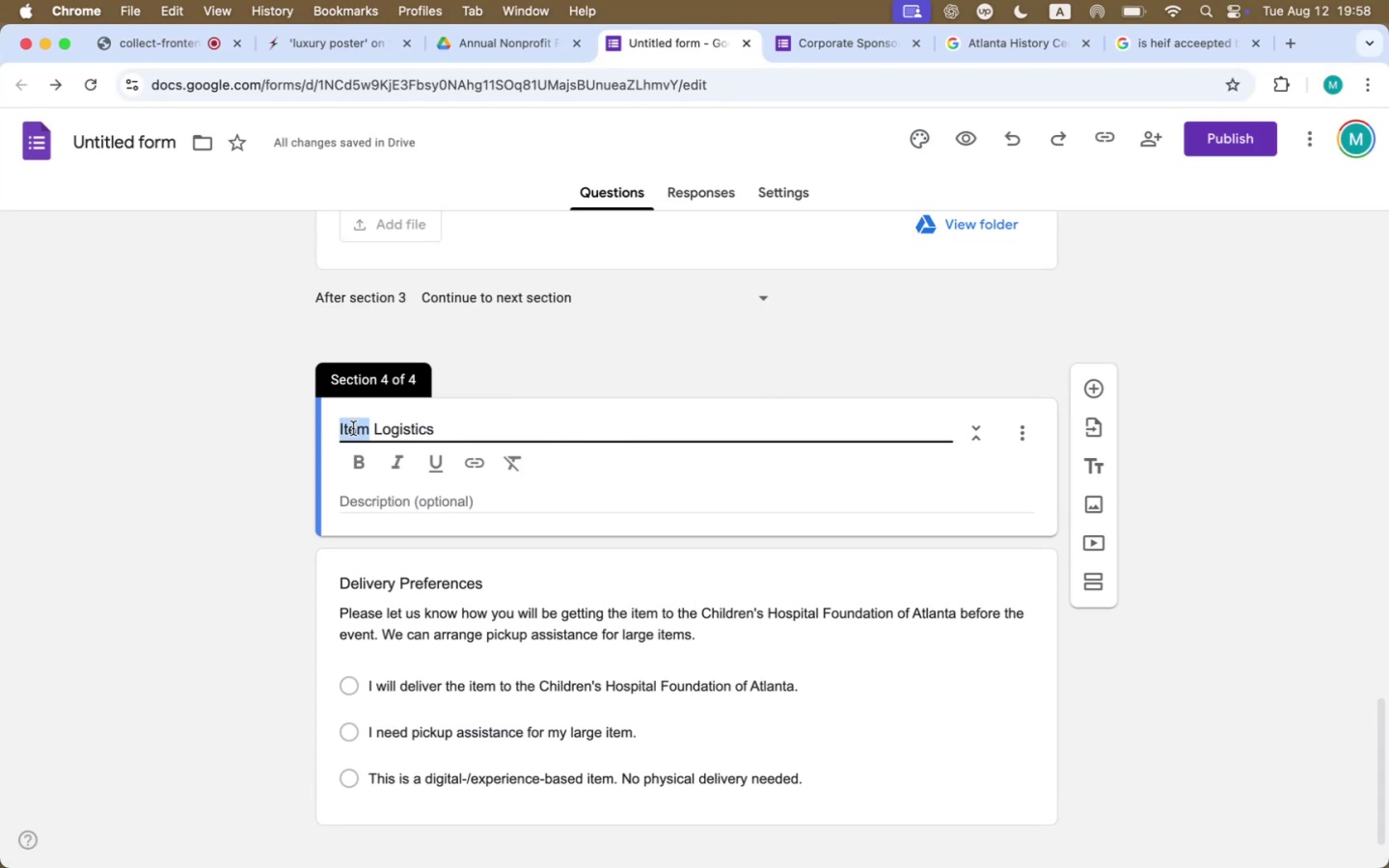 
type(Delivery Logos)
key(Backspace)
key(Backspace)
key(Backspace)
key(Backspace)
 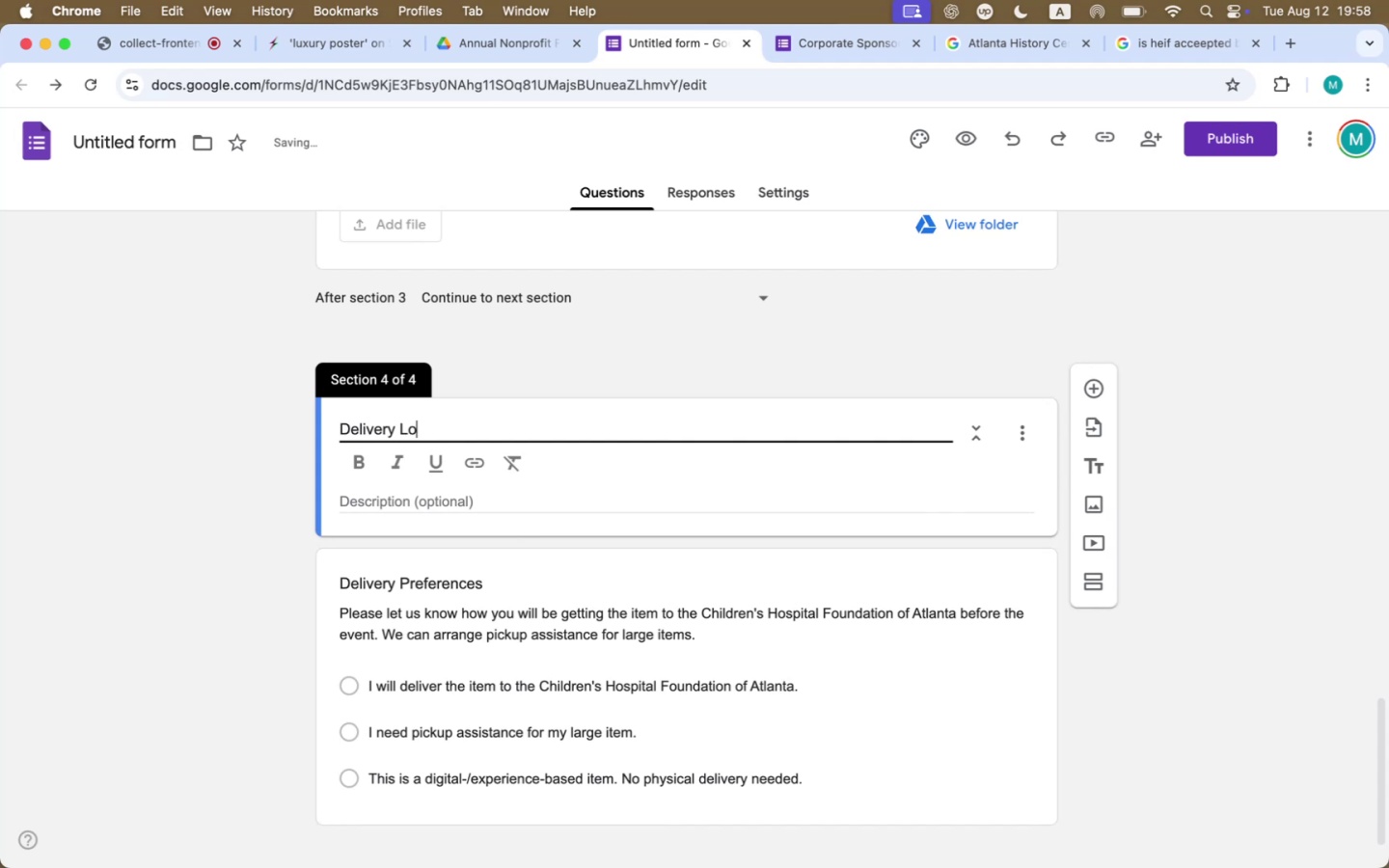 
key(Meta+Tab)
 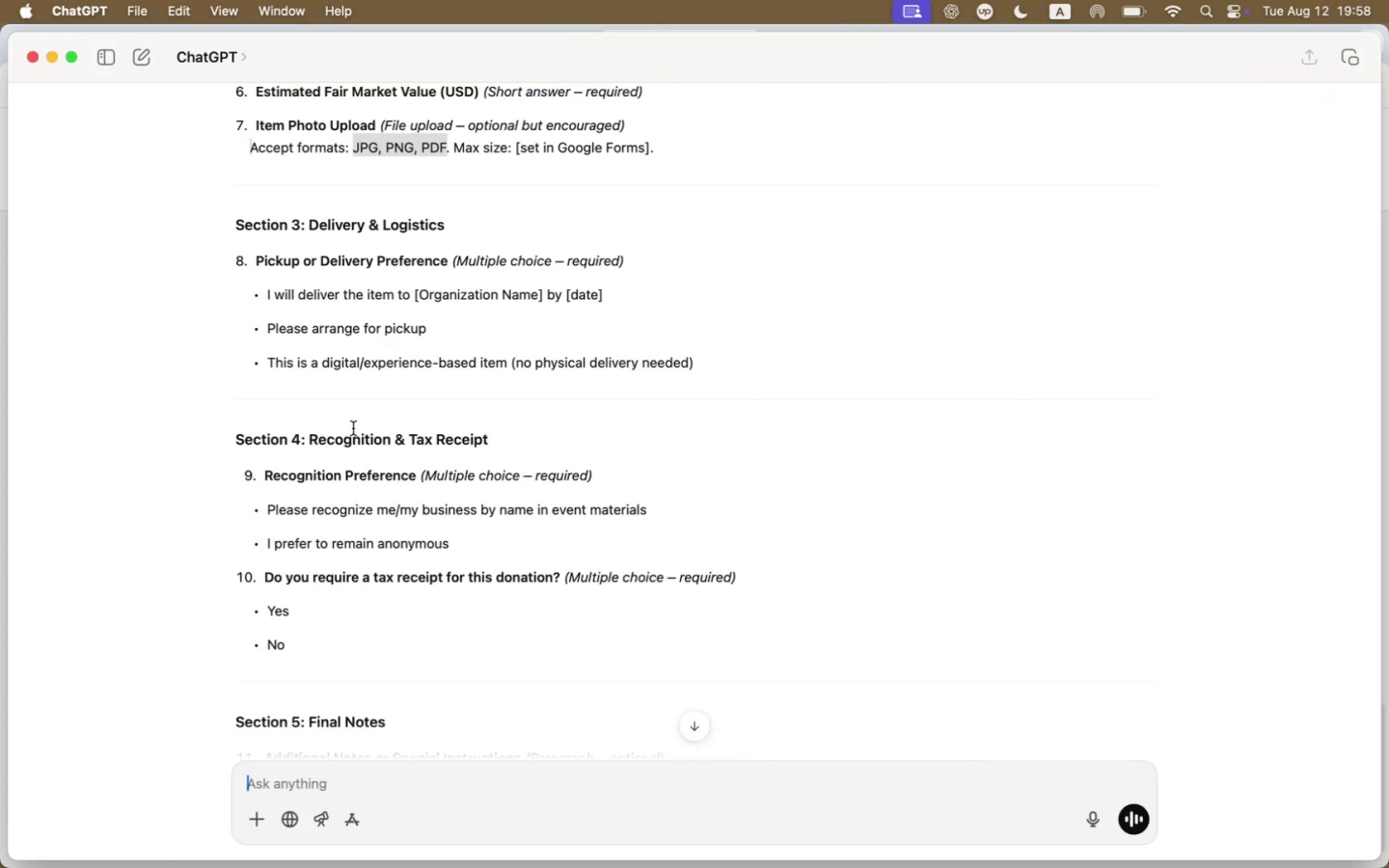 
key(Meta+CommandLeft)
 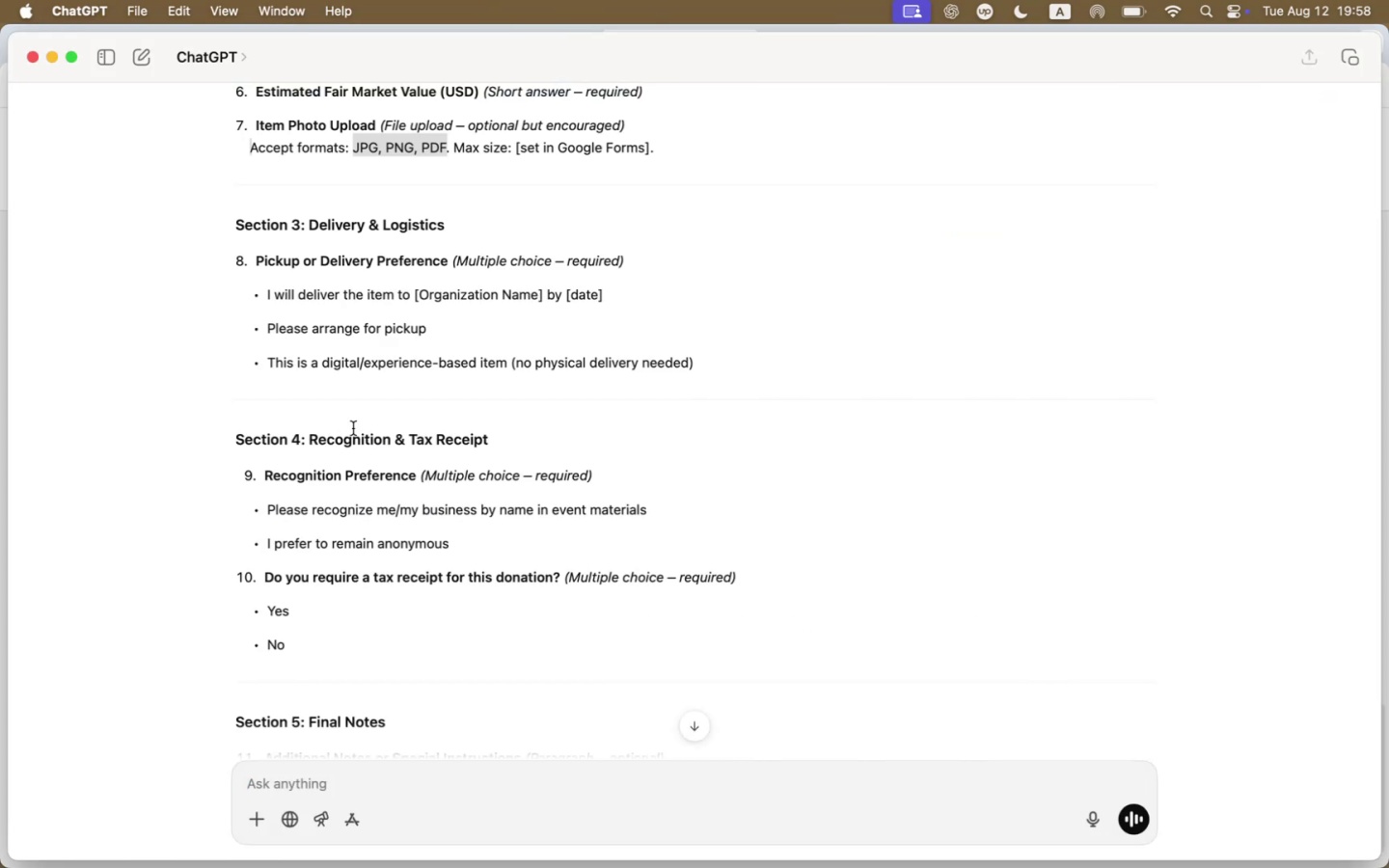 
key(Meta+Tab)
 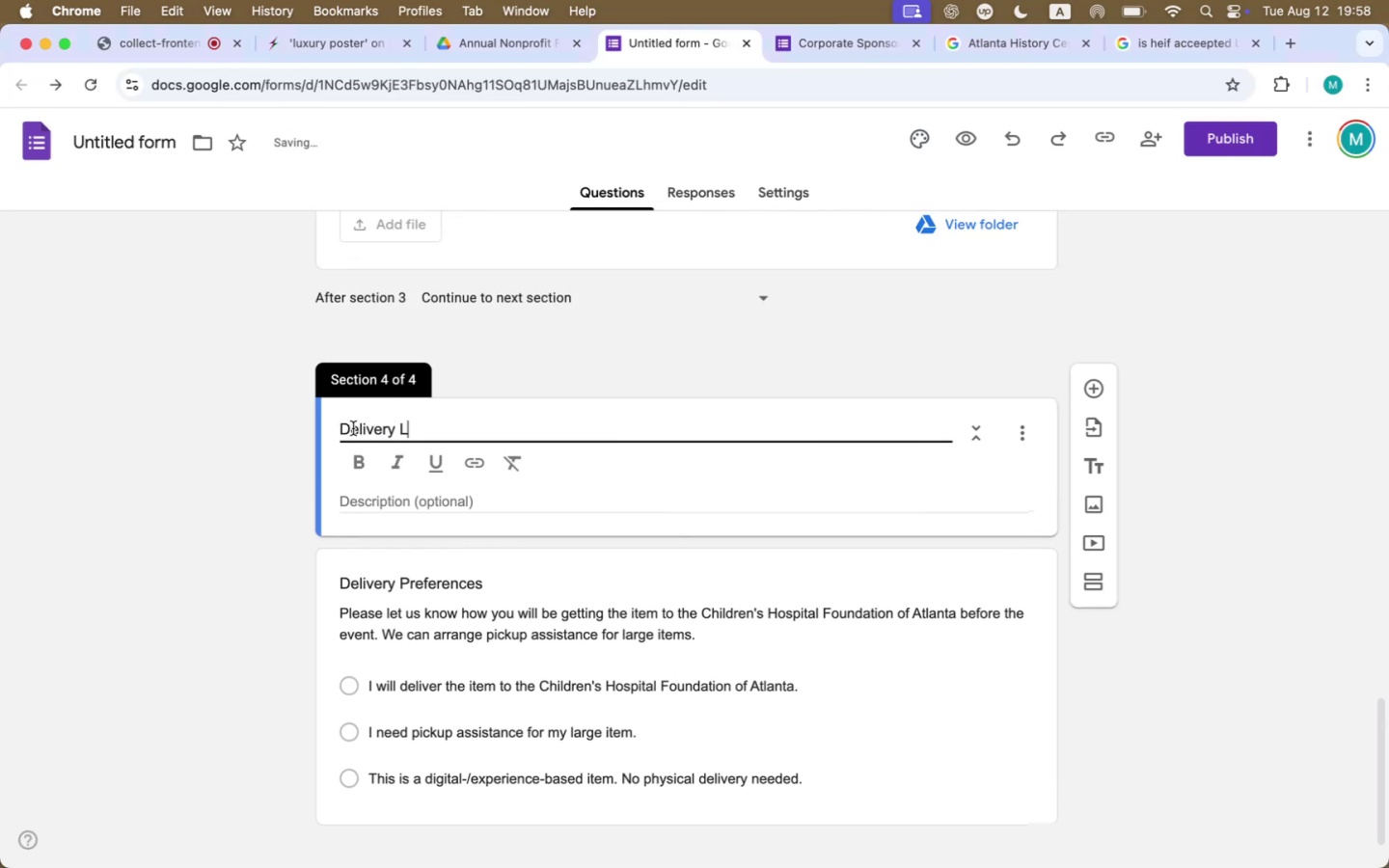 
key(Backspace)
 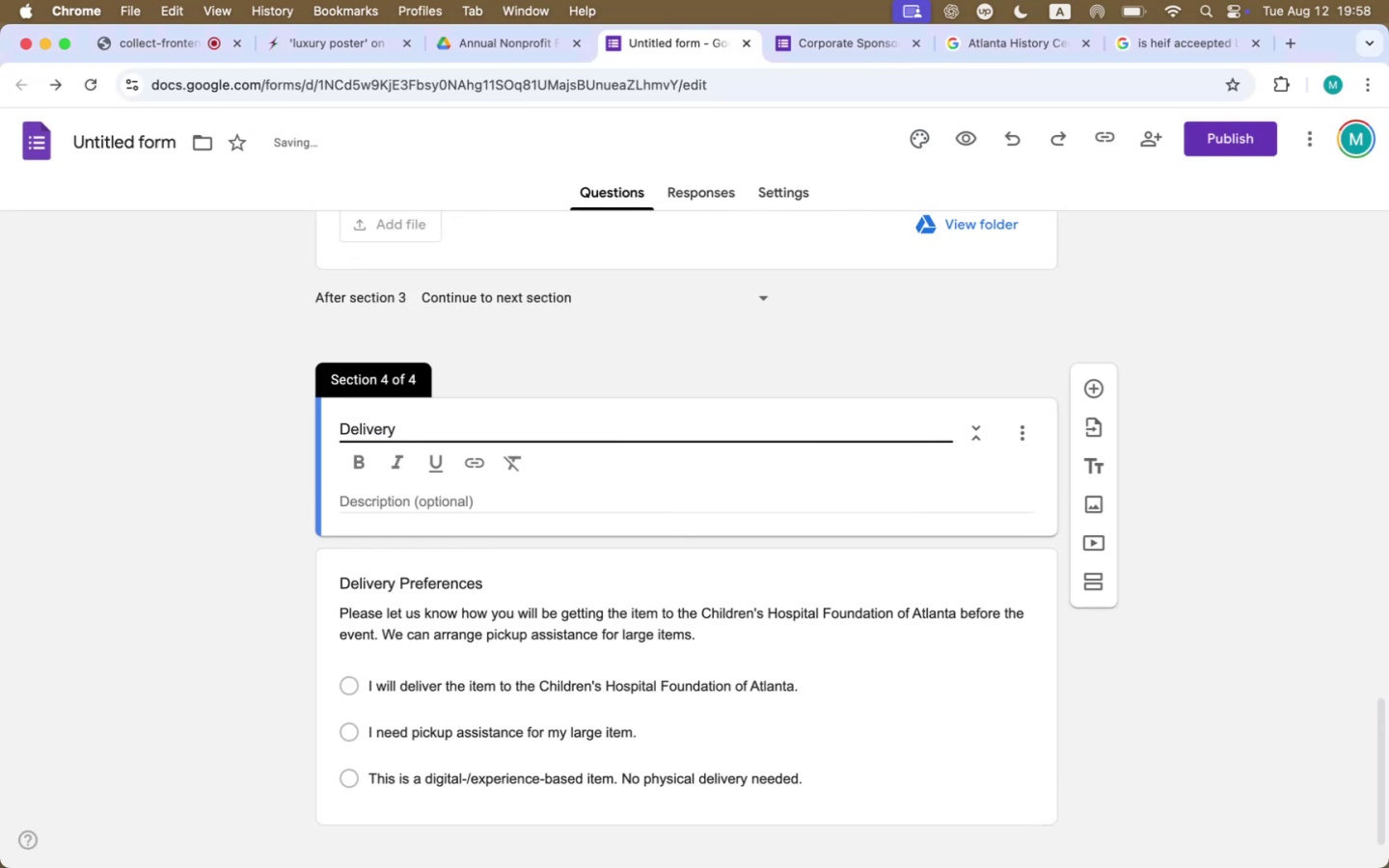 
hold_key(key=Backspace, duration=1.51)
 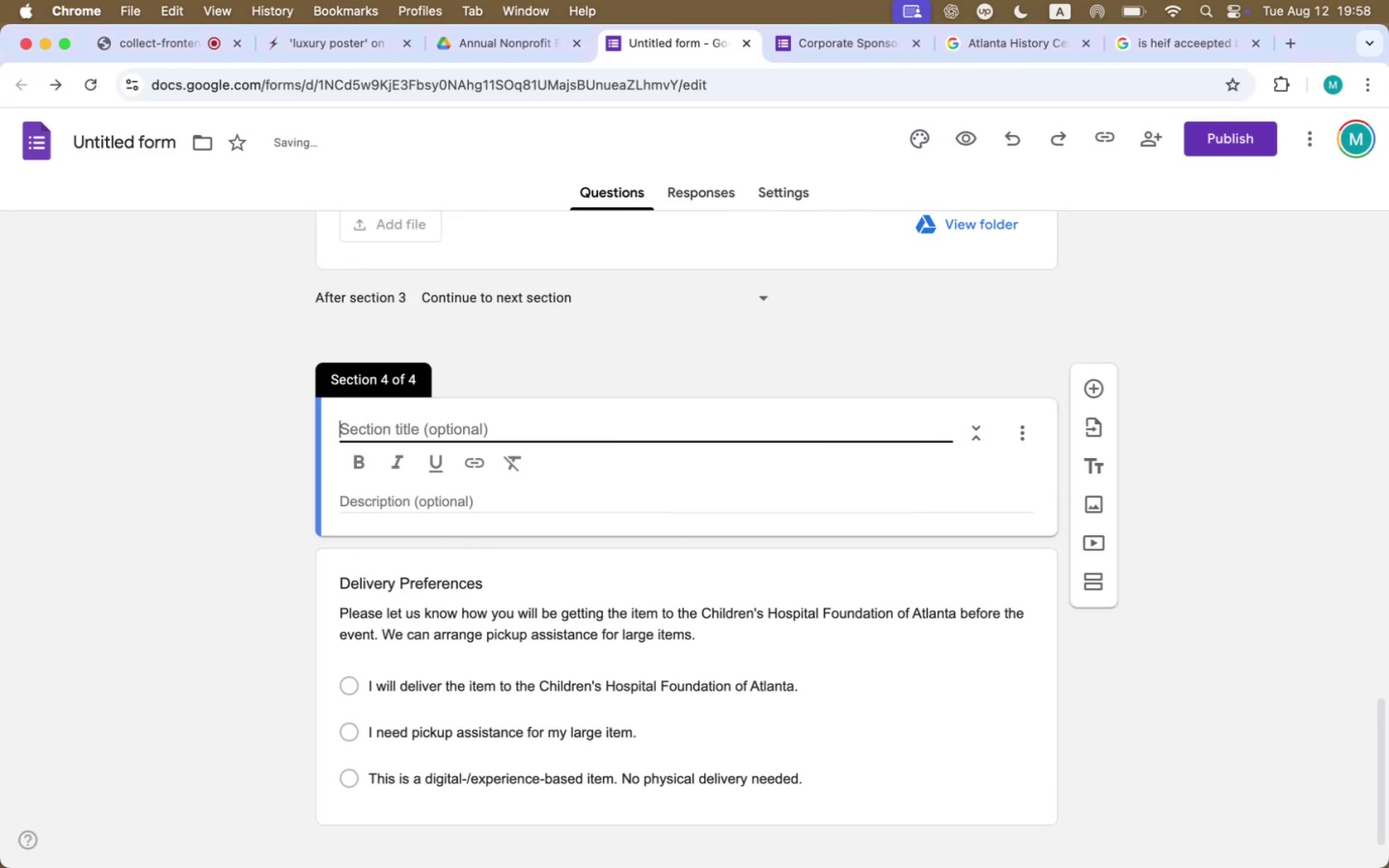 
hold_key(key=Backspace, duration=1.17)
 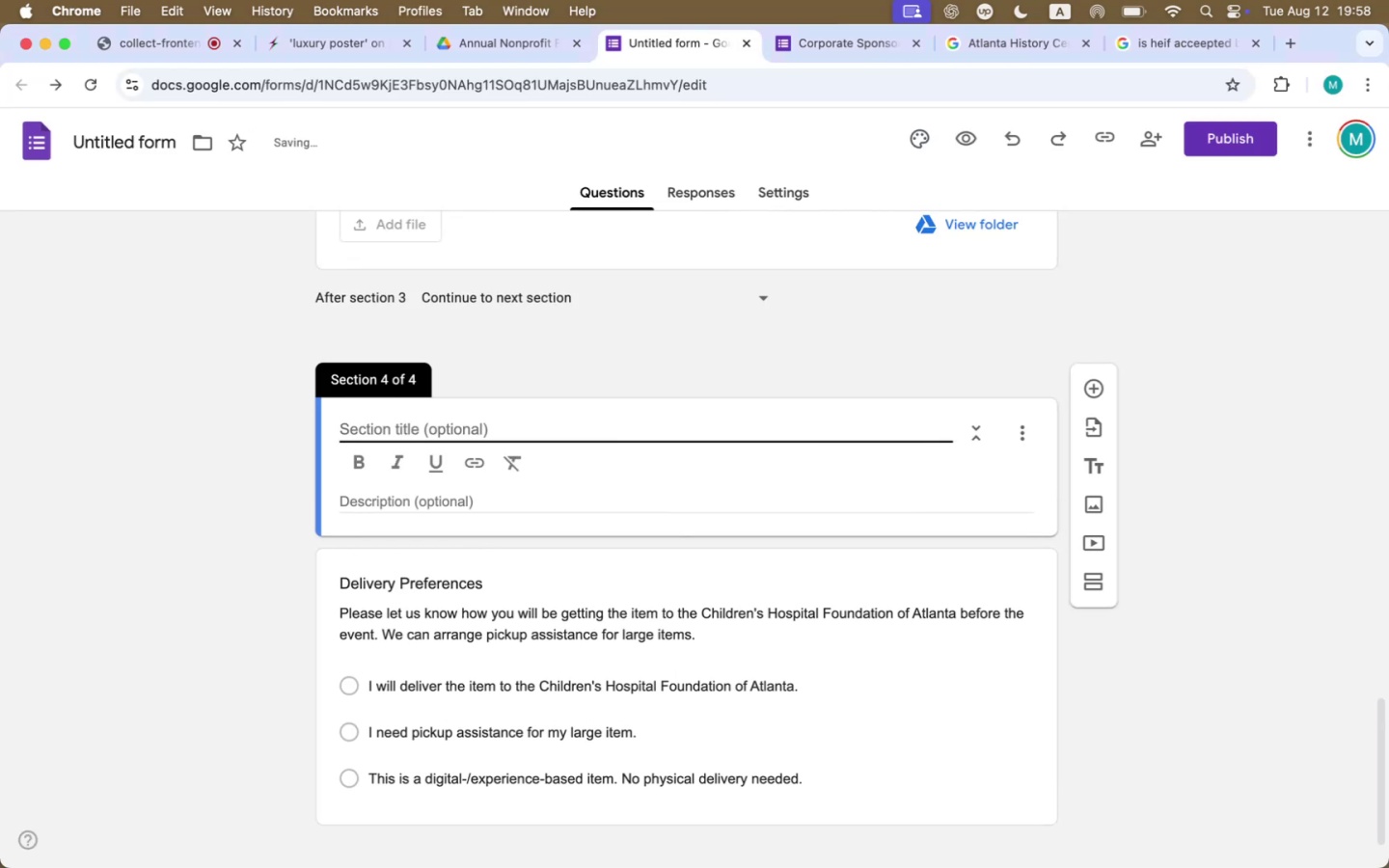 
type(item )
key(Backspace)
key(Backspace)
key(Backspace)
key(Backspace)
key(Backspace)
type(Logostic)
key(Backspace)
key(Backspace)
key(Backspace)
key(Backspace)
key(Backspace)
type(istics)
 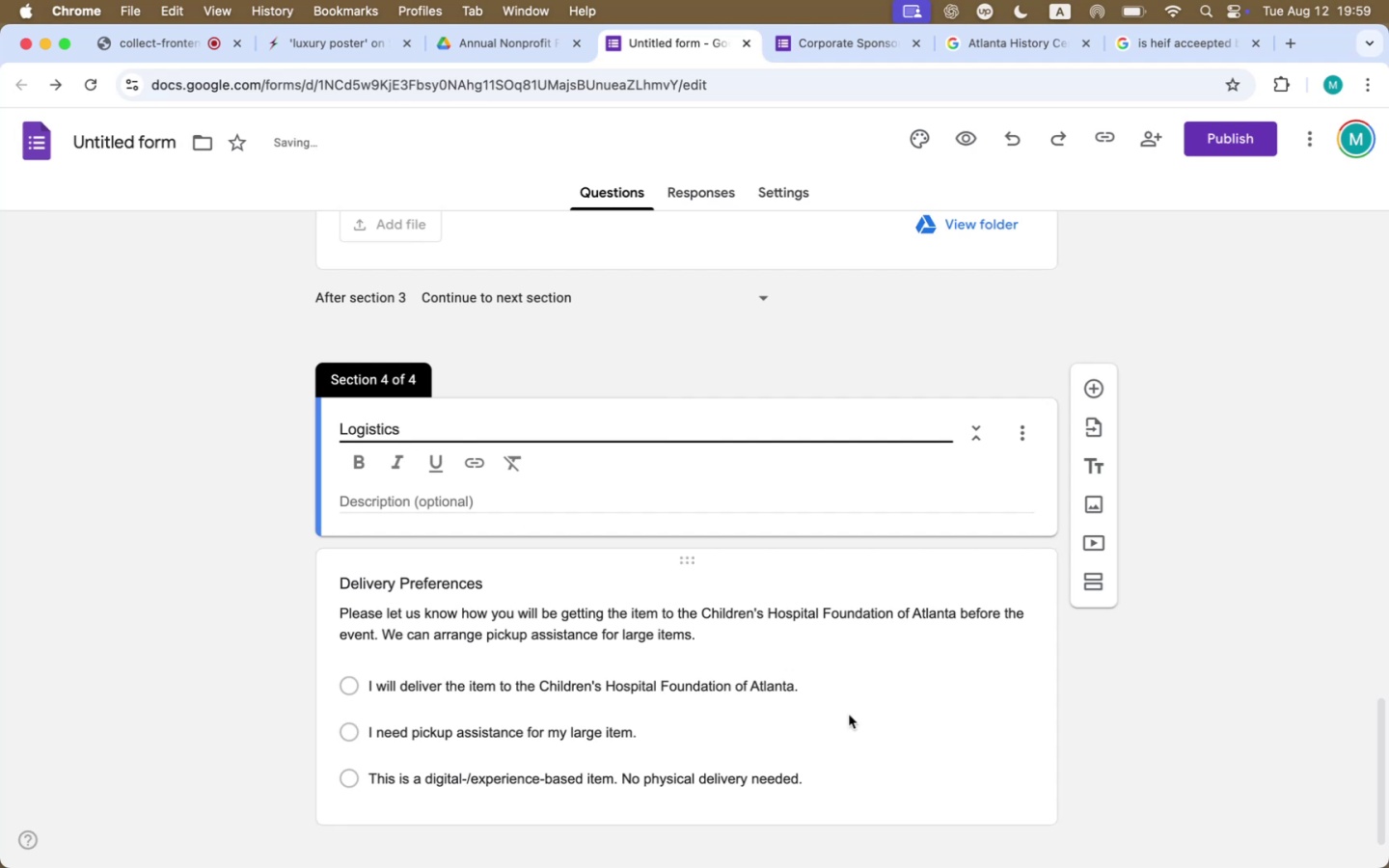 
left_click([1218, 767])
 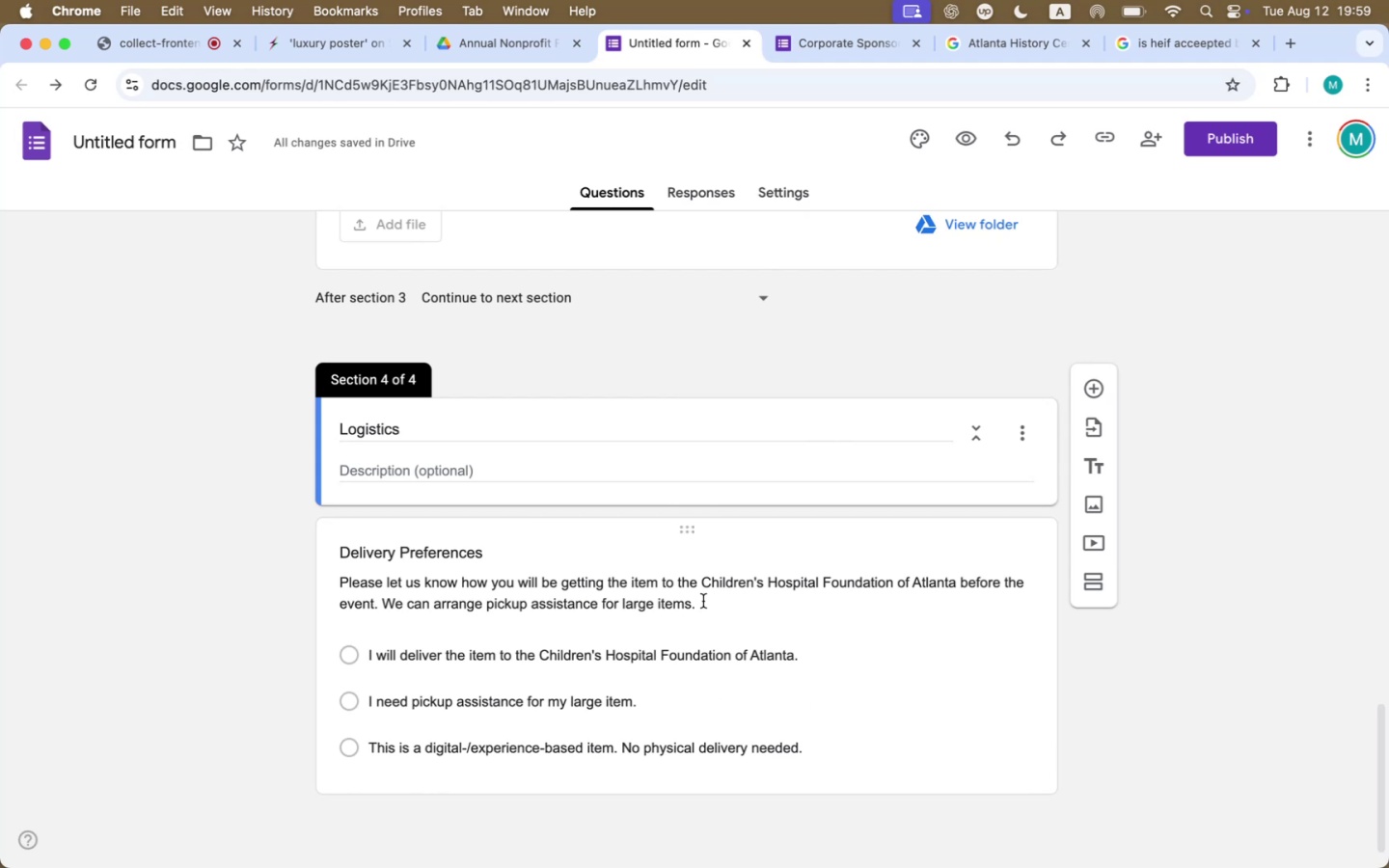 
wait(7.82)
 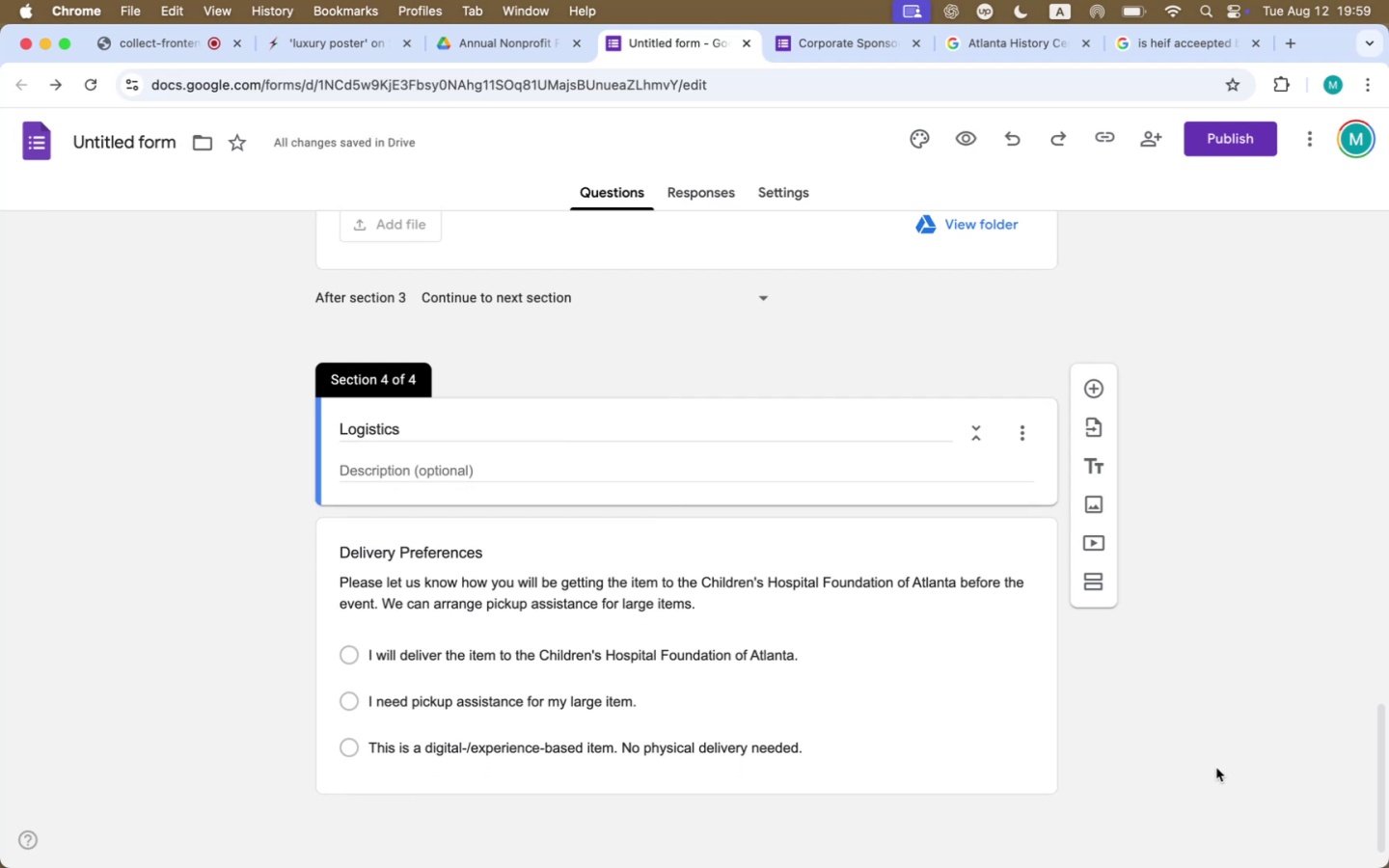 
left_click([945, 708])
 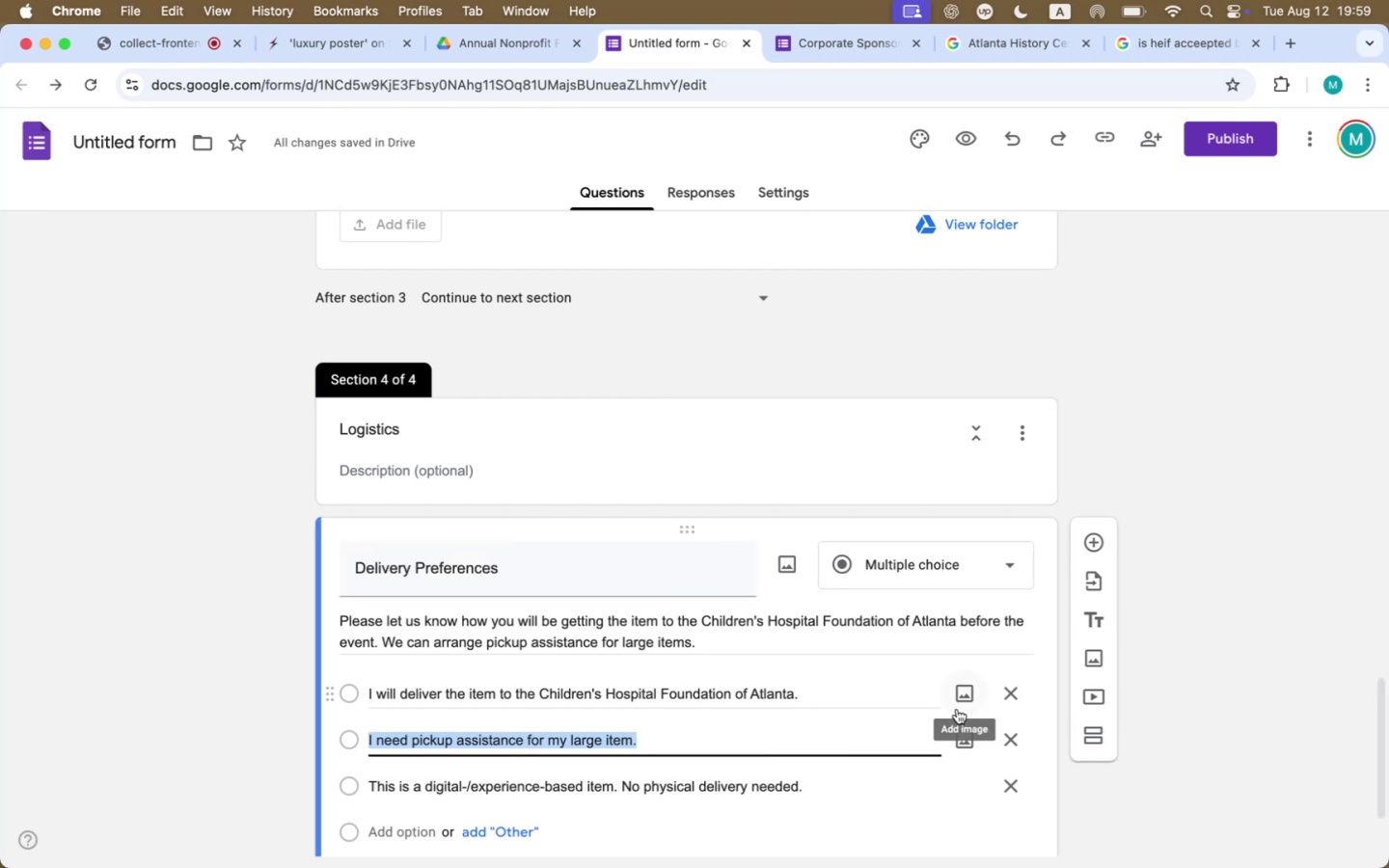 
scroll: coordinate [1241, 697], scroll_direction: down, amount: 21.0
 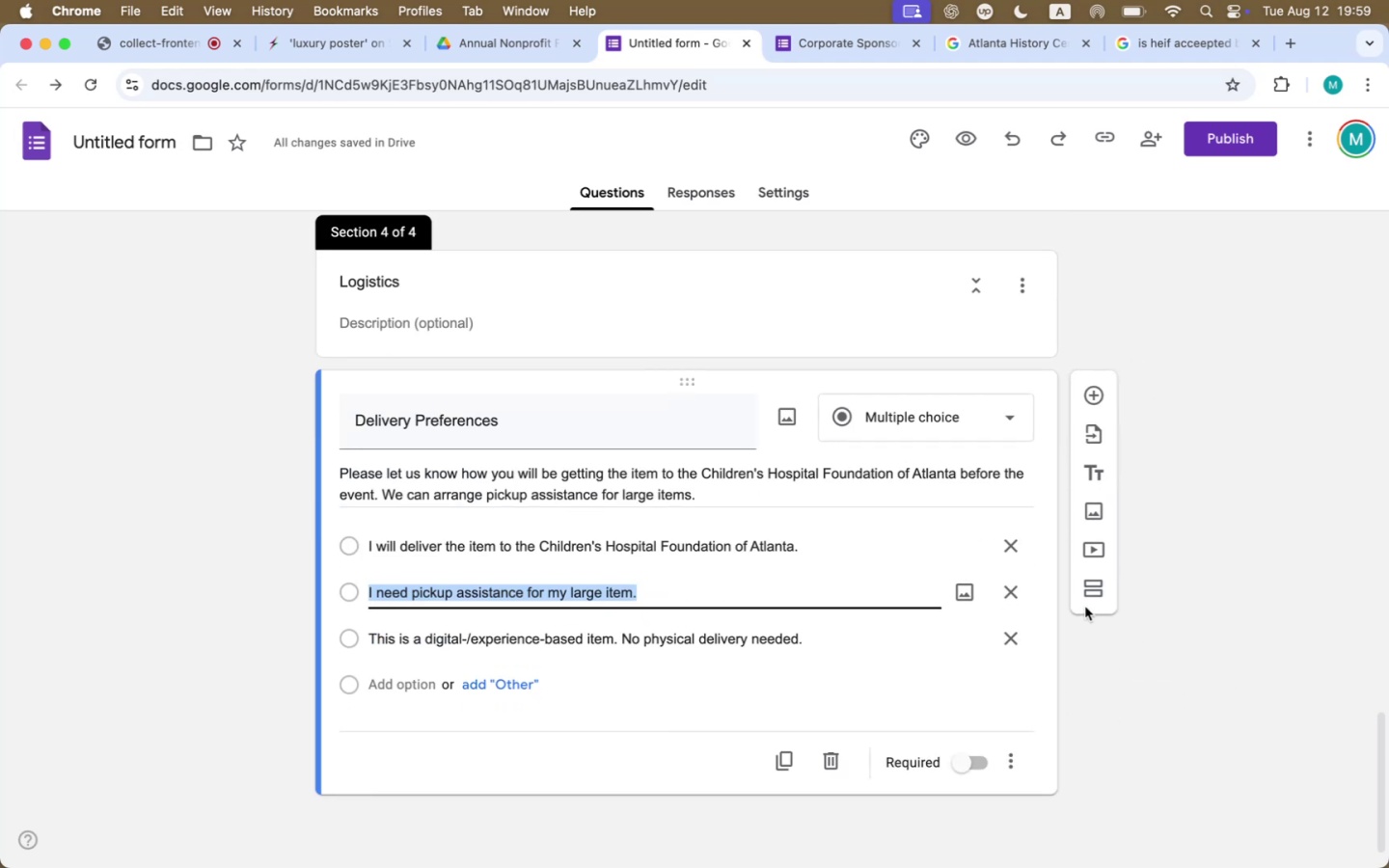 
left_click([1089, 593])
 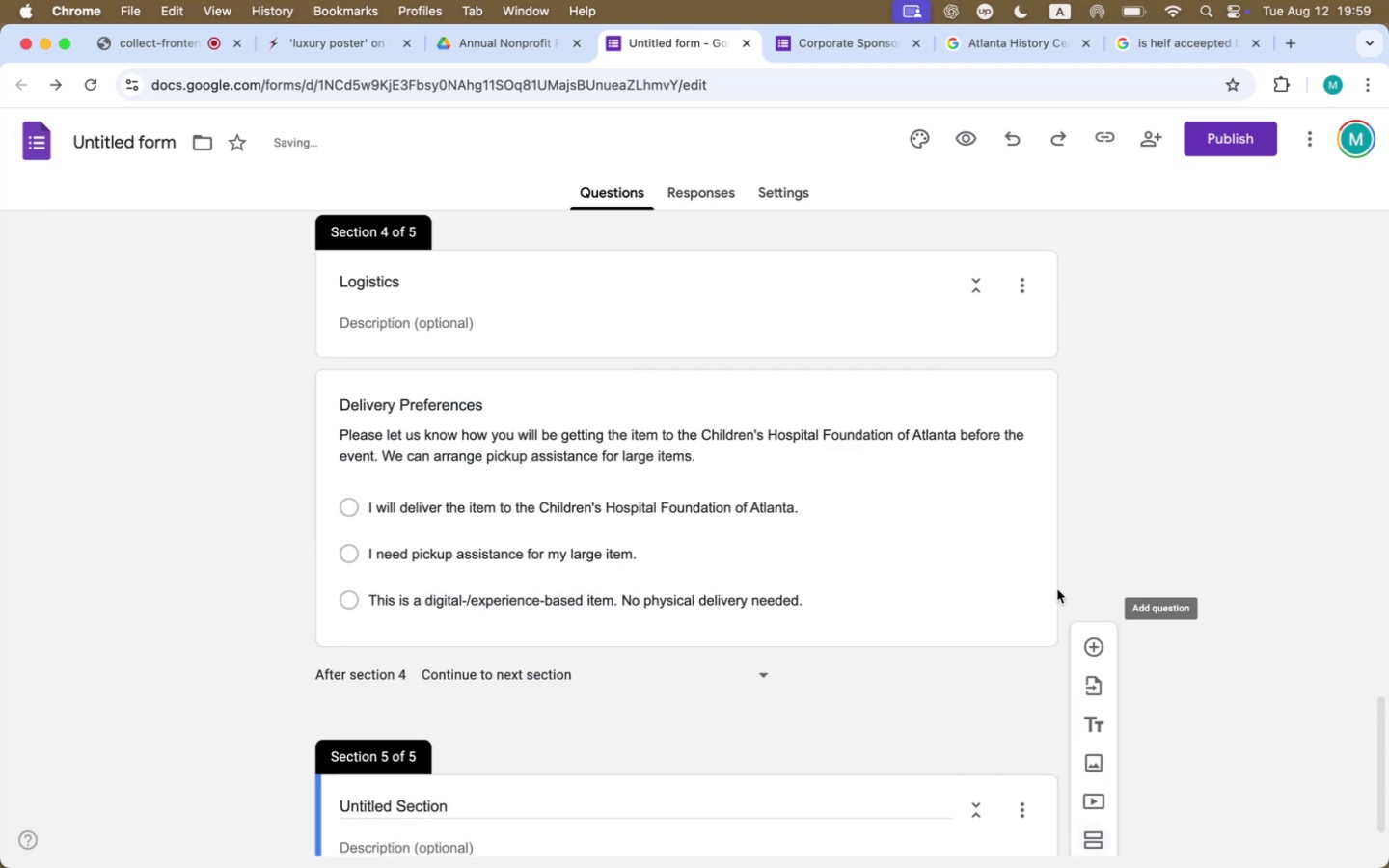 
key(Meta+CommandLeft)
 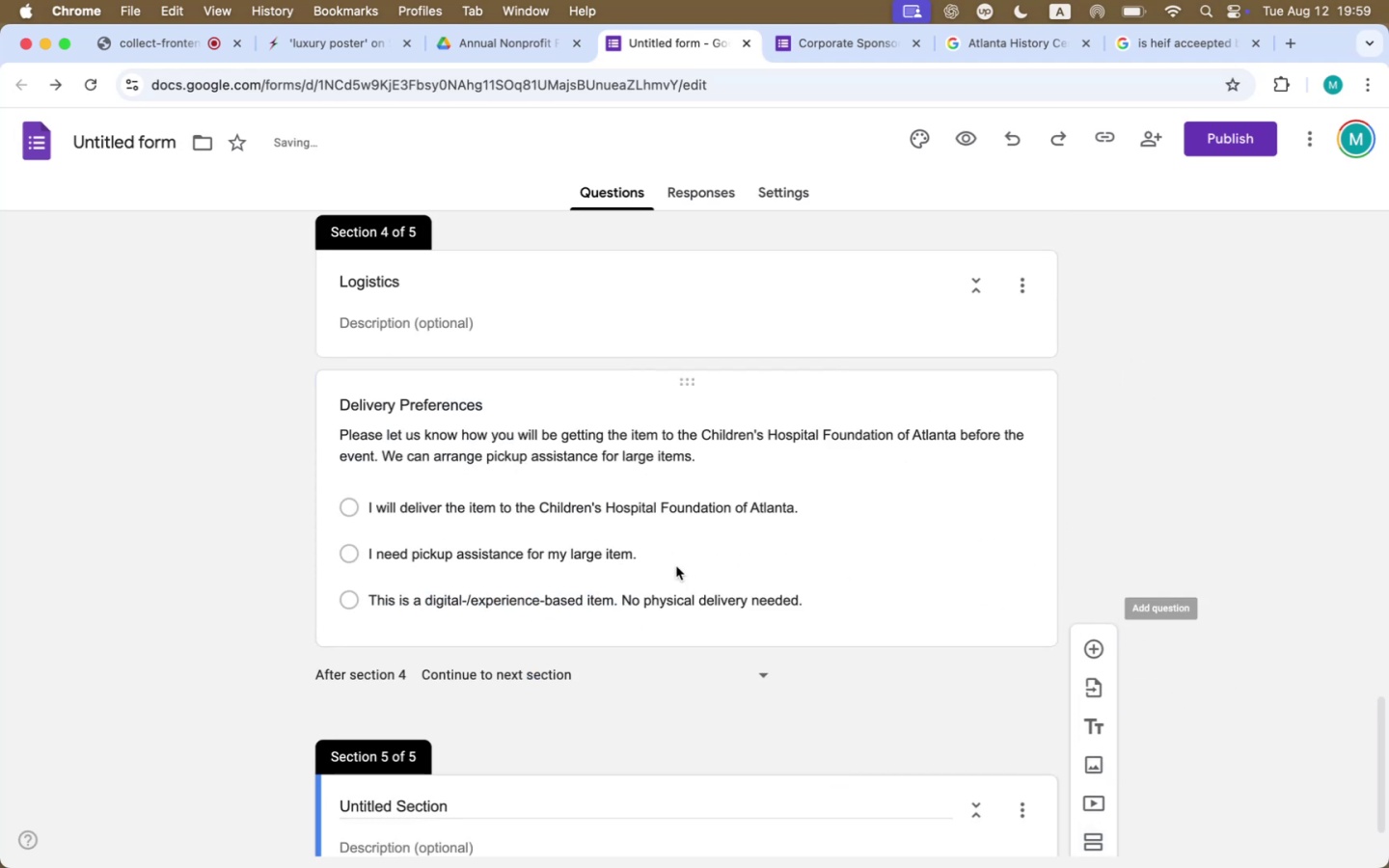 
key(Meta+Tab)
 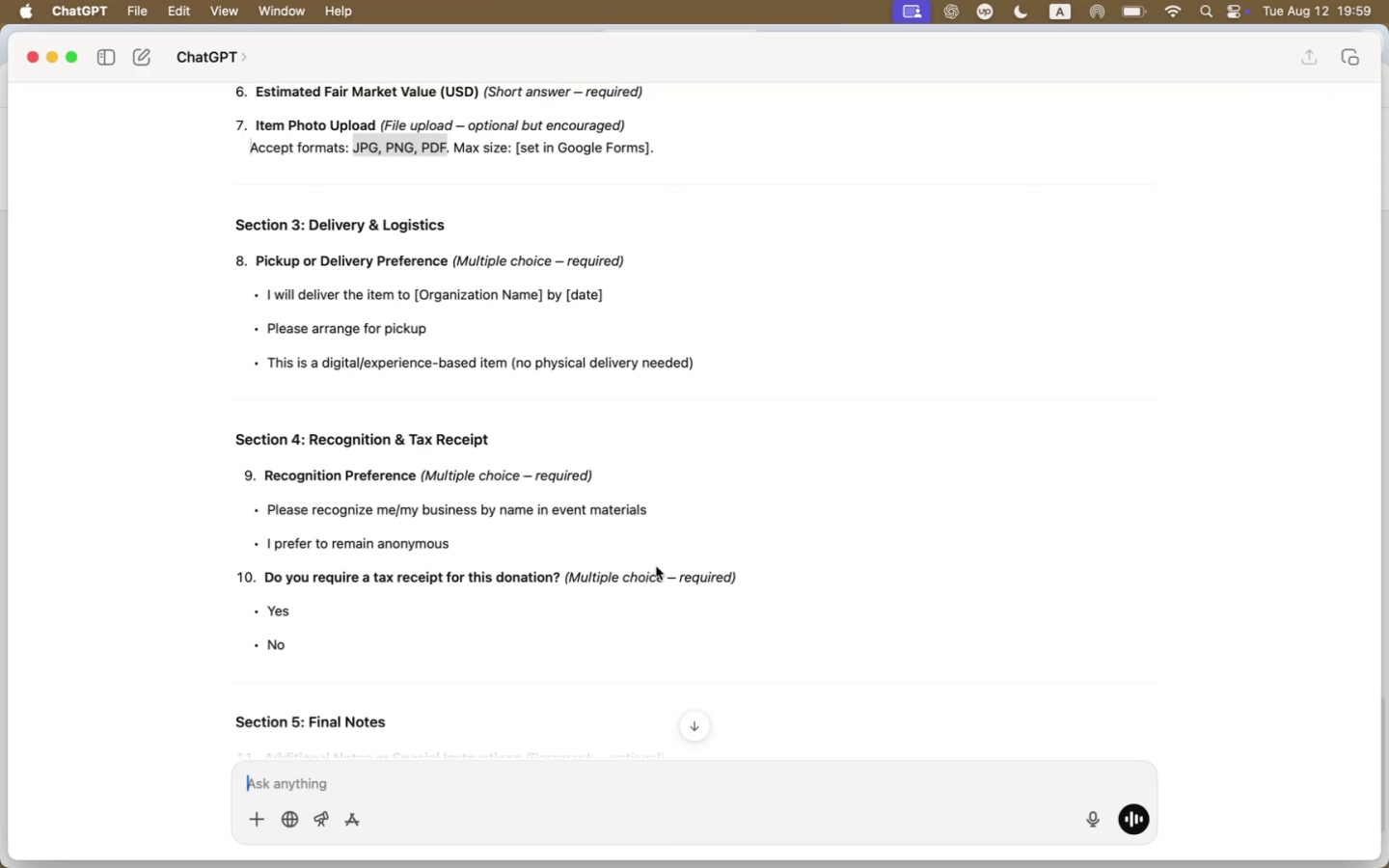 
key(Meta+CommandLeft)
 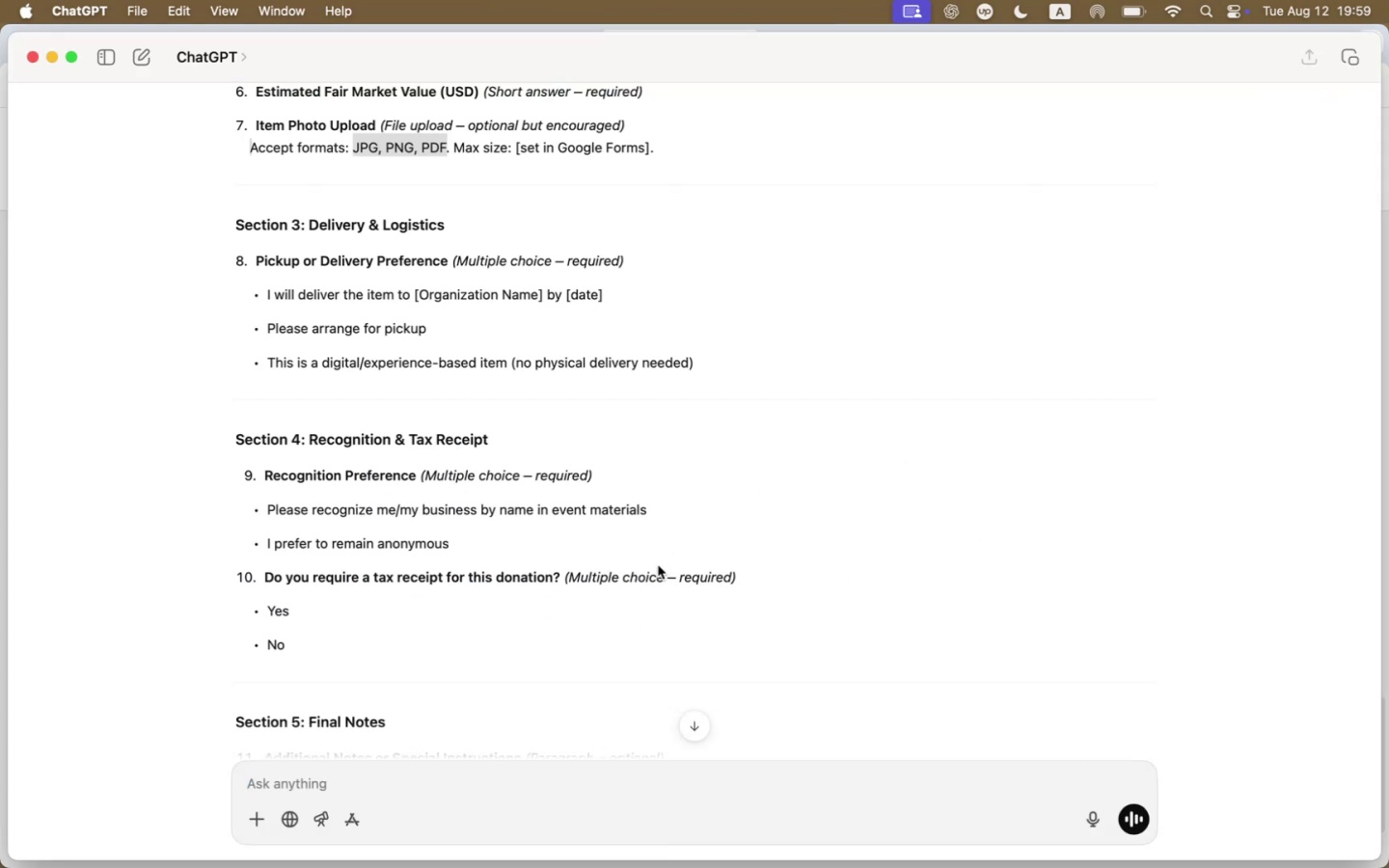 
key(Meta+Tab)
 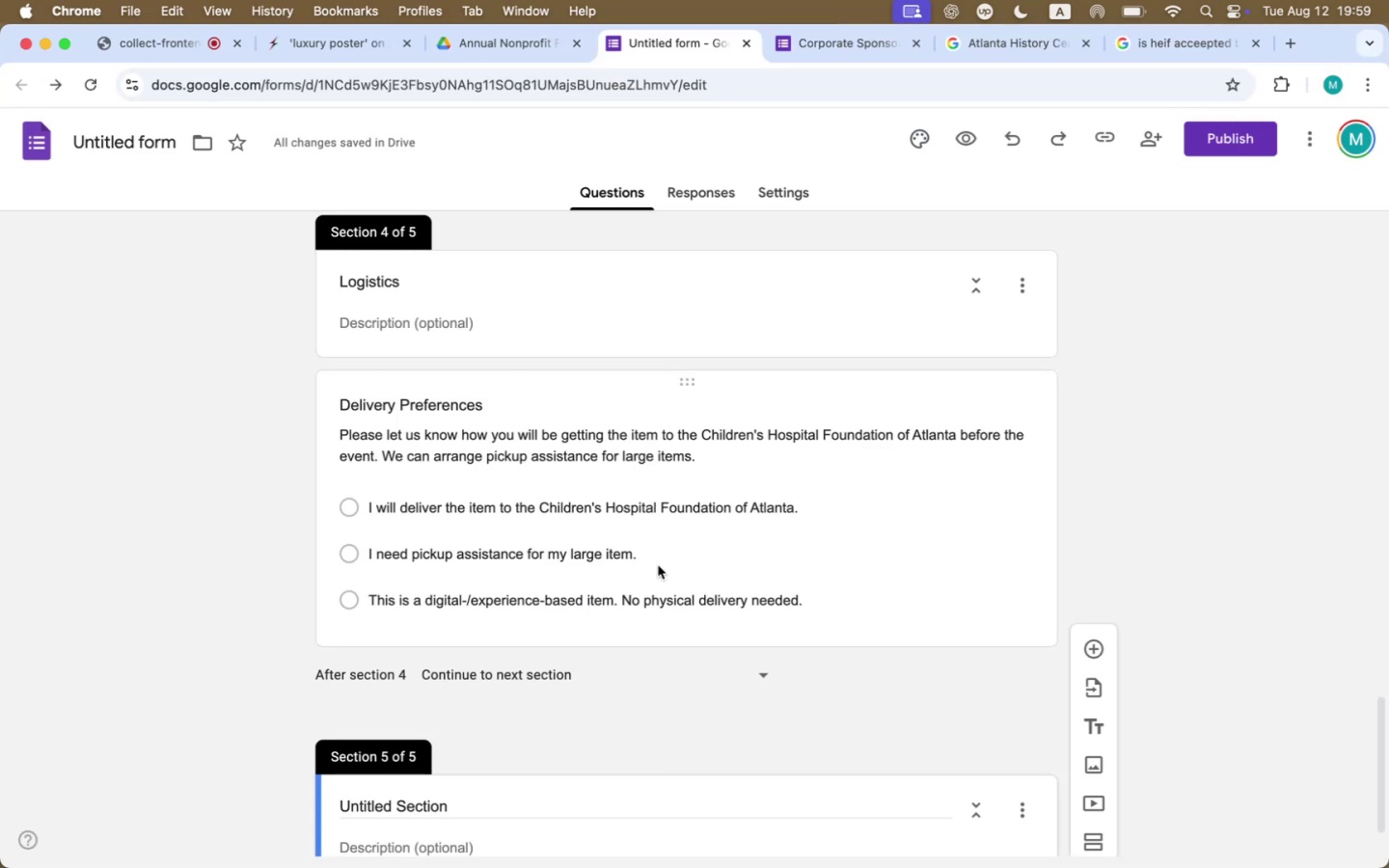 
scroll: coordinate [660, 569], scroll_direction: down, amount: 22.0
 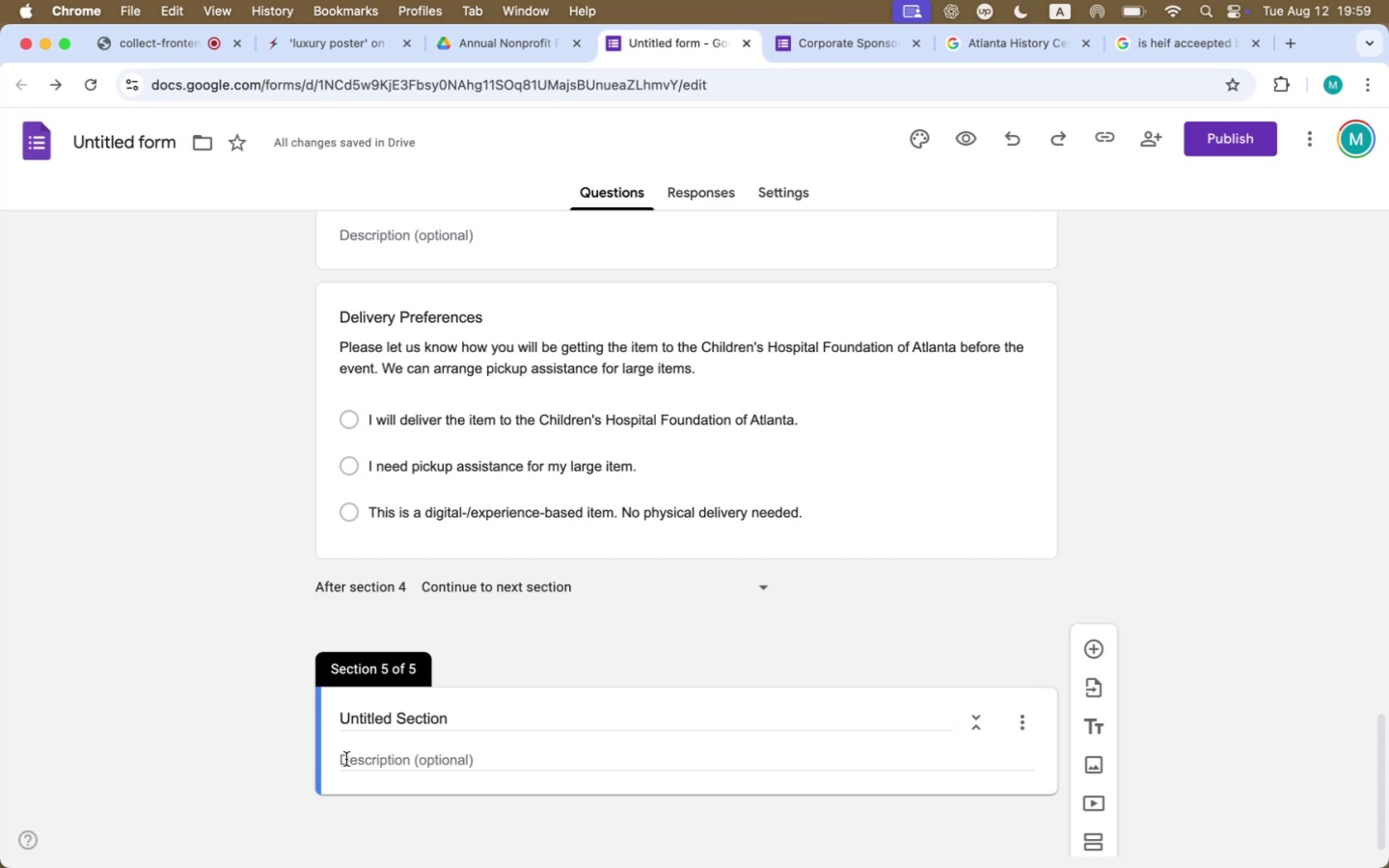 
left_click([384, 725])
 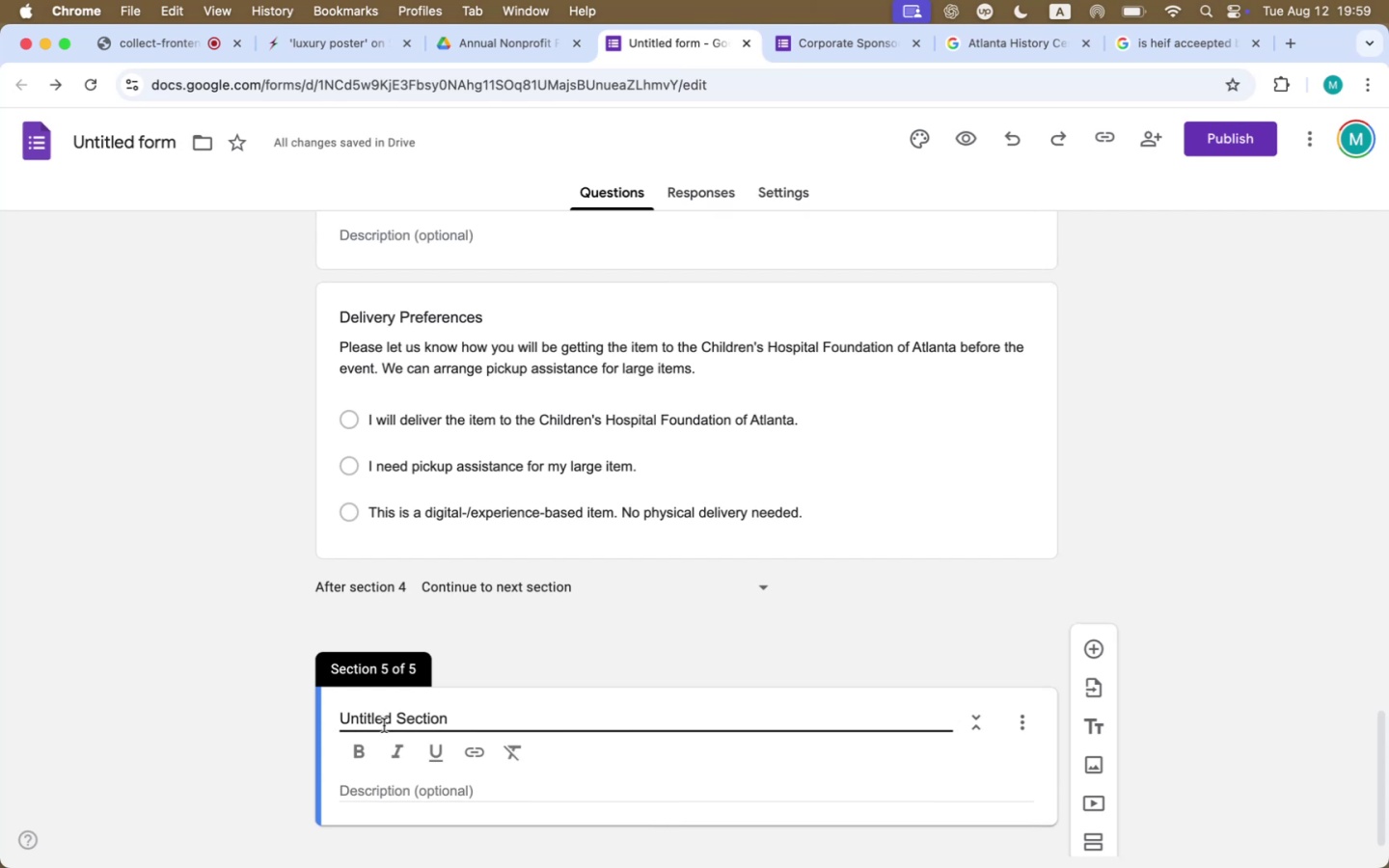 
type(Recognition)
 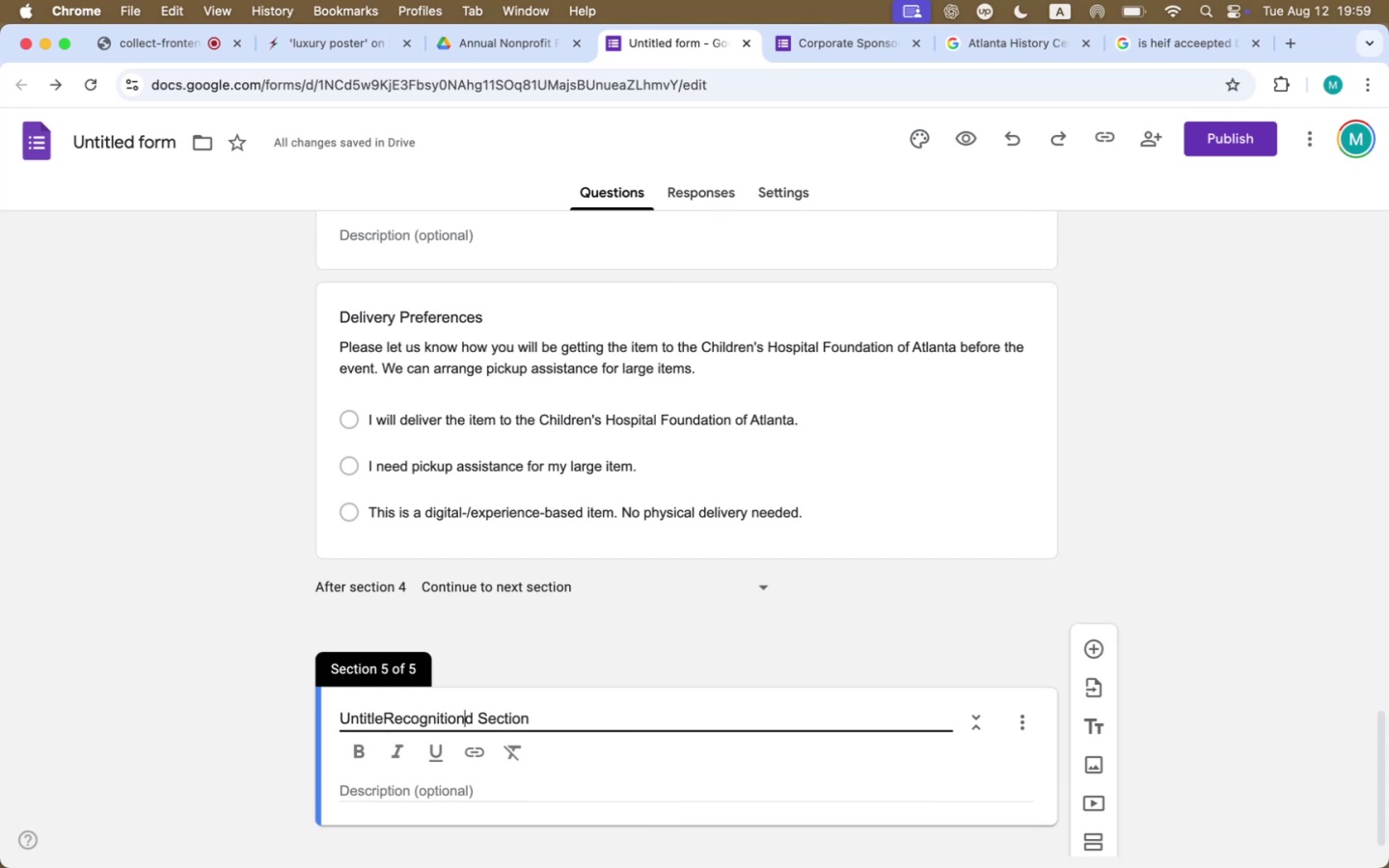 
key(Meta+CommandLeft)
 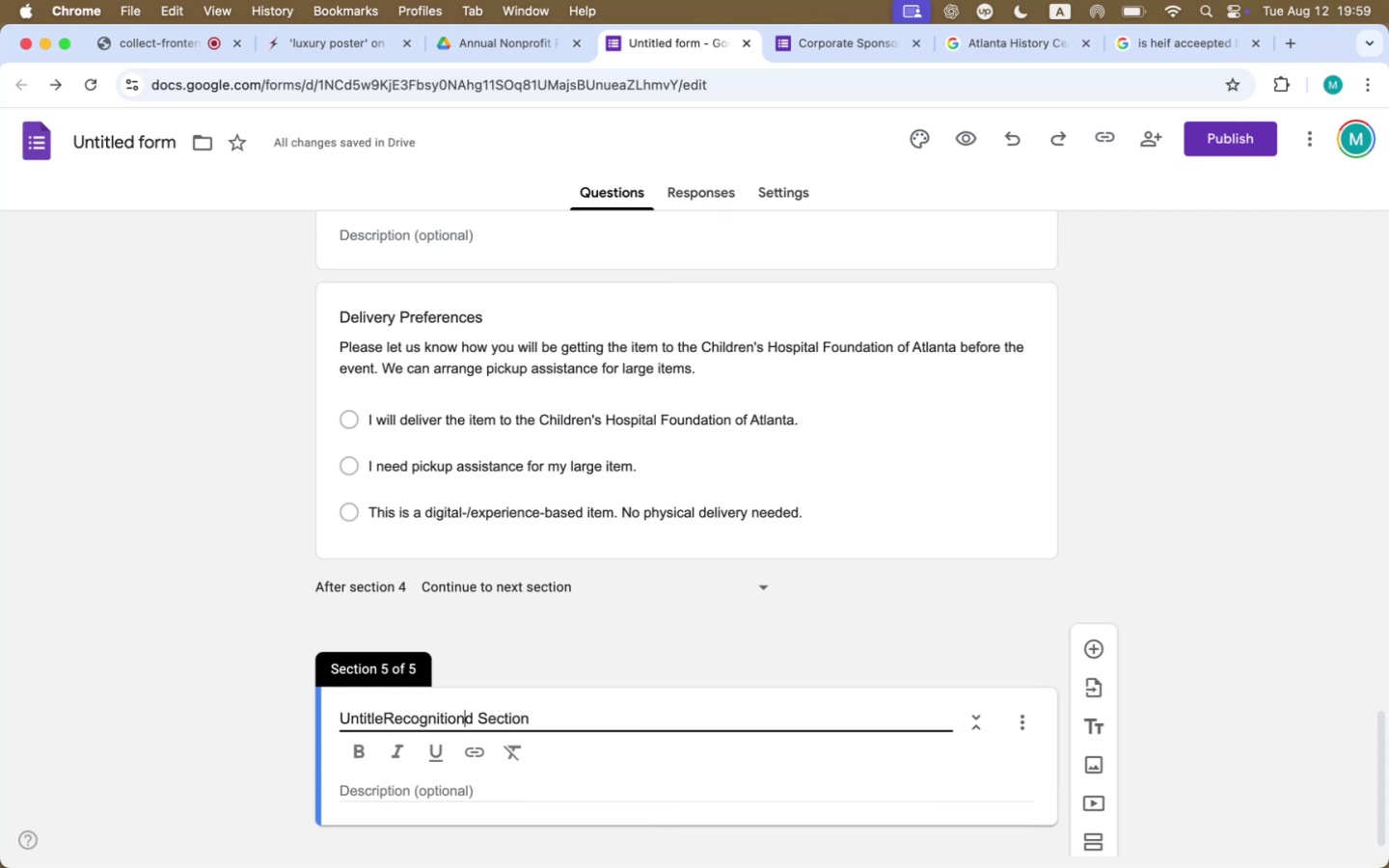 
key(Meta+A)
 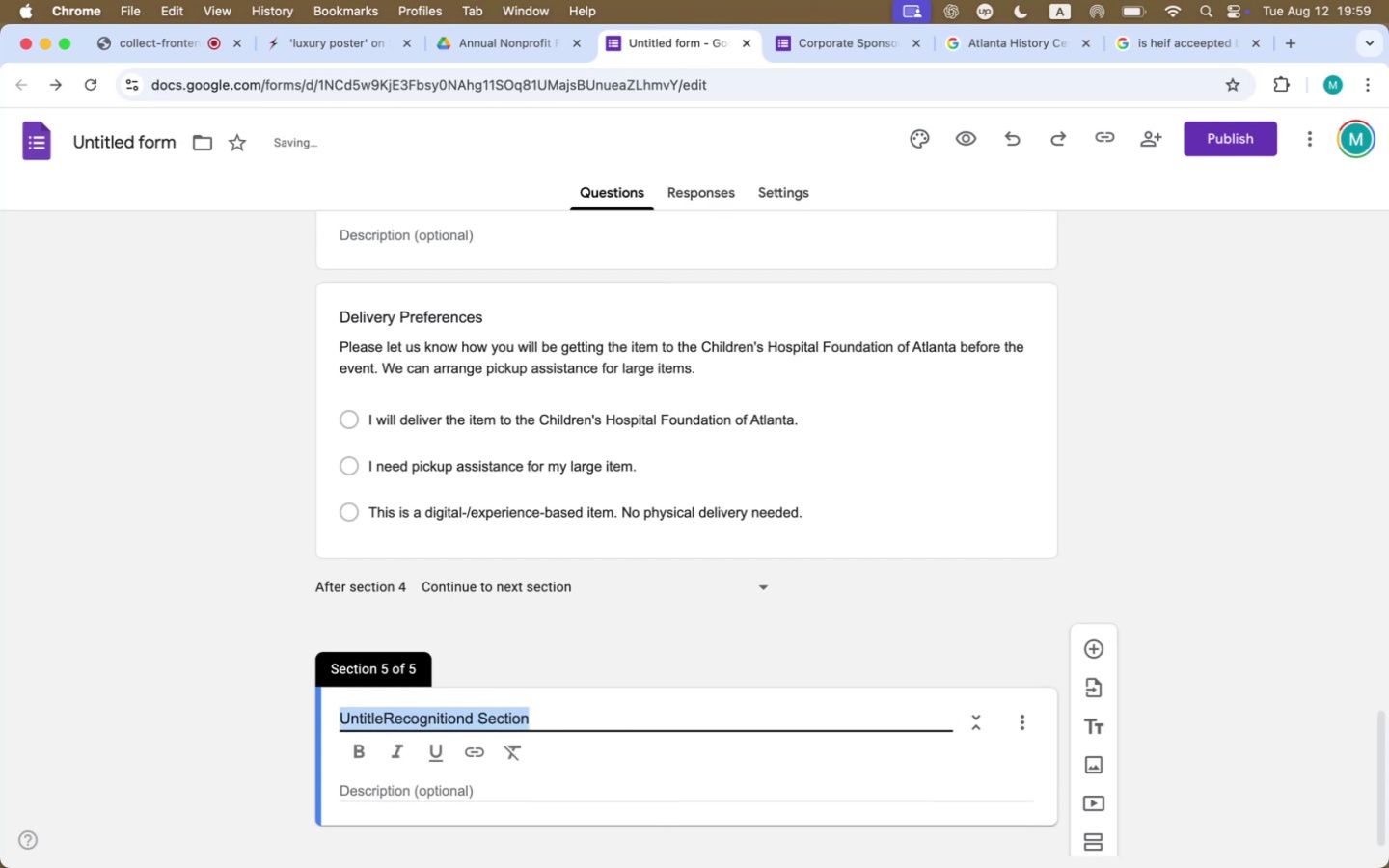 
type(Donor reg)
key(Backspace)
type(cognition and te)
key(Backspace)
type(ax receipt)
 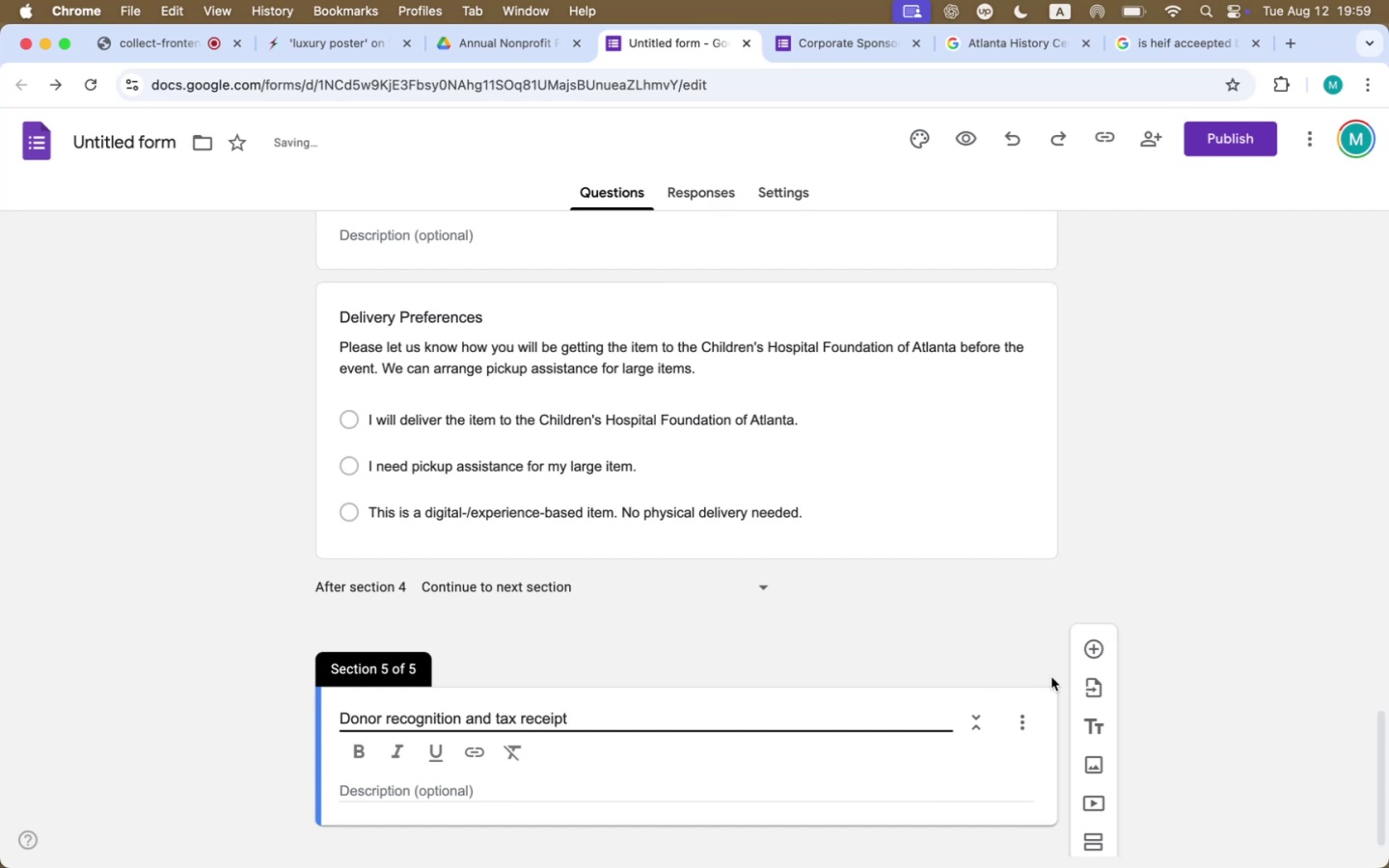 
left_click([1095, 653])
 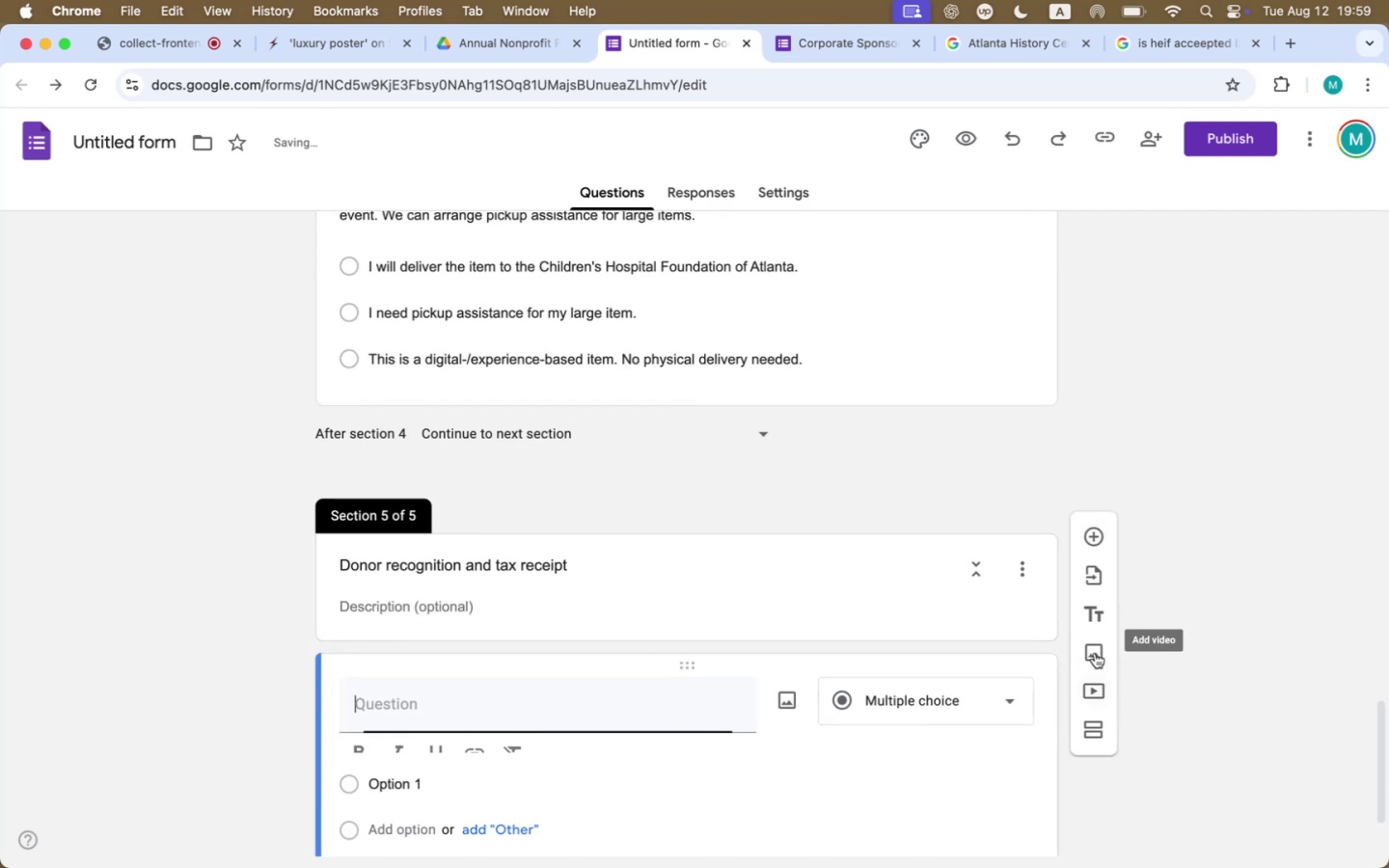 
key(Meta+CommandLeft)
 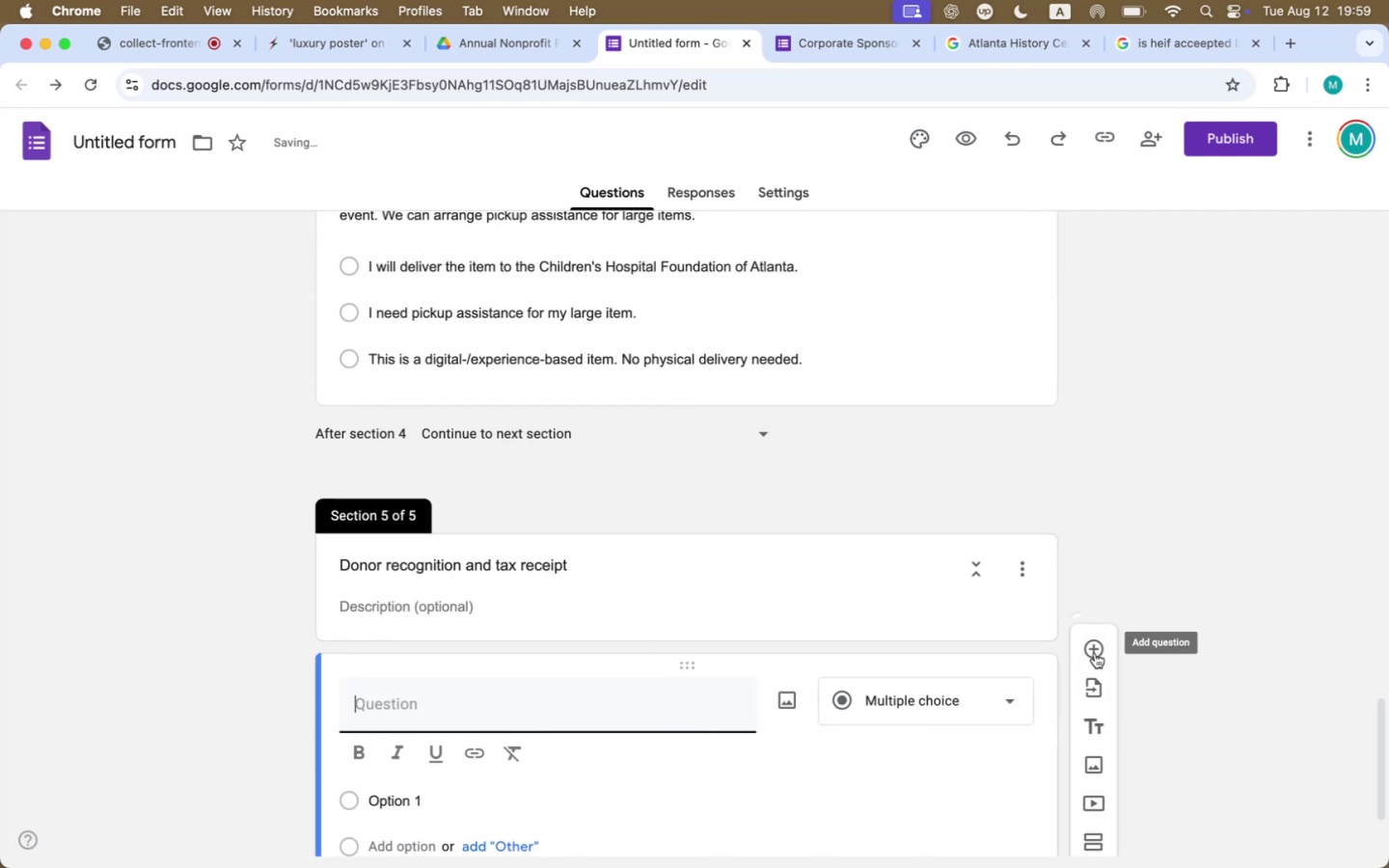 
key(Meta+Tab)
 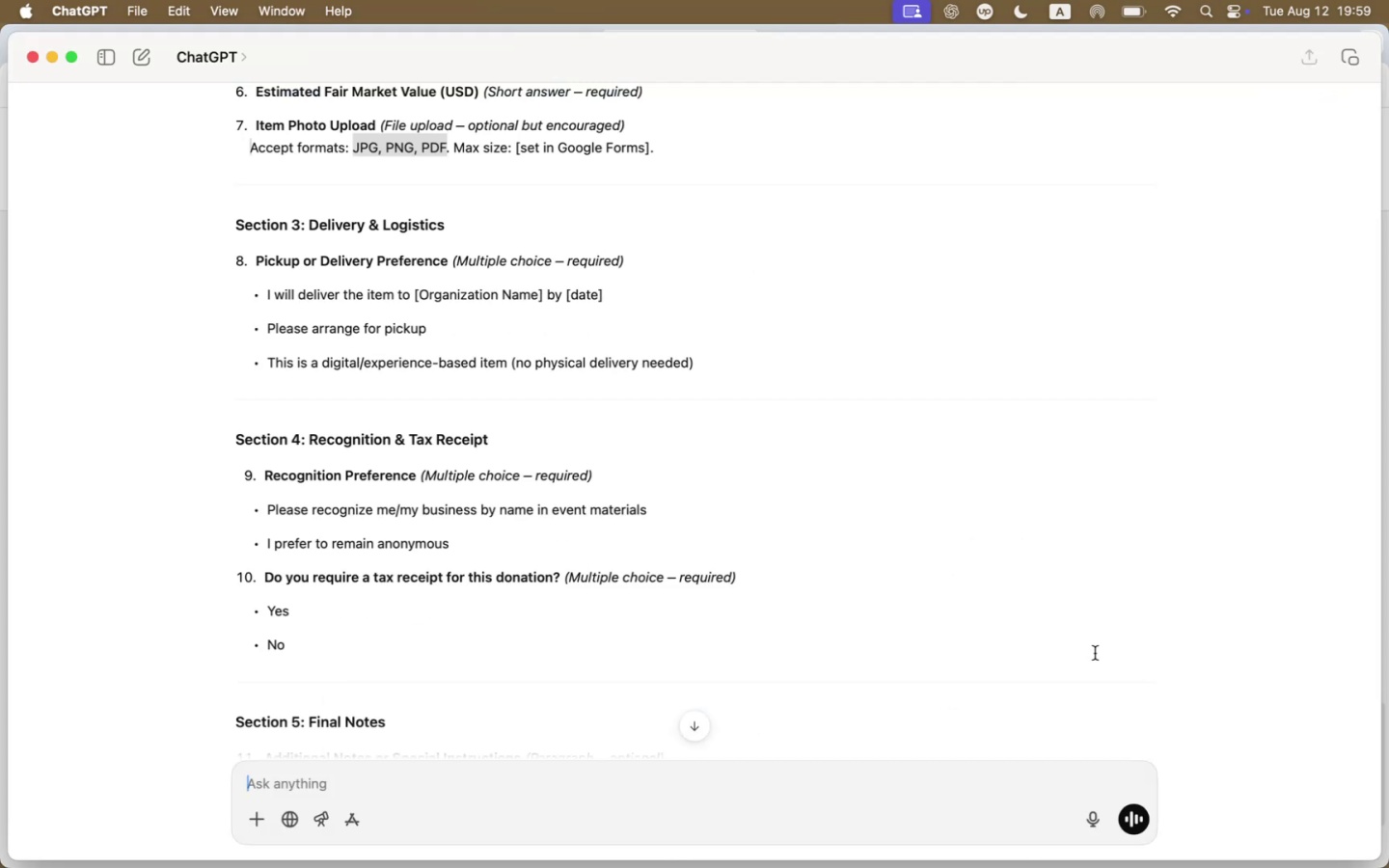 
key(Meta+CommandLeft)
 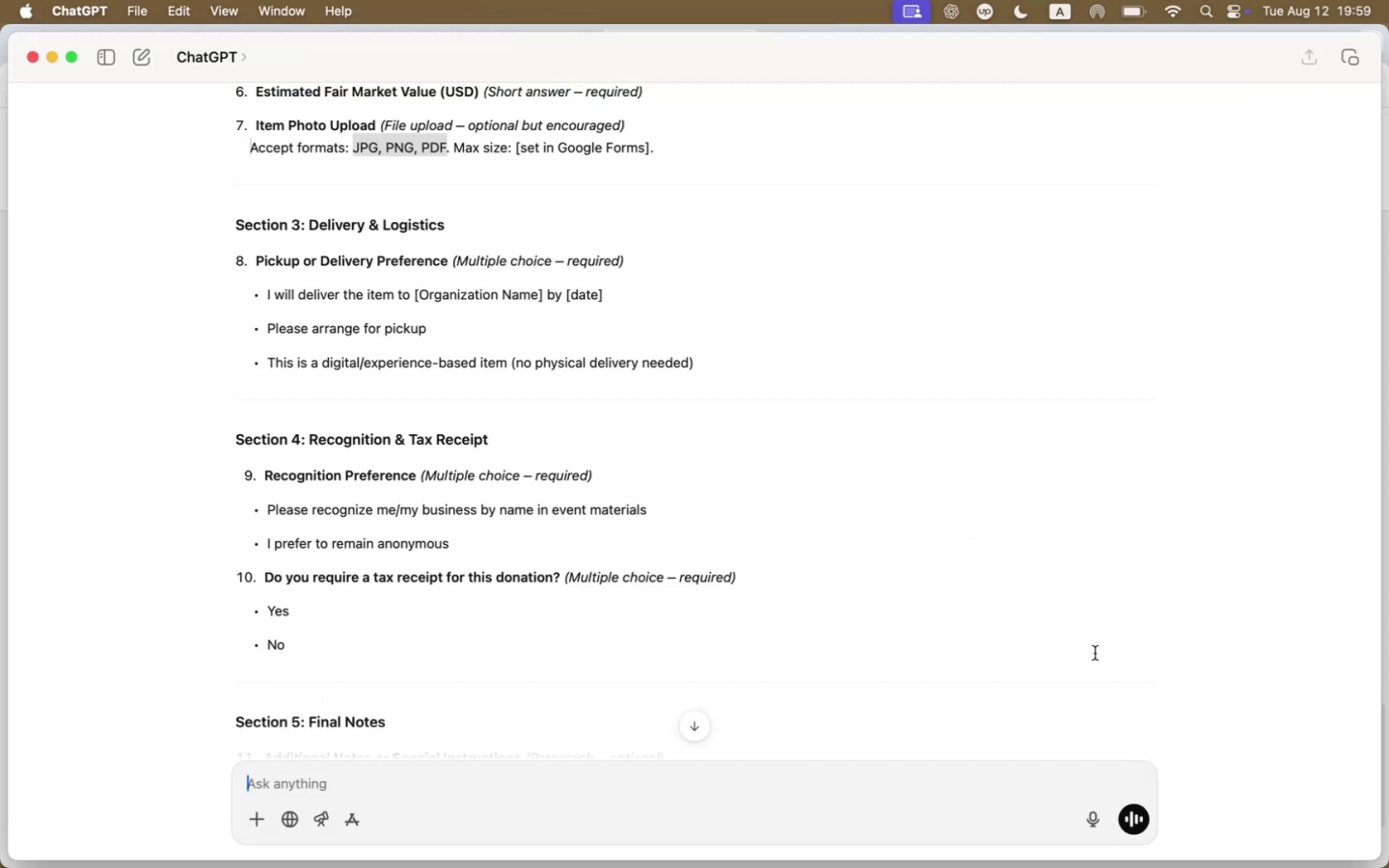 
key(Meta+Tab)
 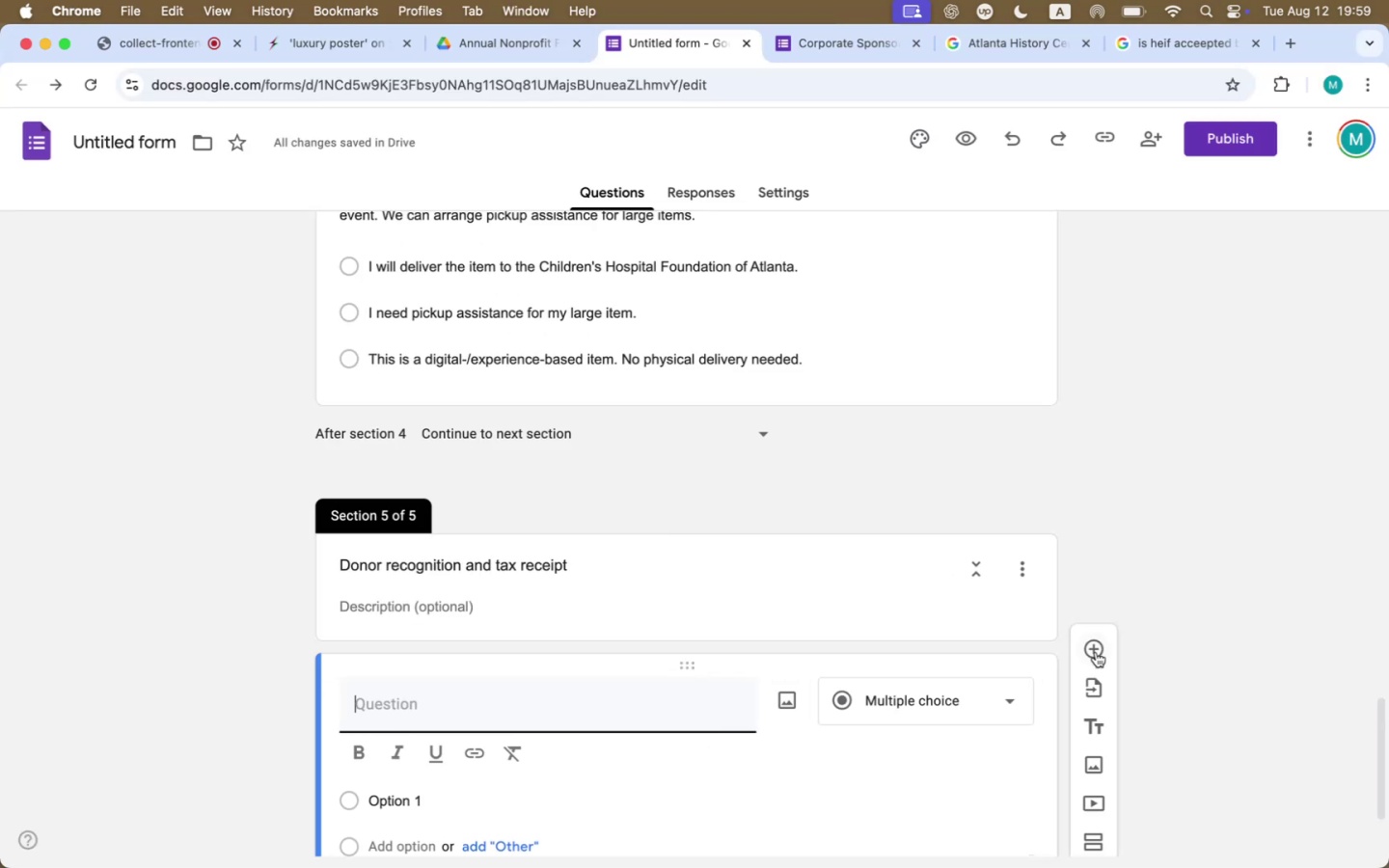 
type(Reg)
key(Backspace)
type(cognition Preference)
 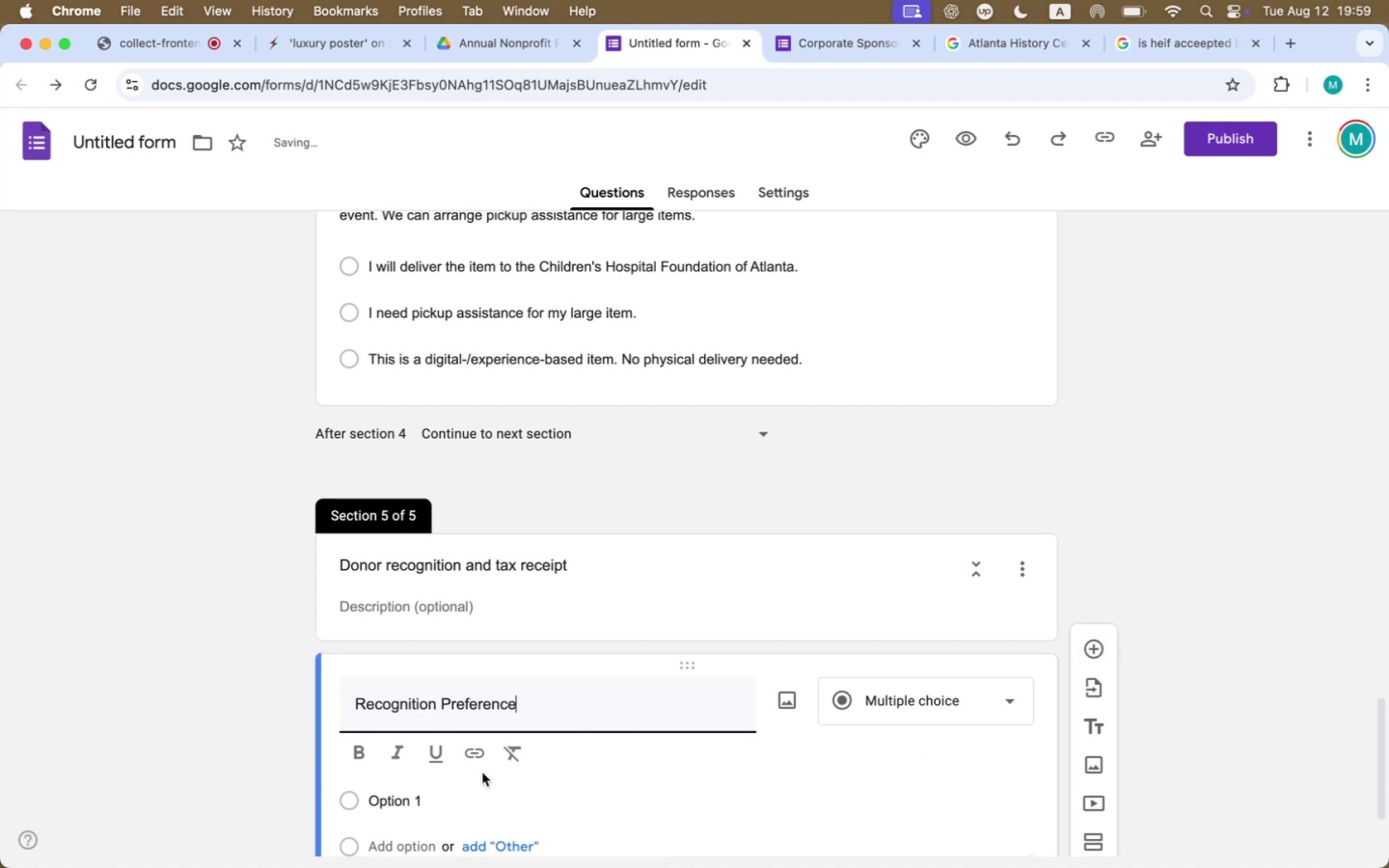 
left_click([478, 800])
 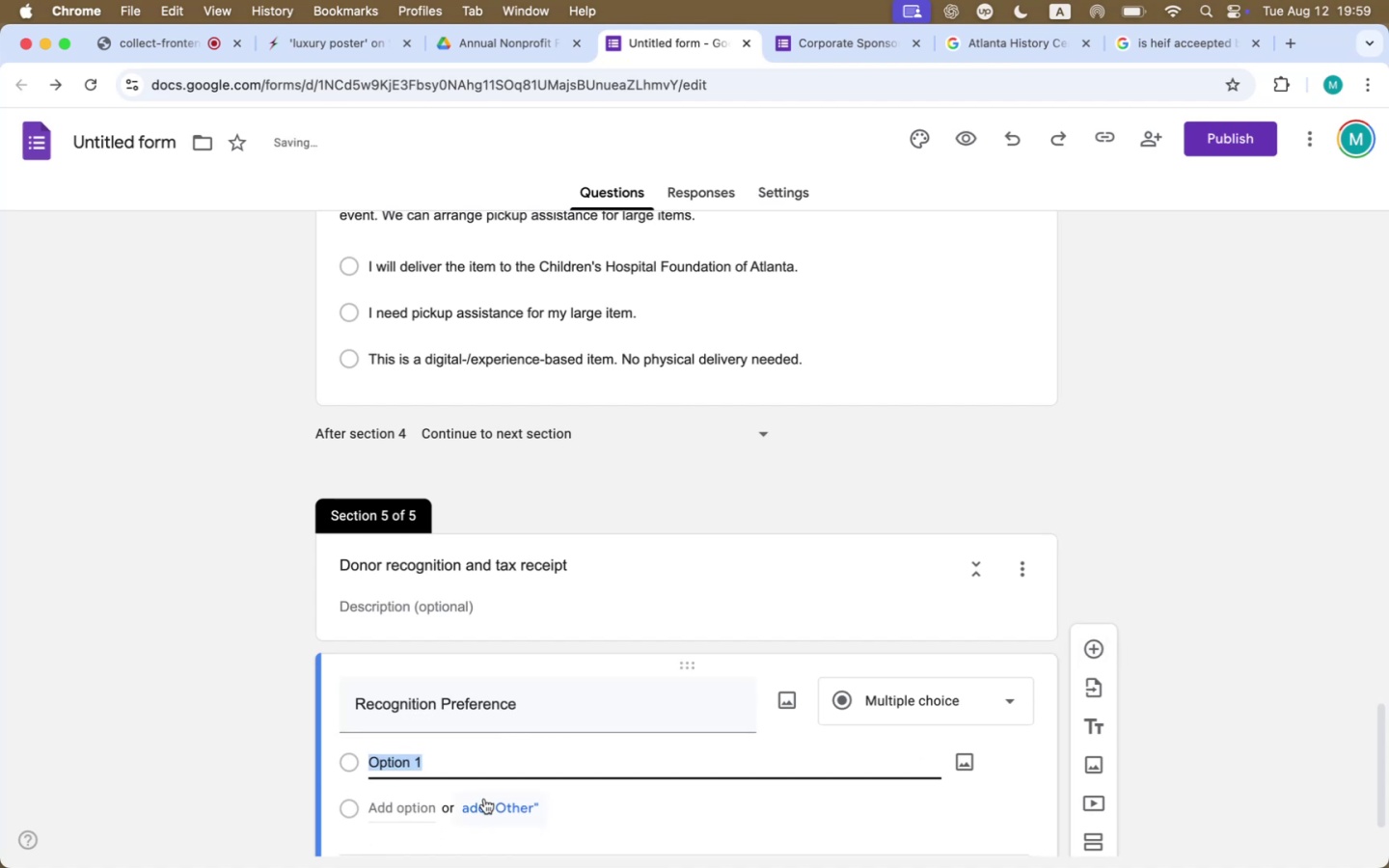 
type(Please recognize me and my /)
key(Backspace)
key(Backspace)
type(/my business during the event.)
 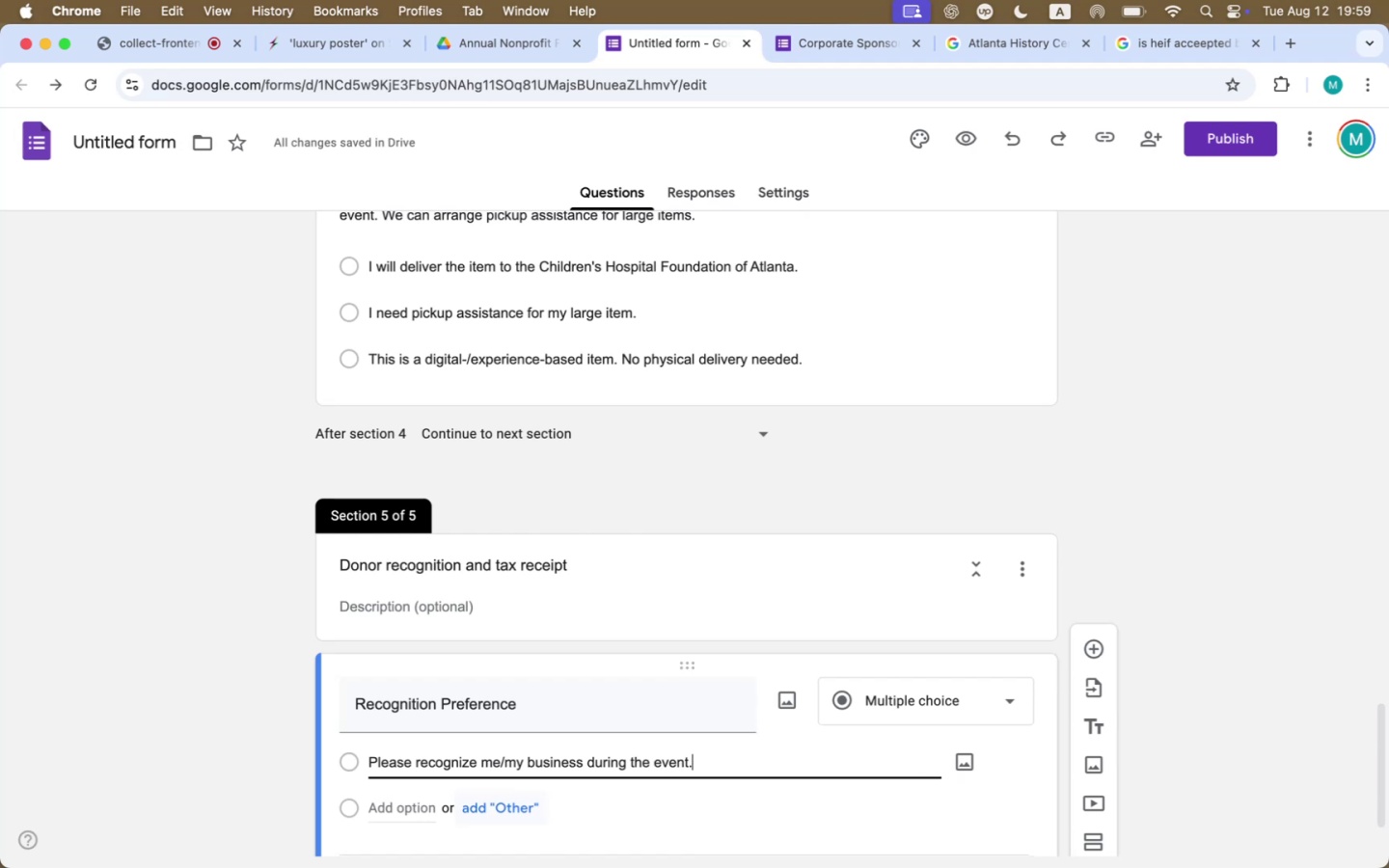 
key(Meta+CommandLeft)
 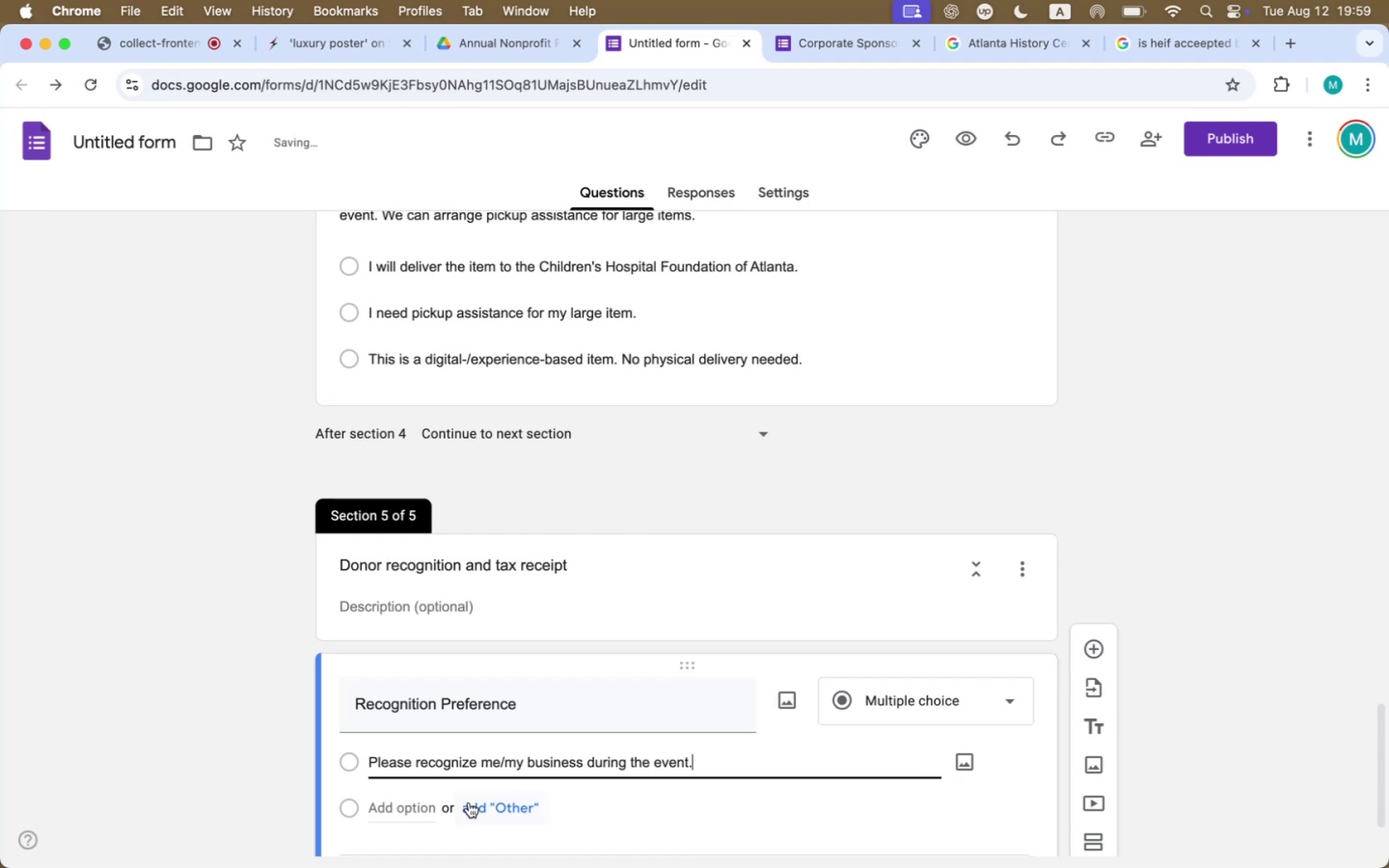 
key(Meta+Tab)
 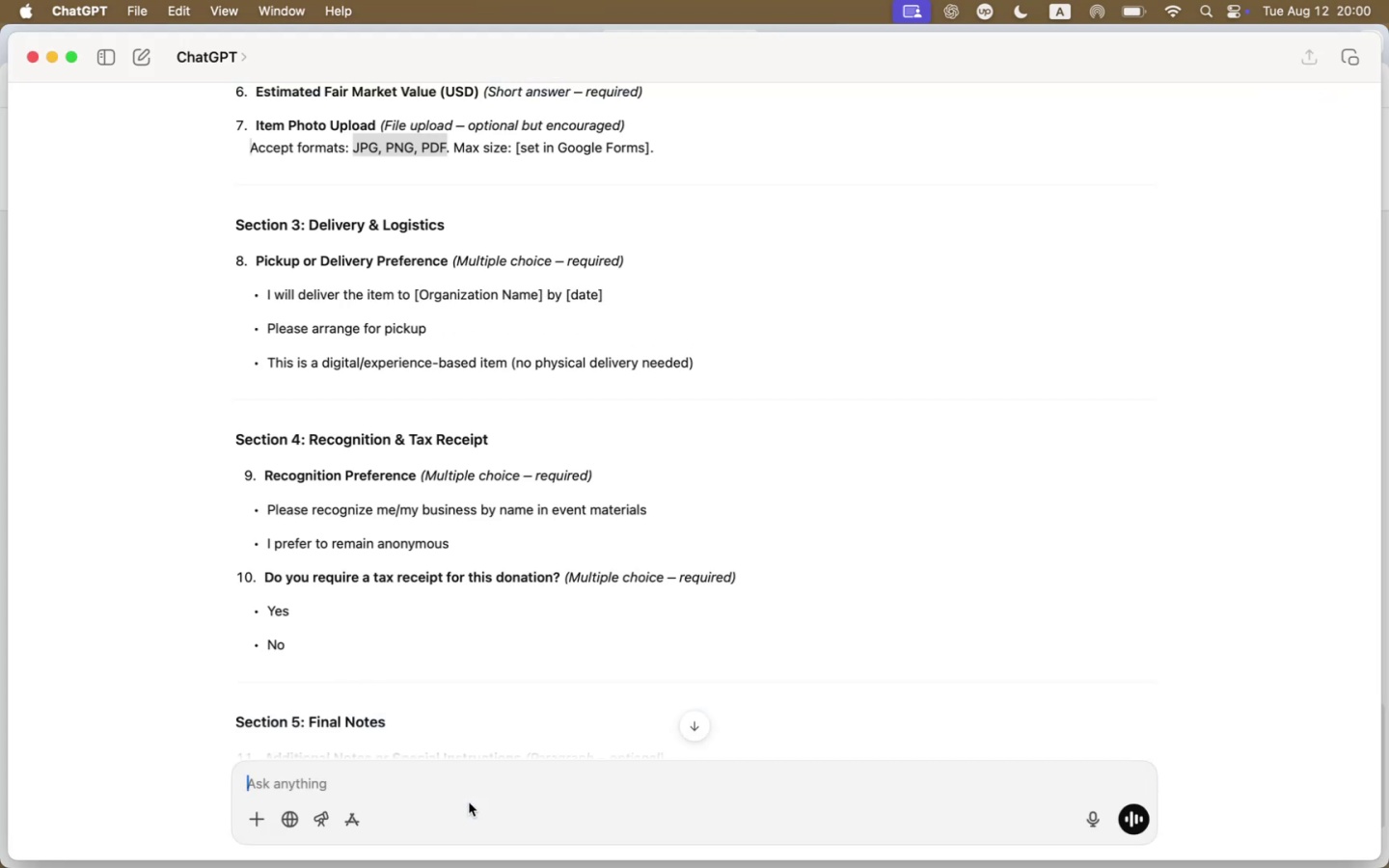 
key(Meta+Tab)
 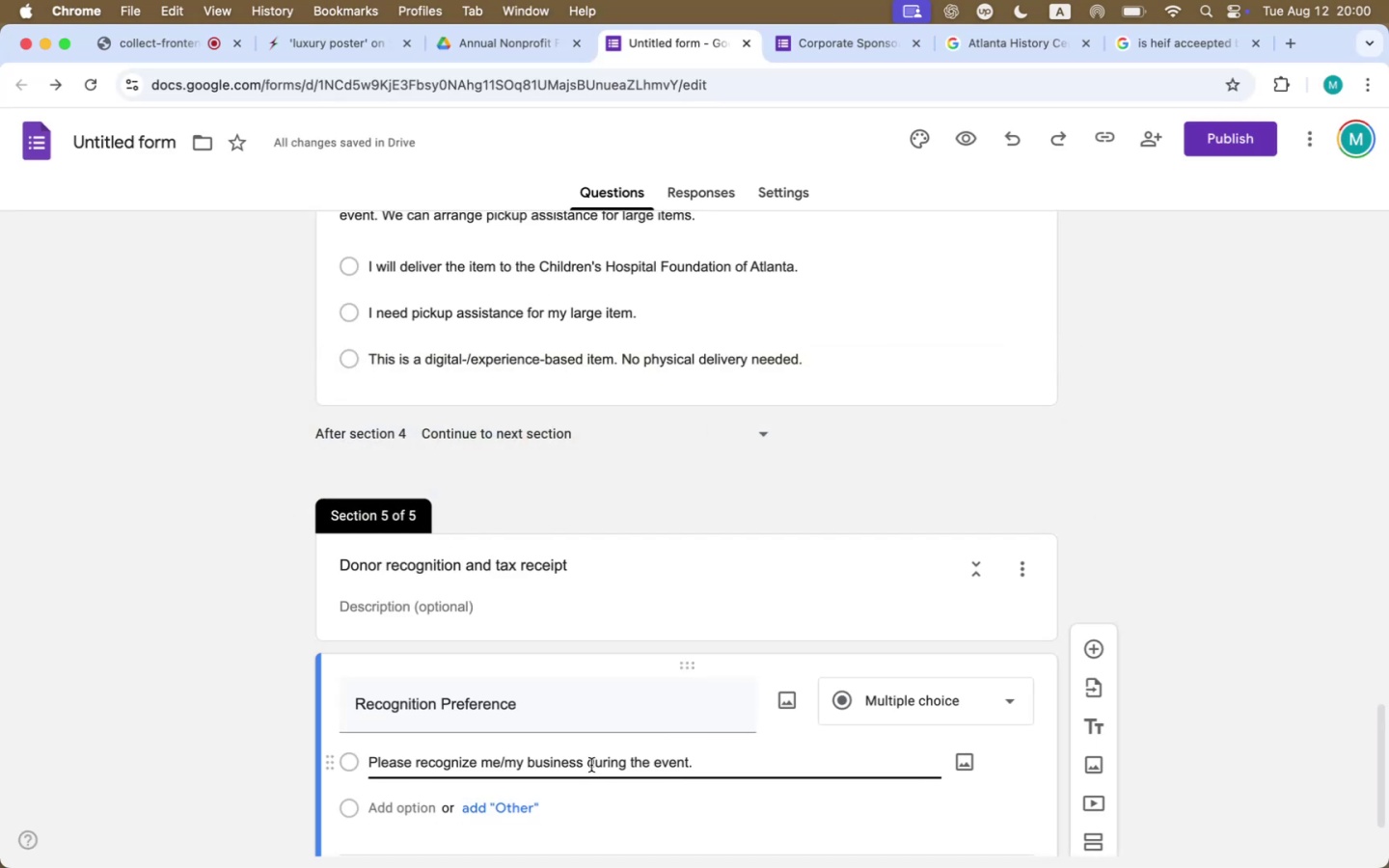 
left_click([587, 762])
 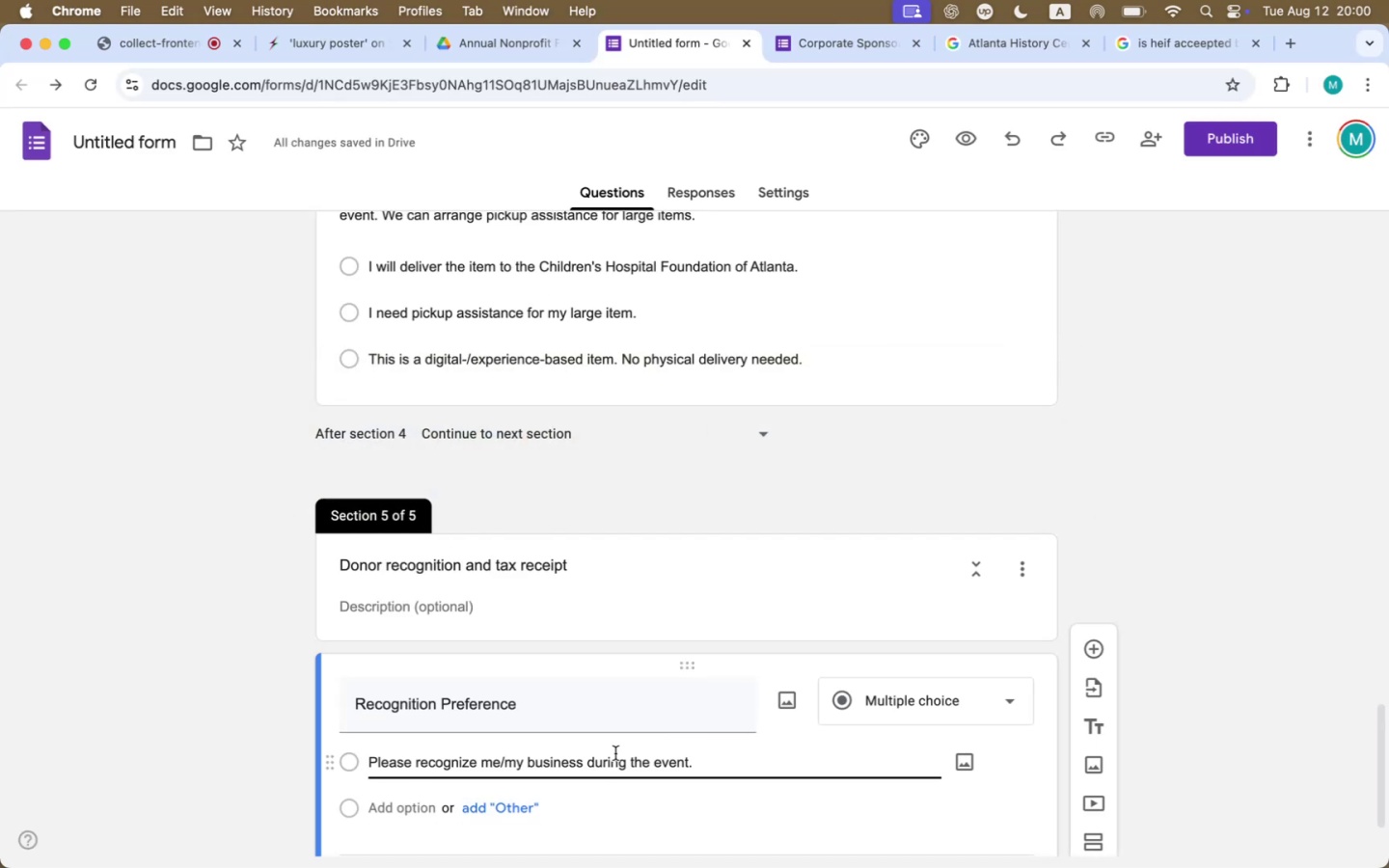 
type(by name )
 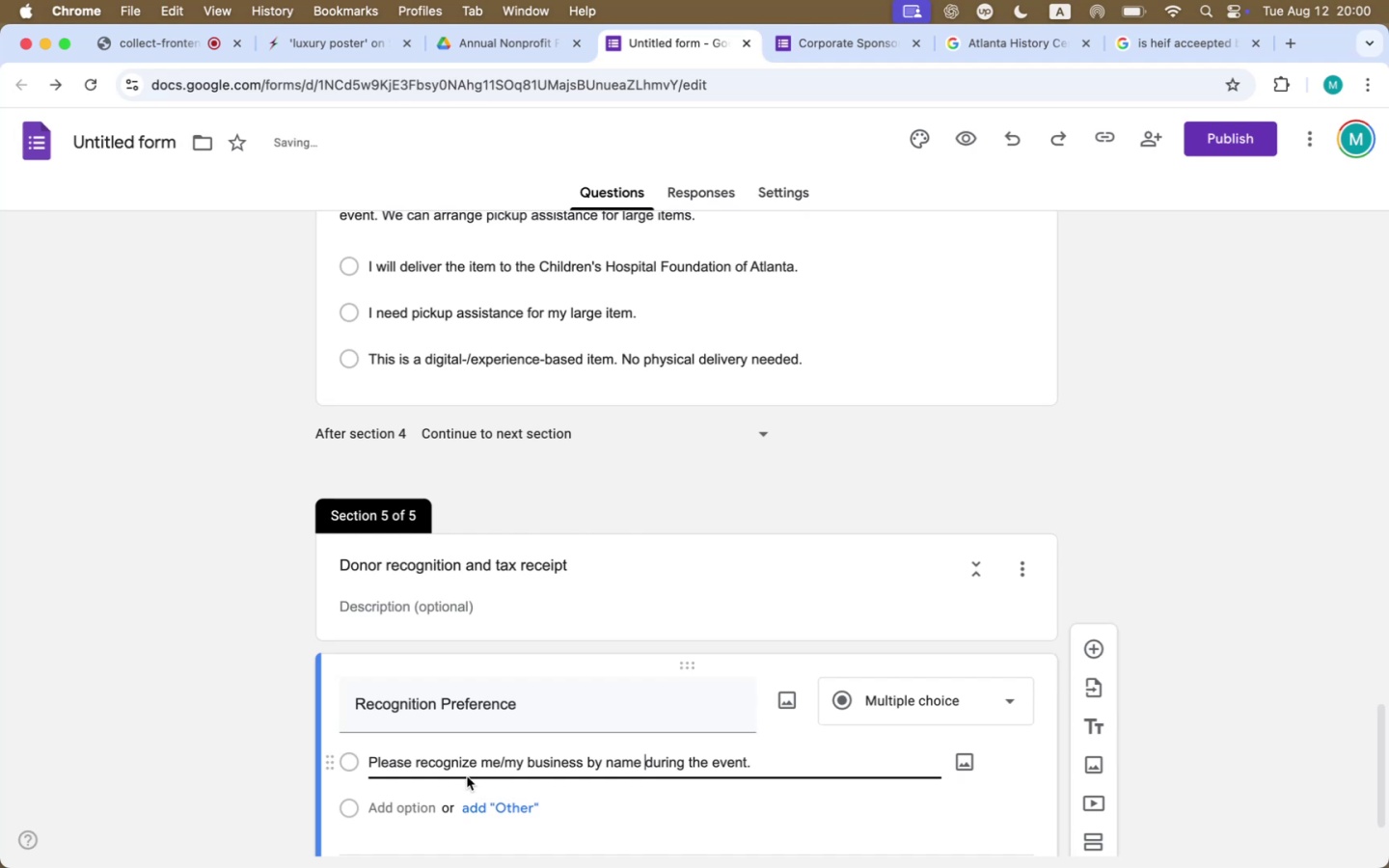 
double_click([397, 809])
 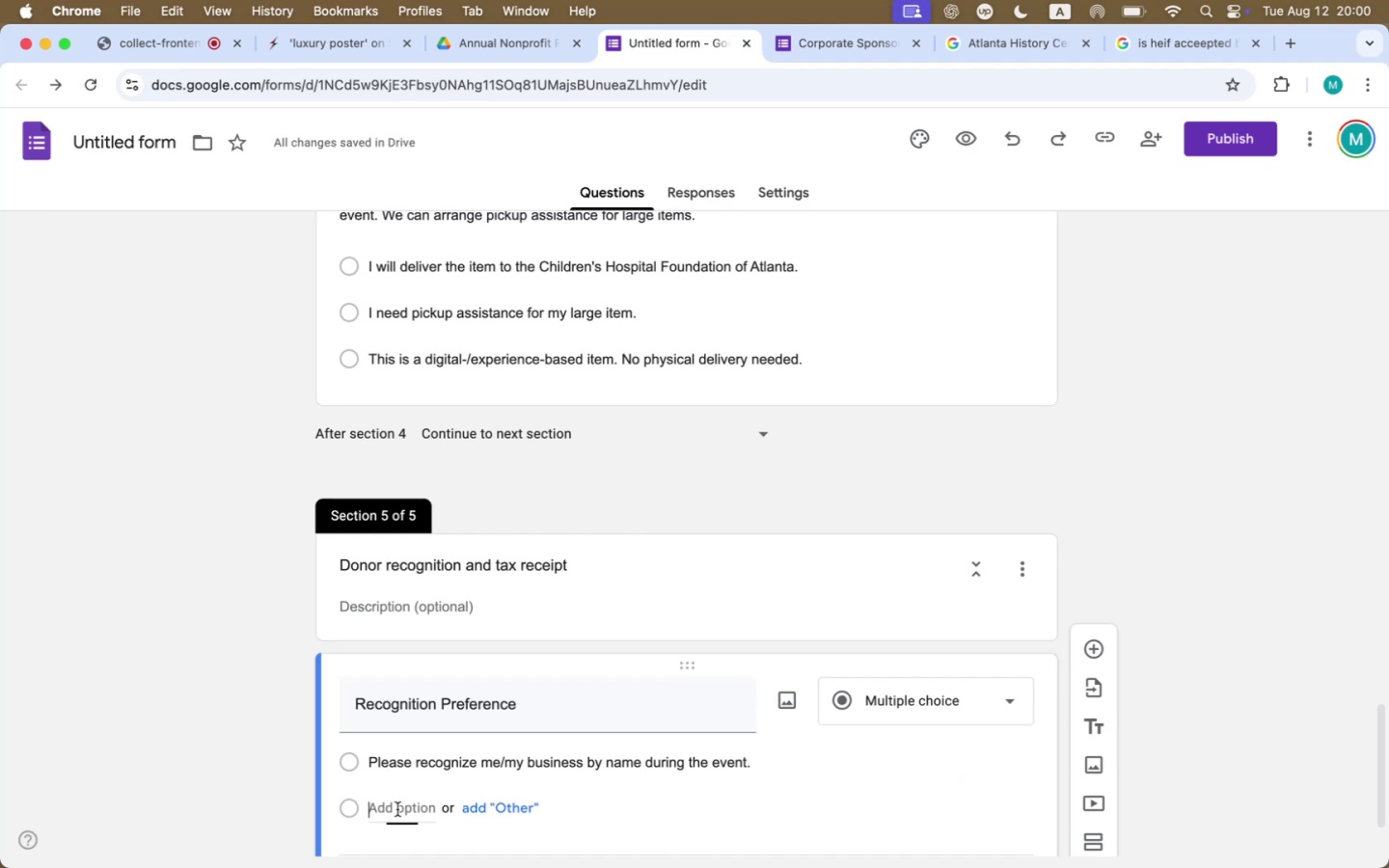 
key(Meta+CommandLeft)
 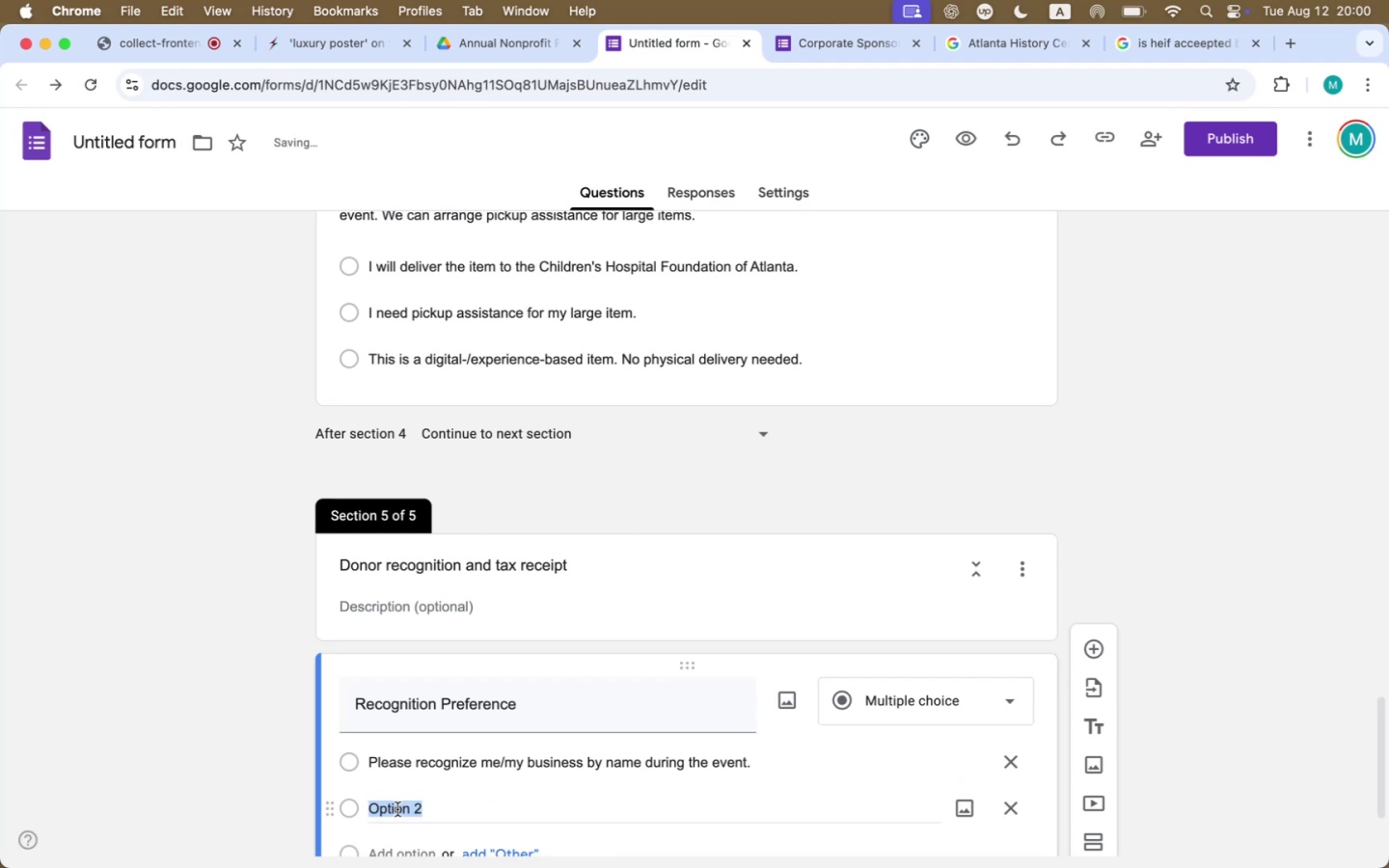 
key(Meta+Tab)
 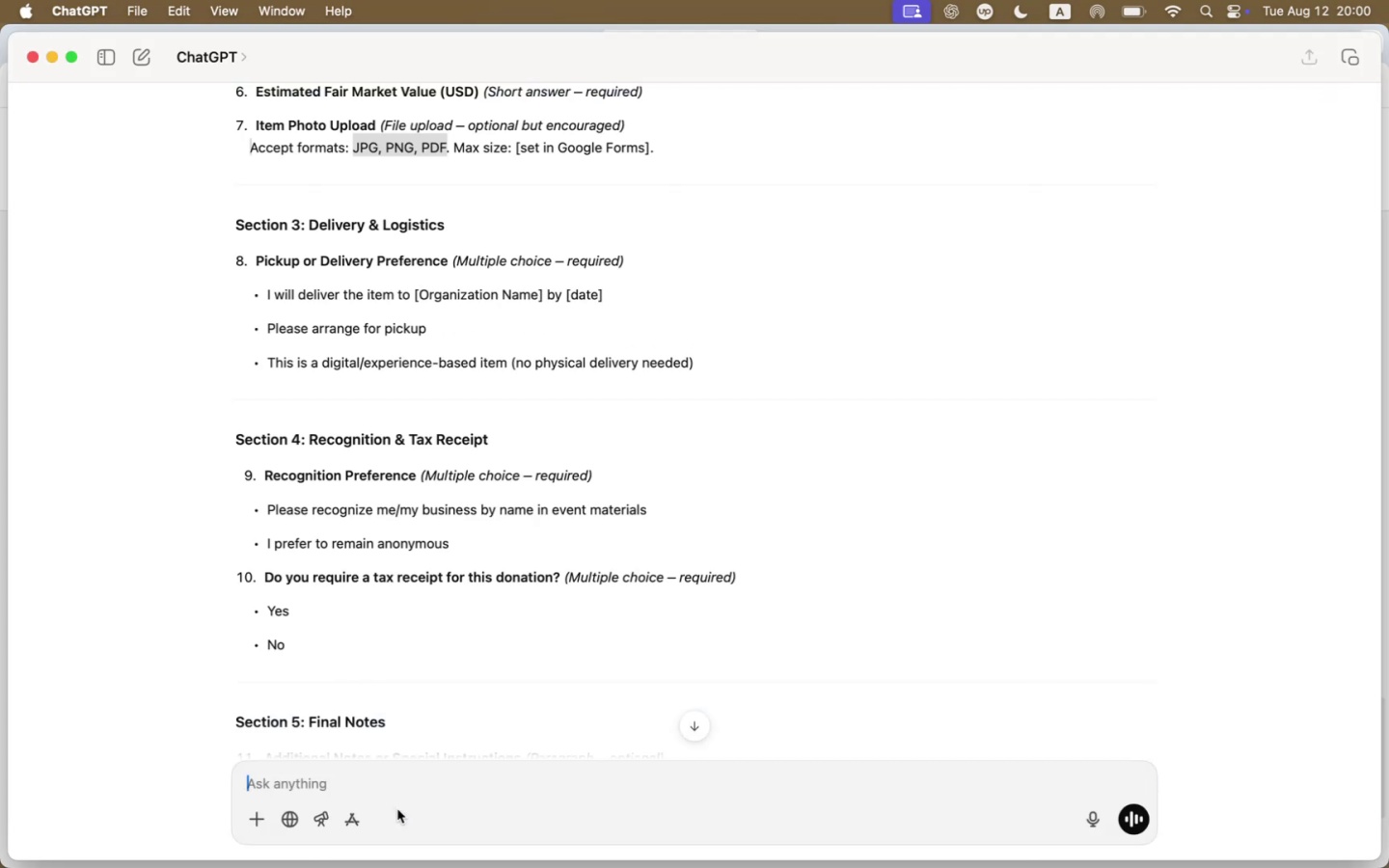 
key(Meta+CommandLeft)
 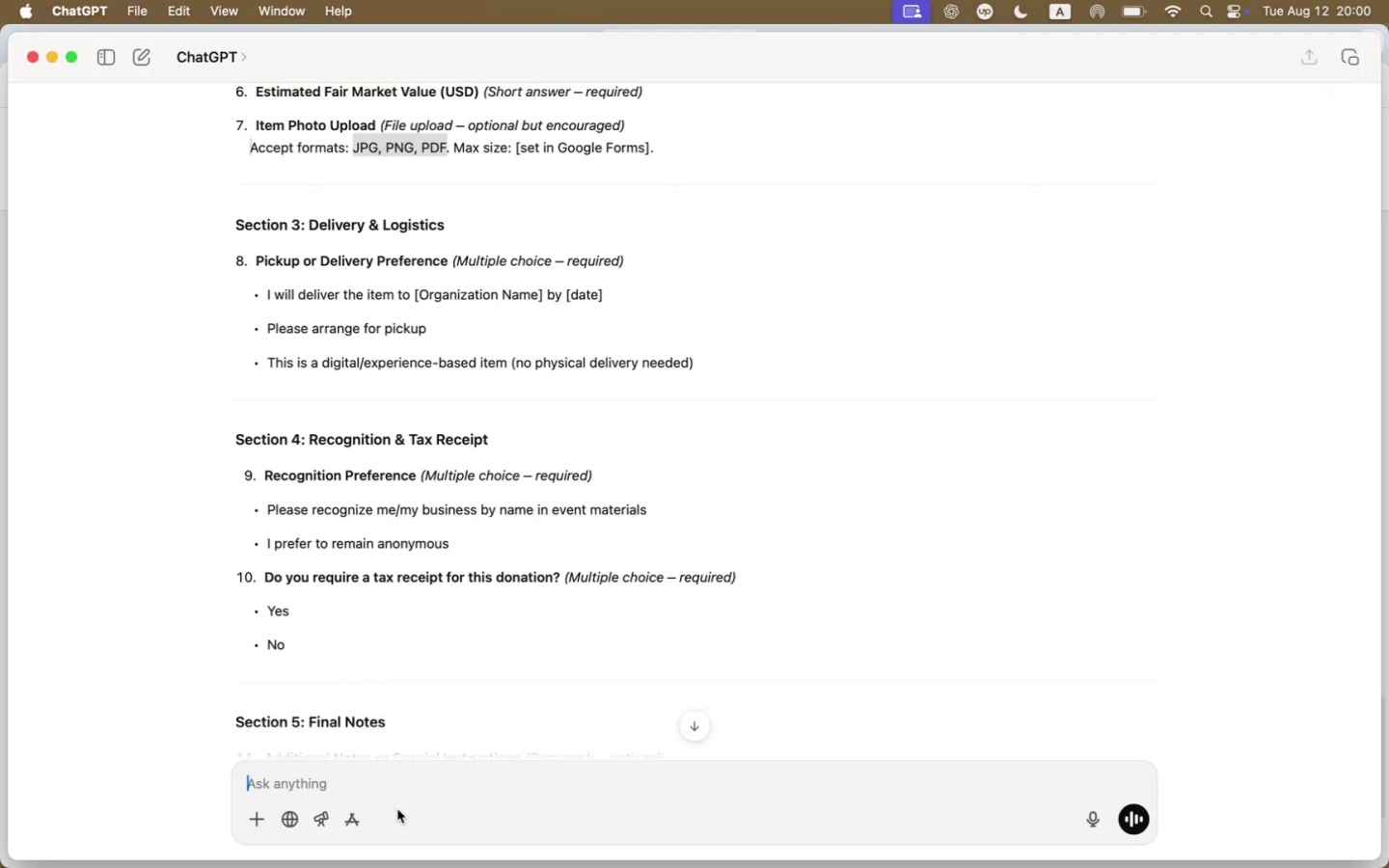 
key(Meta+Tab)
 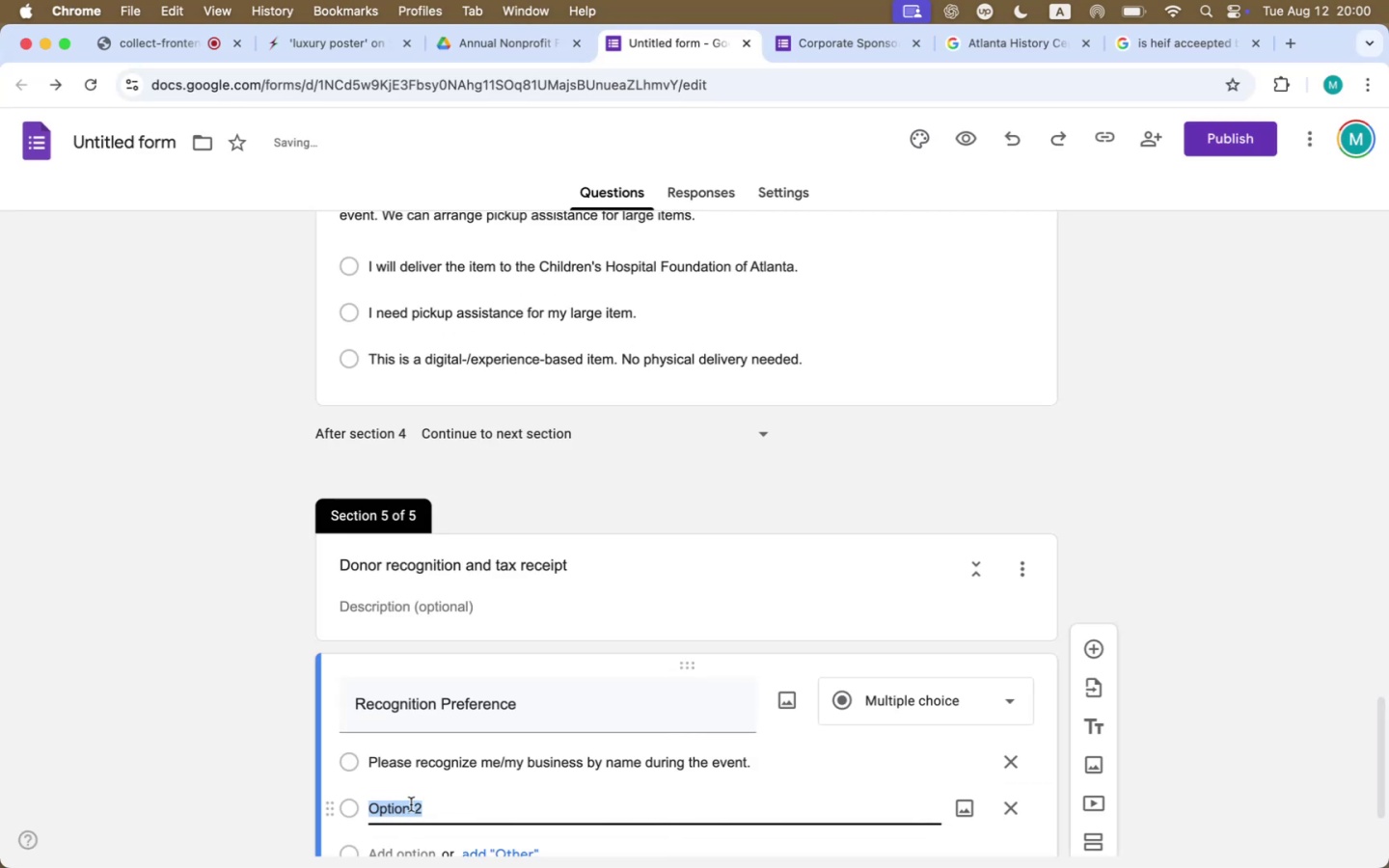 
type(I prefer to )
 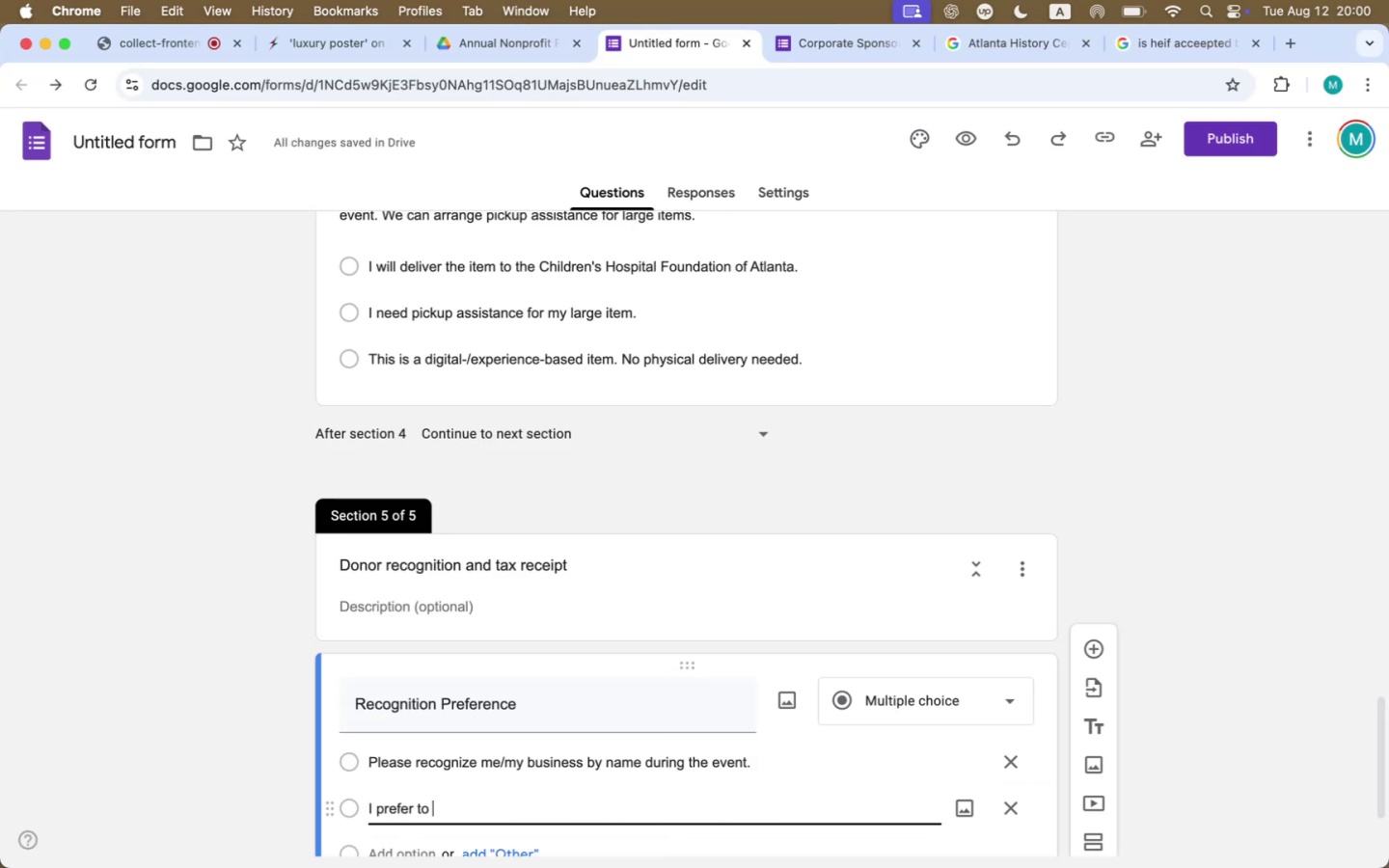 
type(remain anonymous.)
 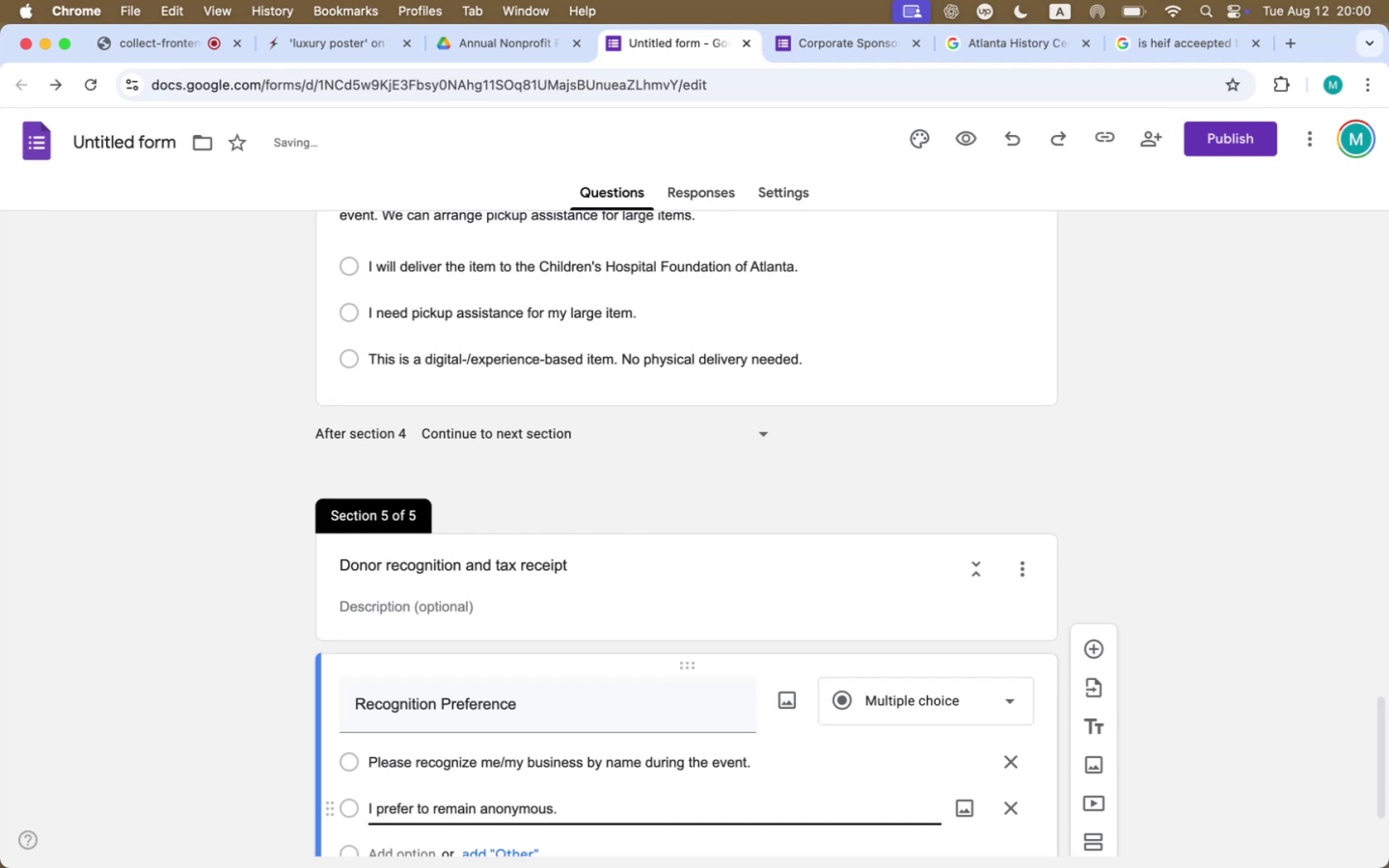 
scroll: coordinate [412, 804], scroll_direction: down, amount: 17.0
 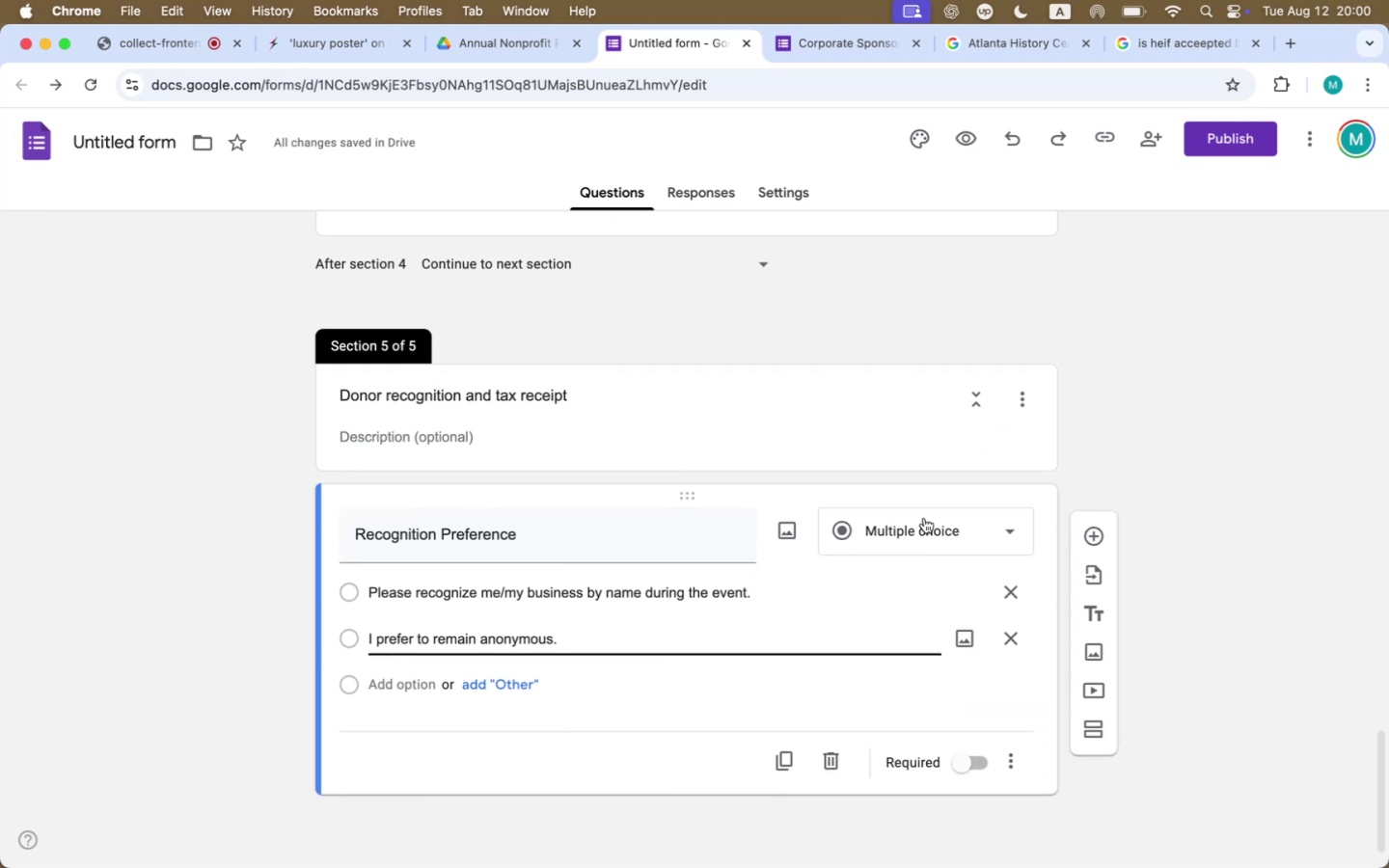 
left_click([1087, 532])
 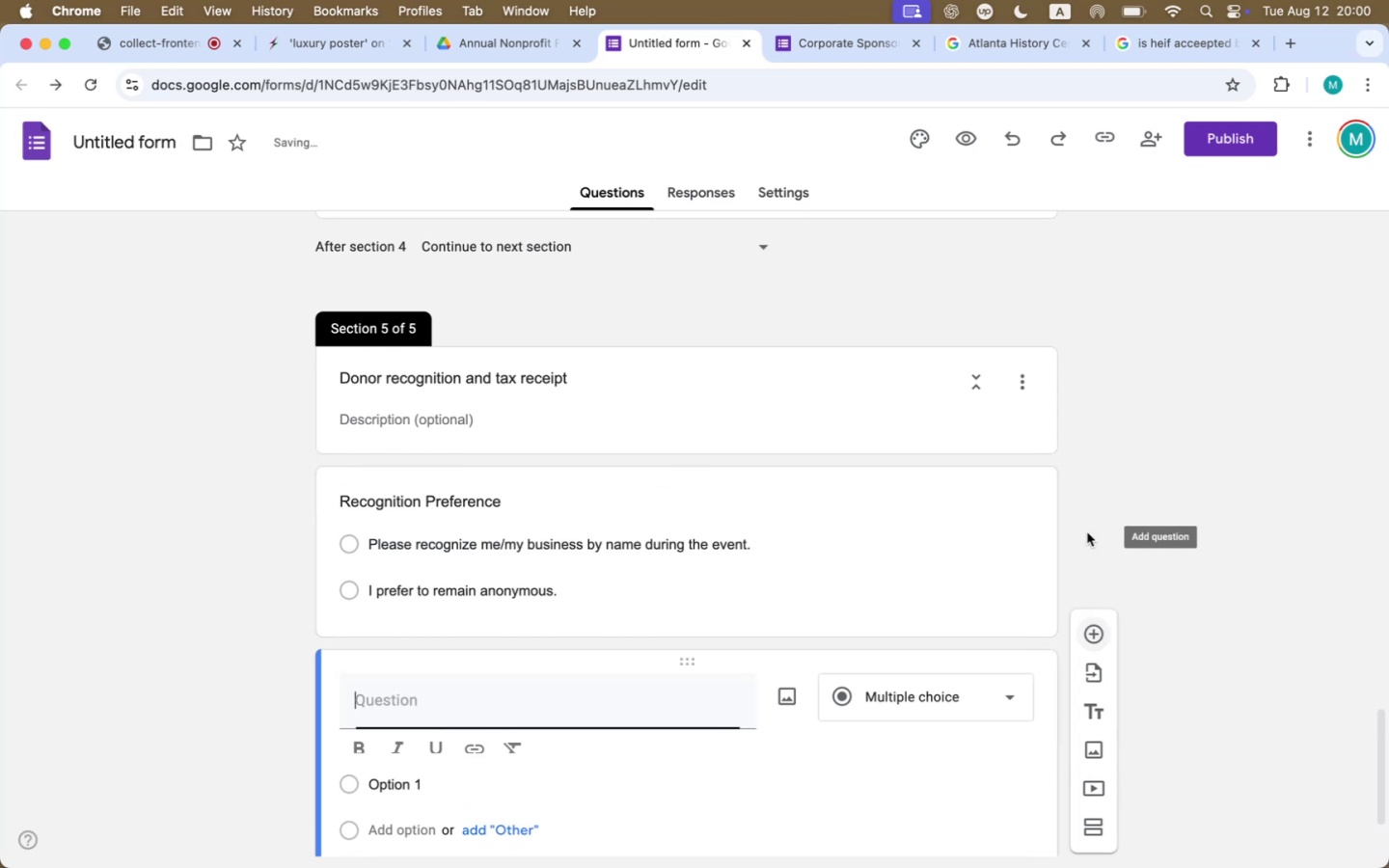 
key(Meta+Tab)
 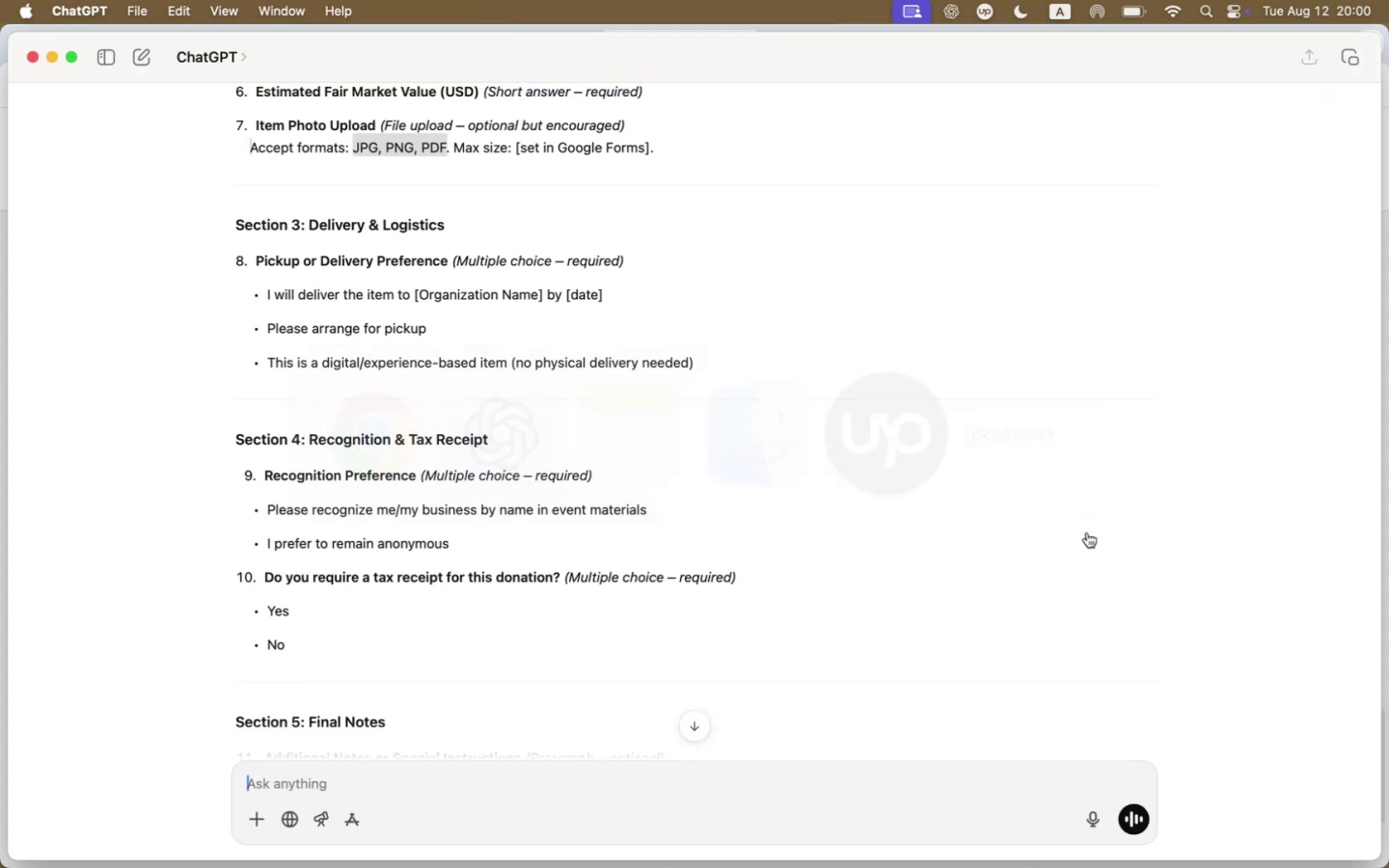 
scroll: coordinate [1086, 538], scroll_direction: down, amount: 20.0
 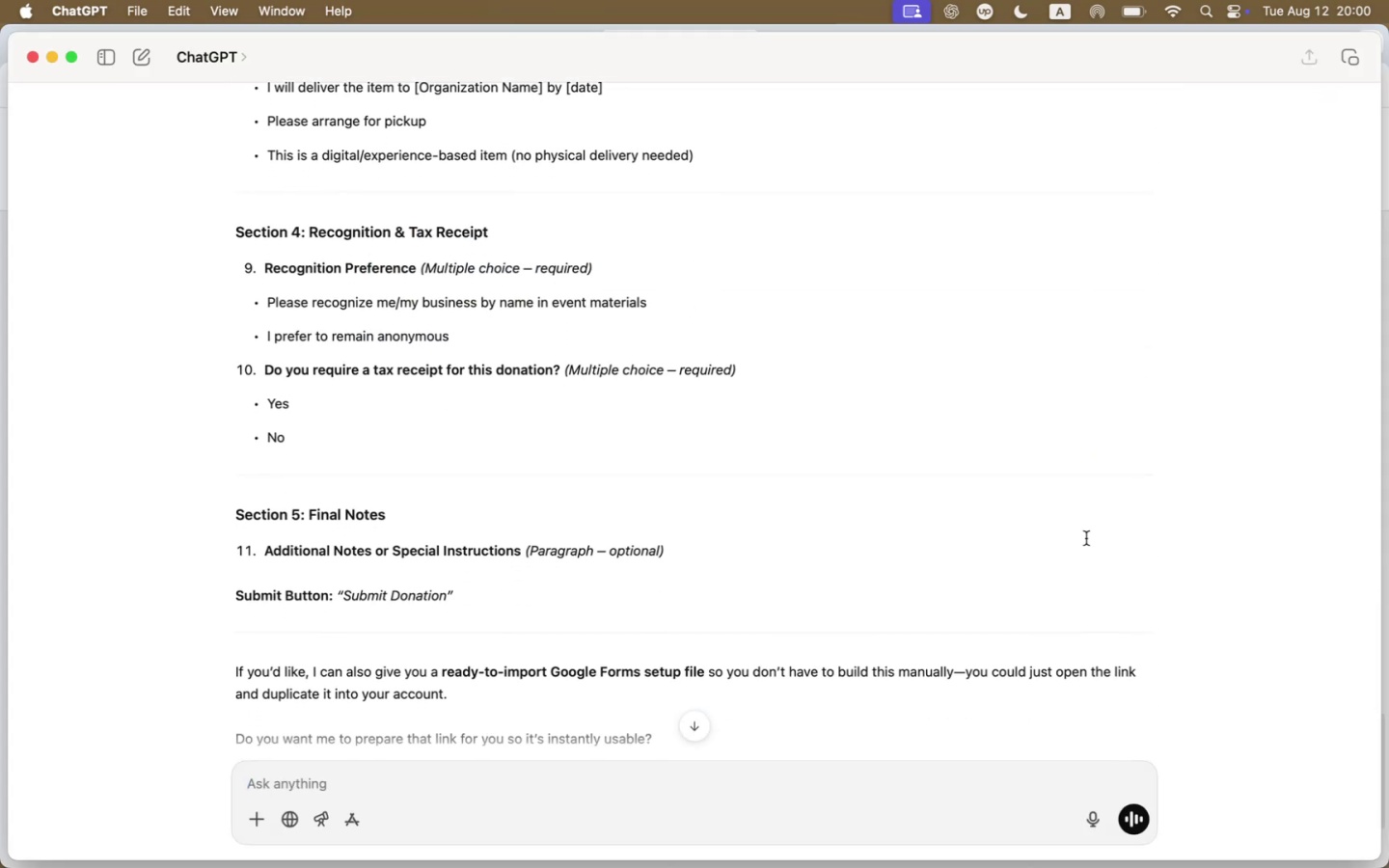 
key(Meta+CommandLeft)
 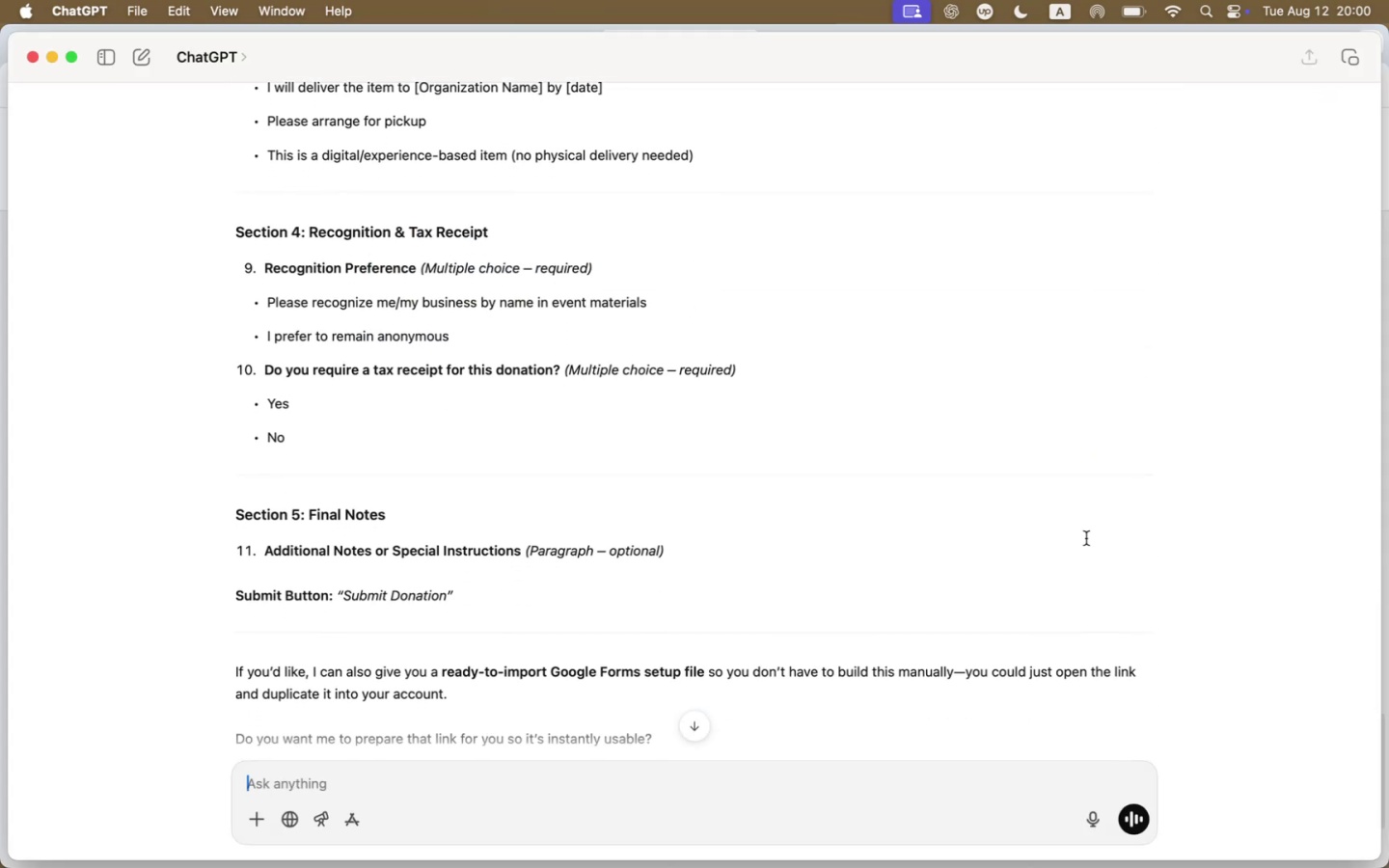 
key(Meta+Tab)
 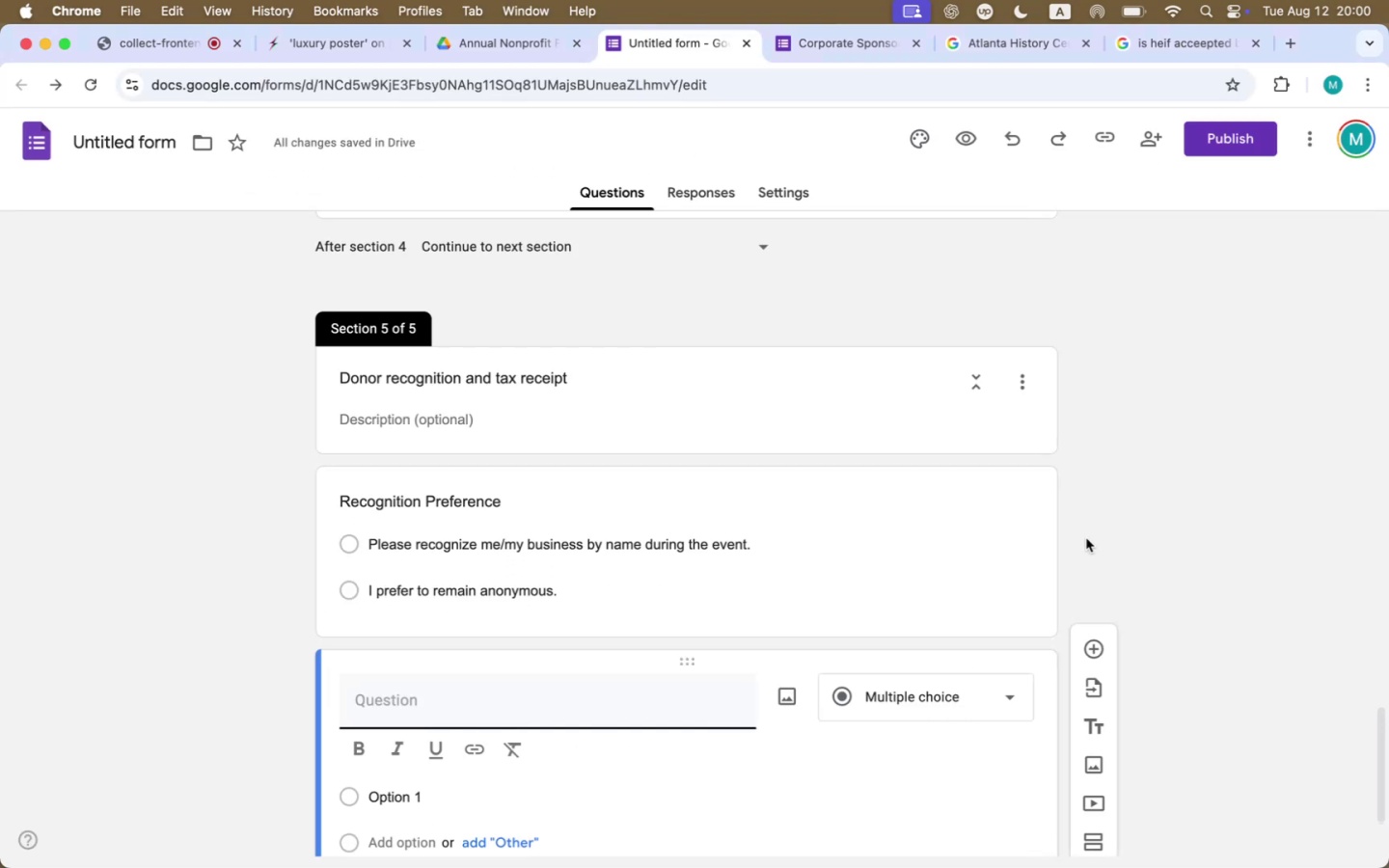 
type(Do you need a tac)
key(Backspace)
type(x receipt for this donation?)
 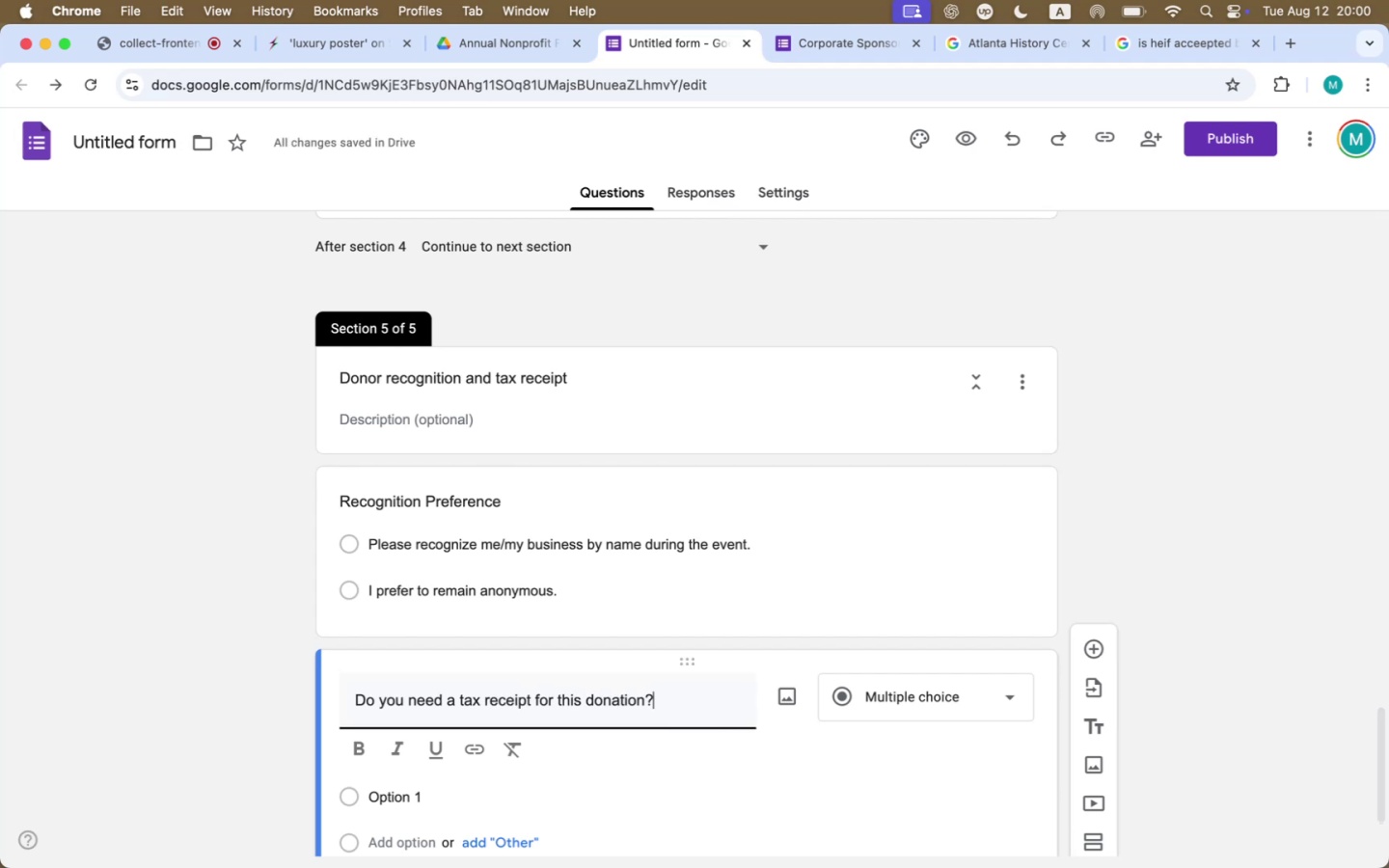 
scroll: coordinate [862, 706], scroll_direction: down, amount: 21.0
 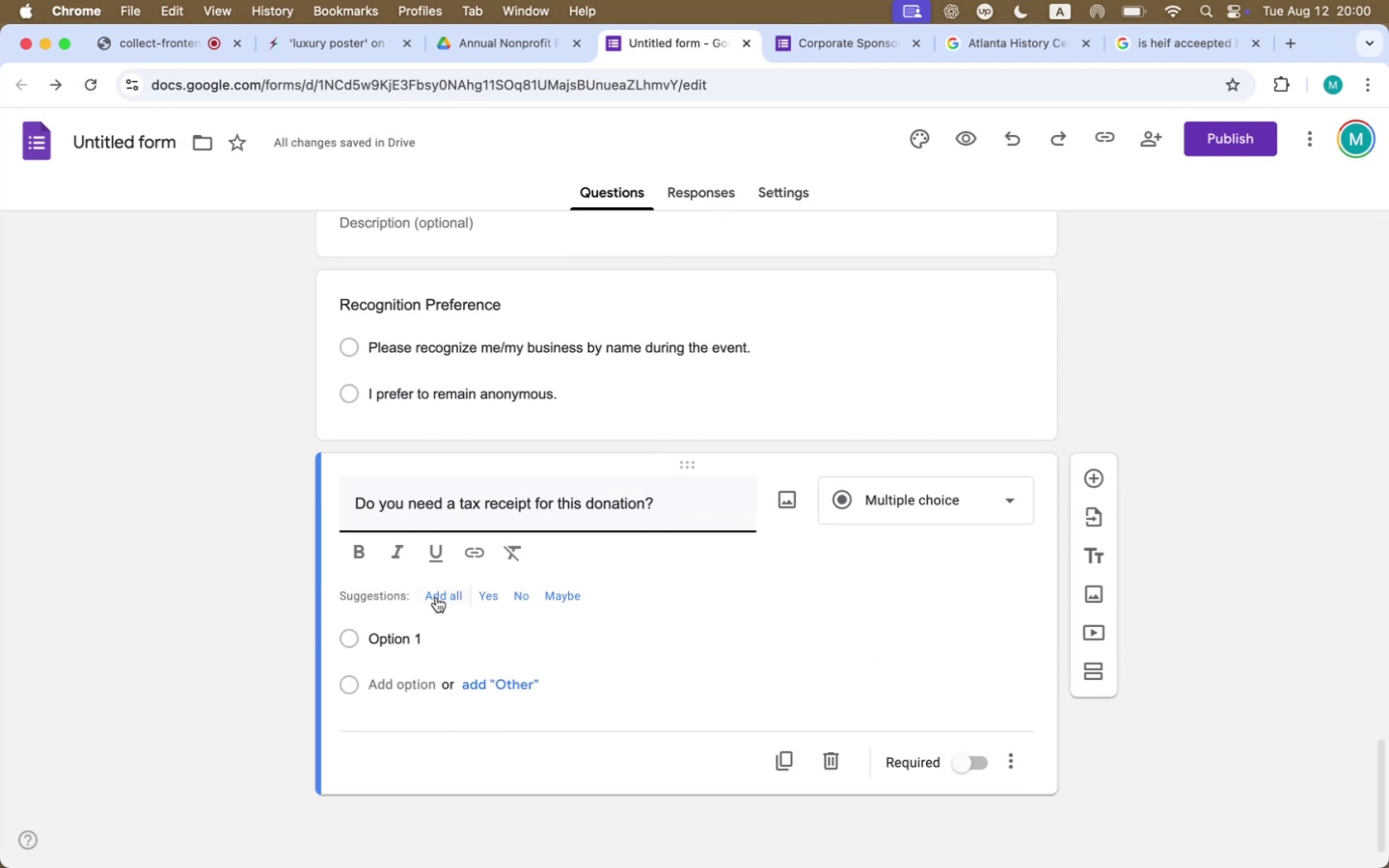 
left_click([499, 590])
 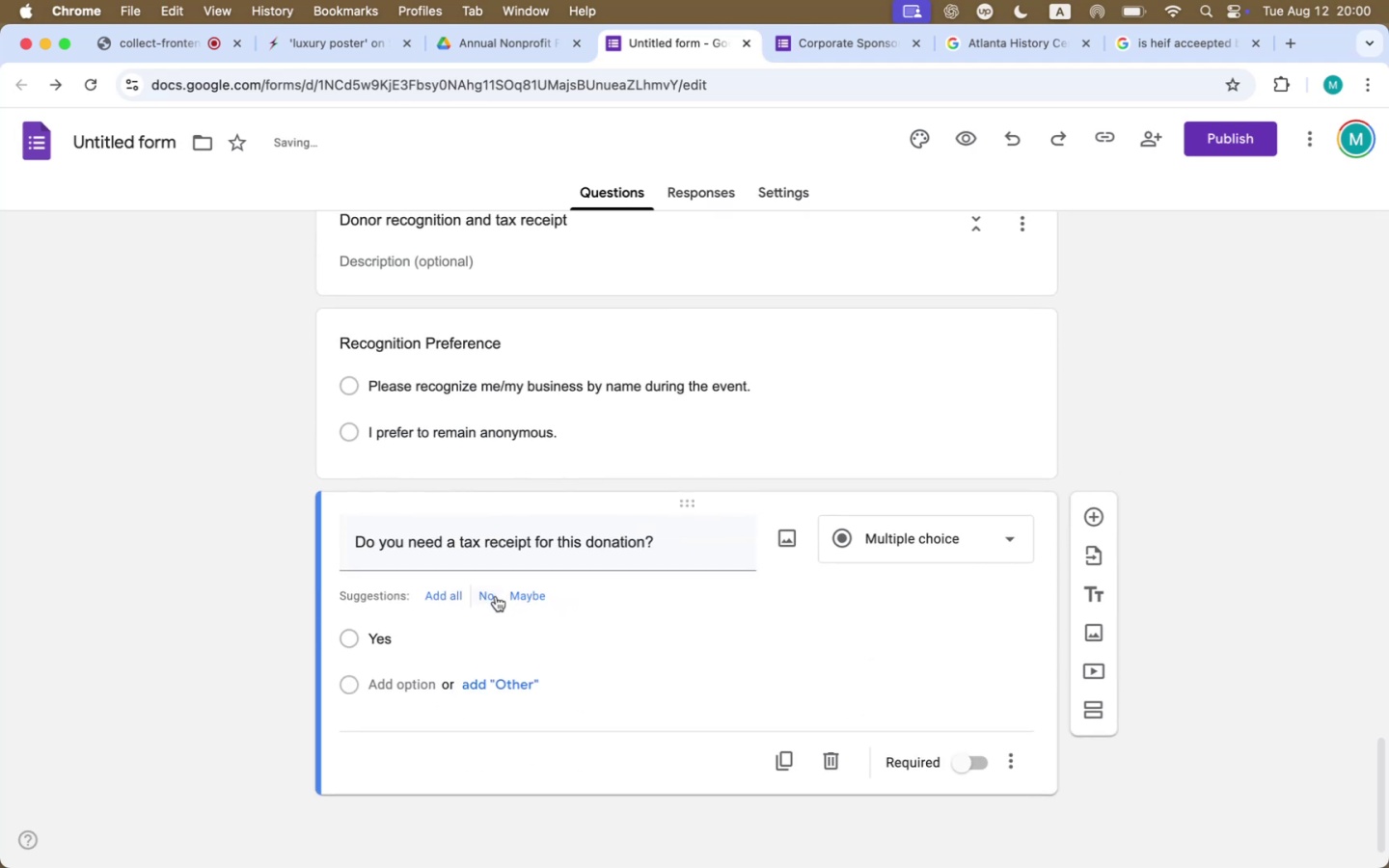 
left_click([493, 599])
 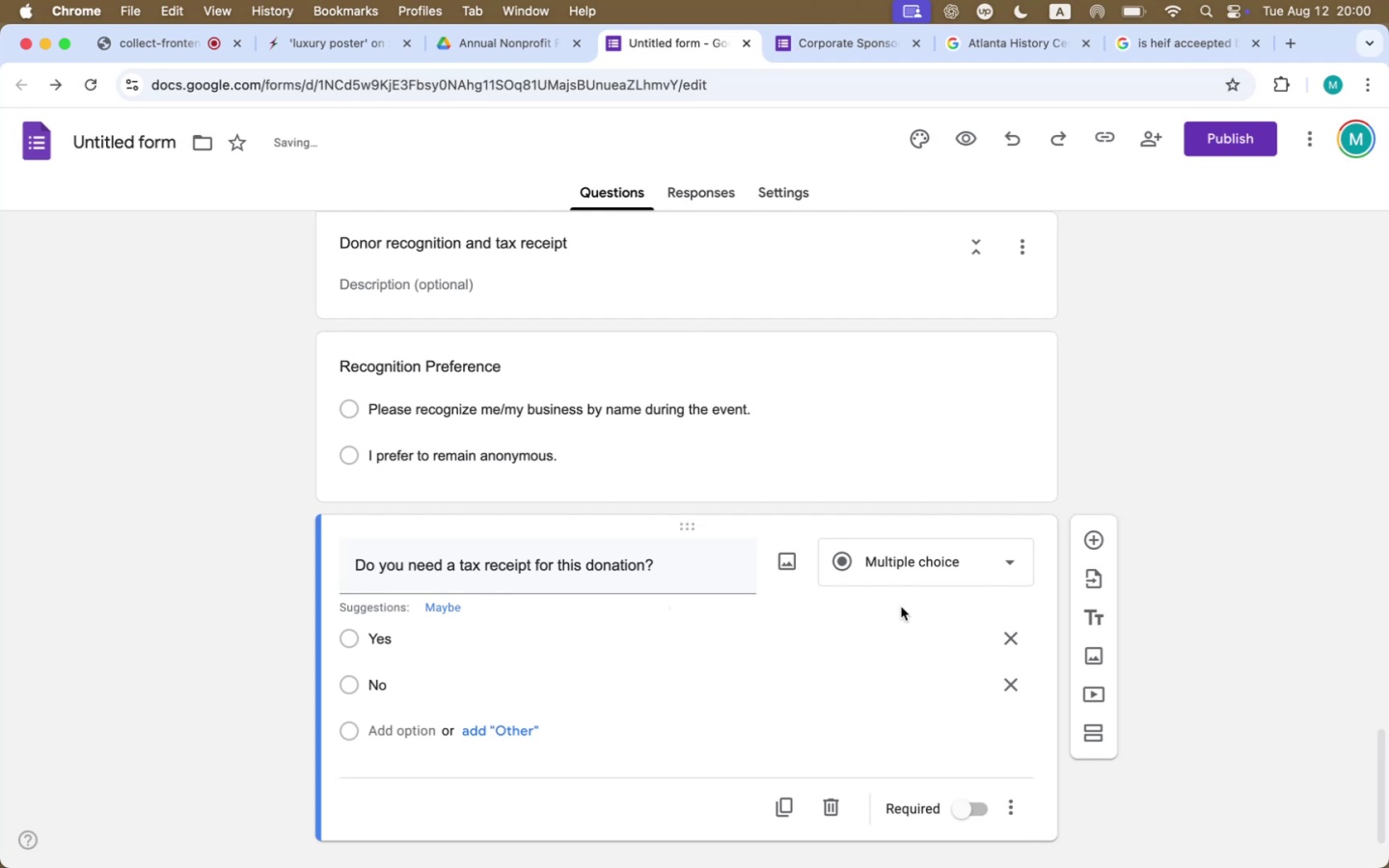 
key(Meta+Tab)
 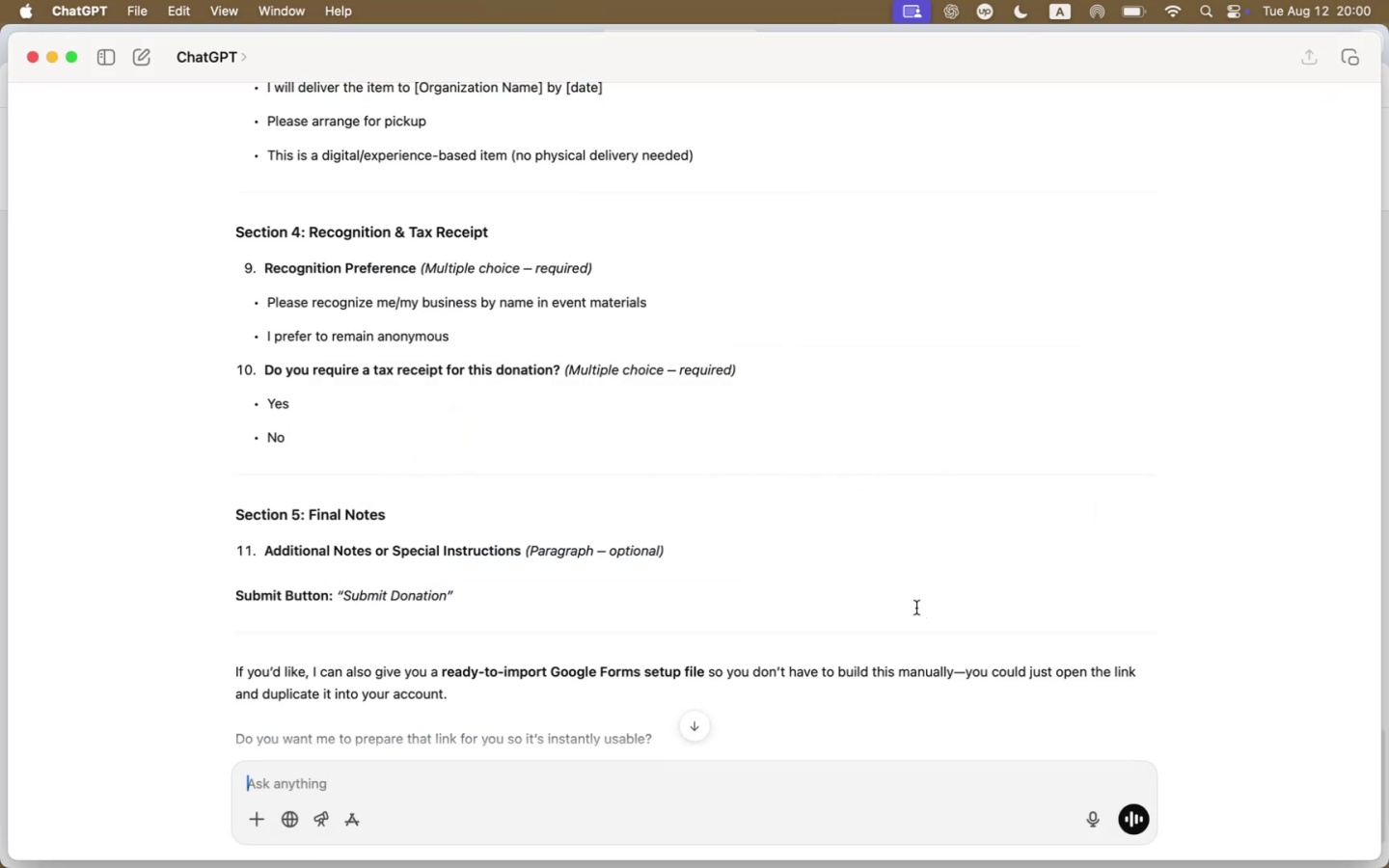 
scroll: coordinate [916, 608], scroll_direction: down, amount: 23.0
 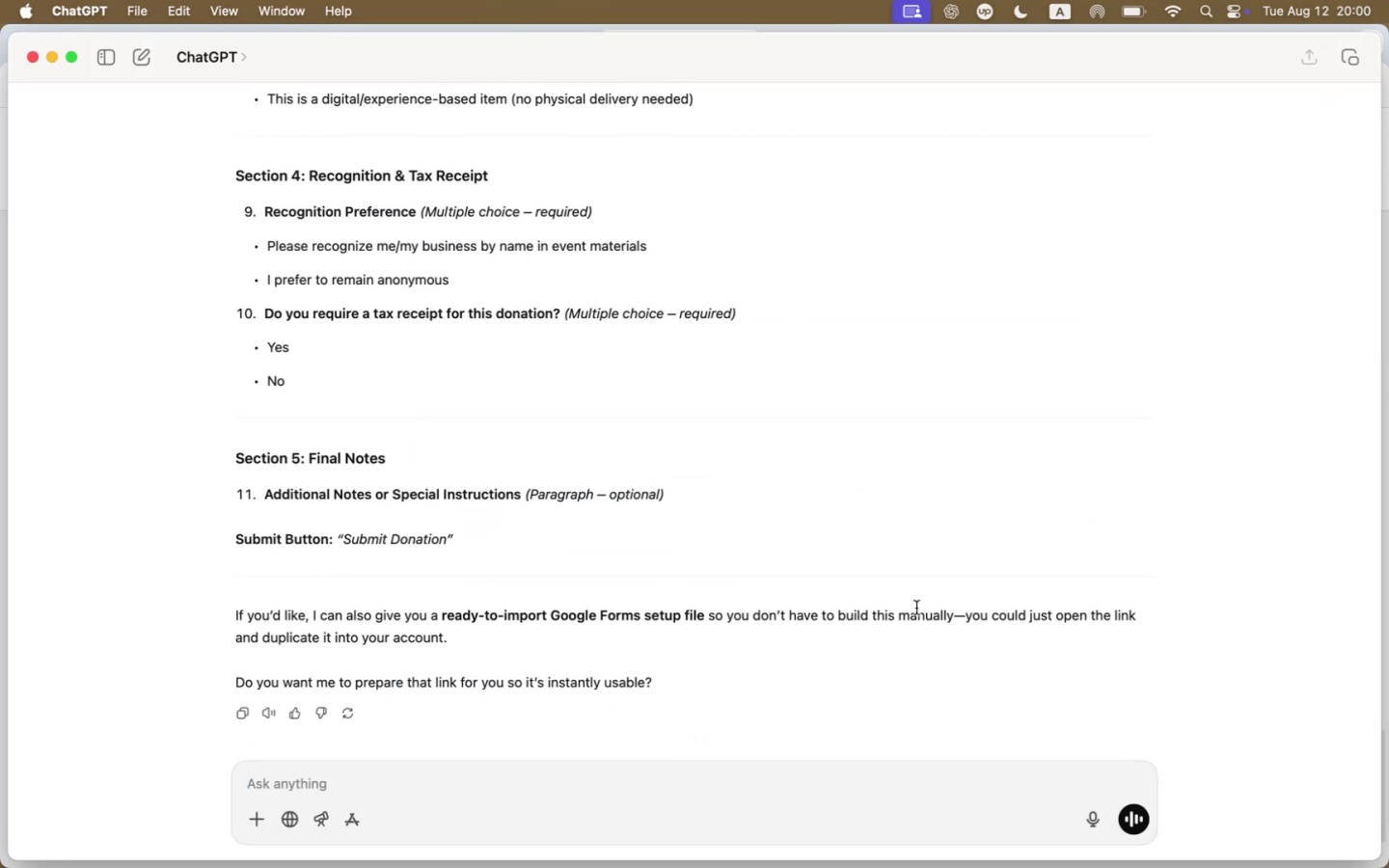 
key(Meta+CommandLeft)
 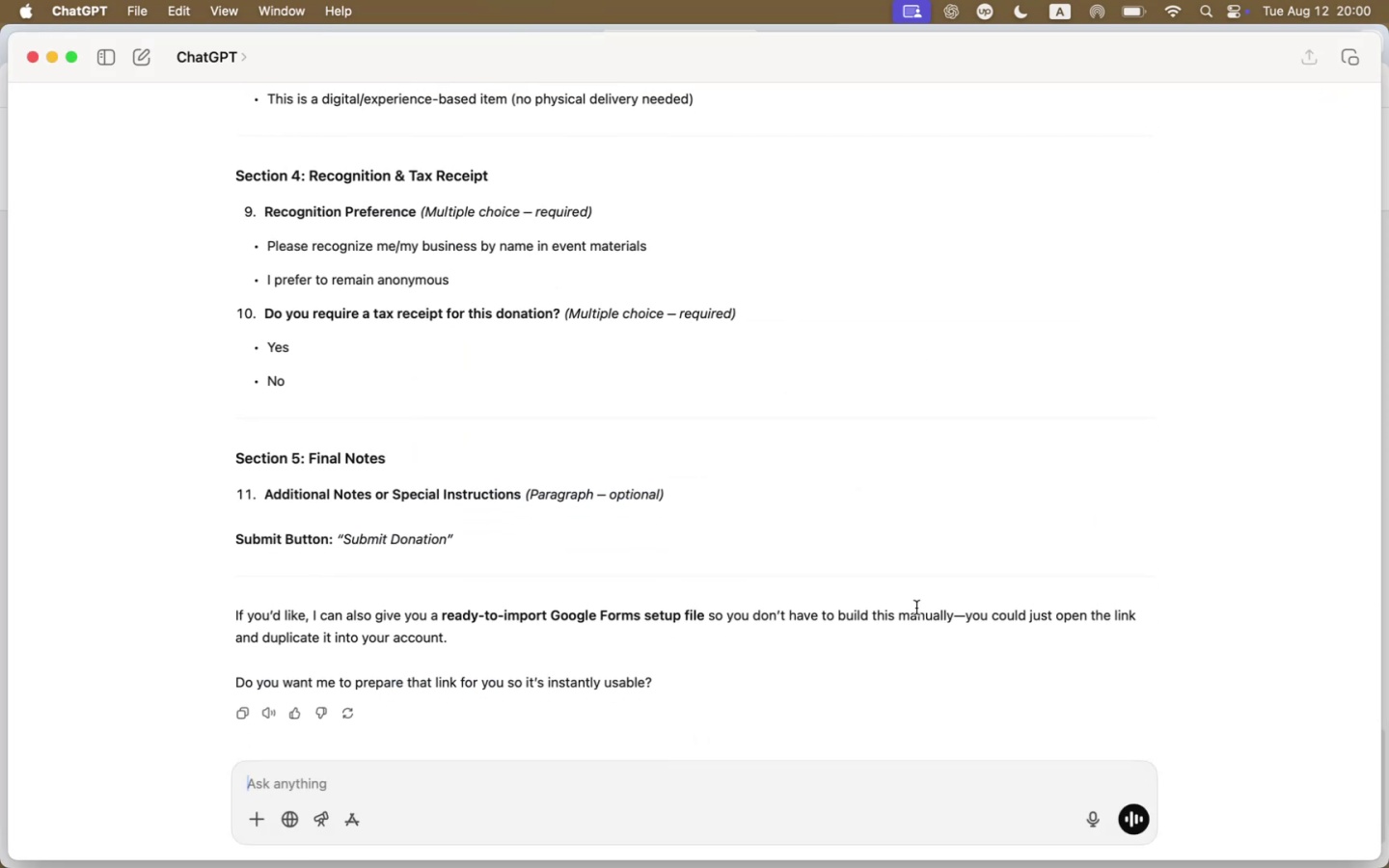 
key(Meta+Tab)
 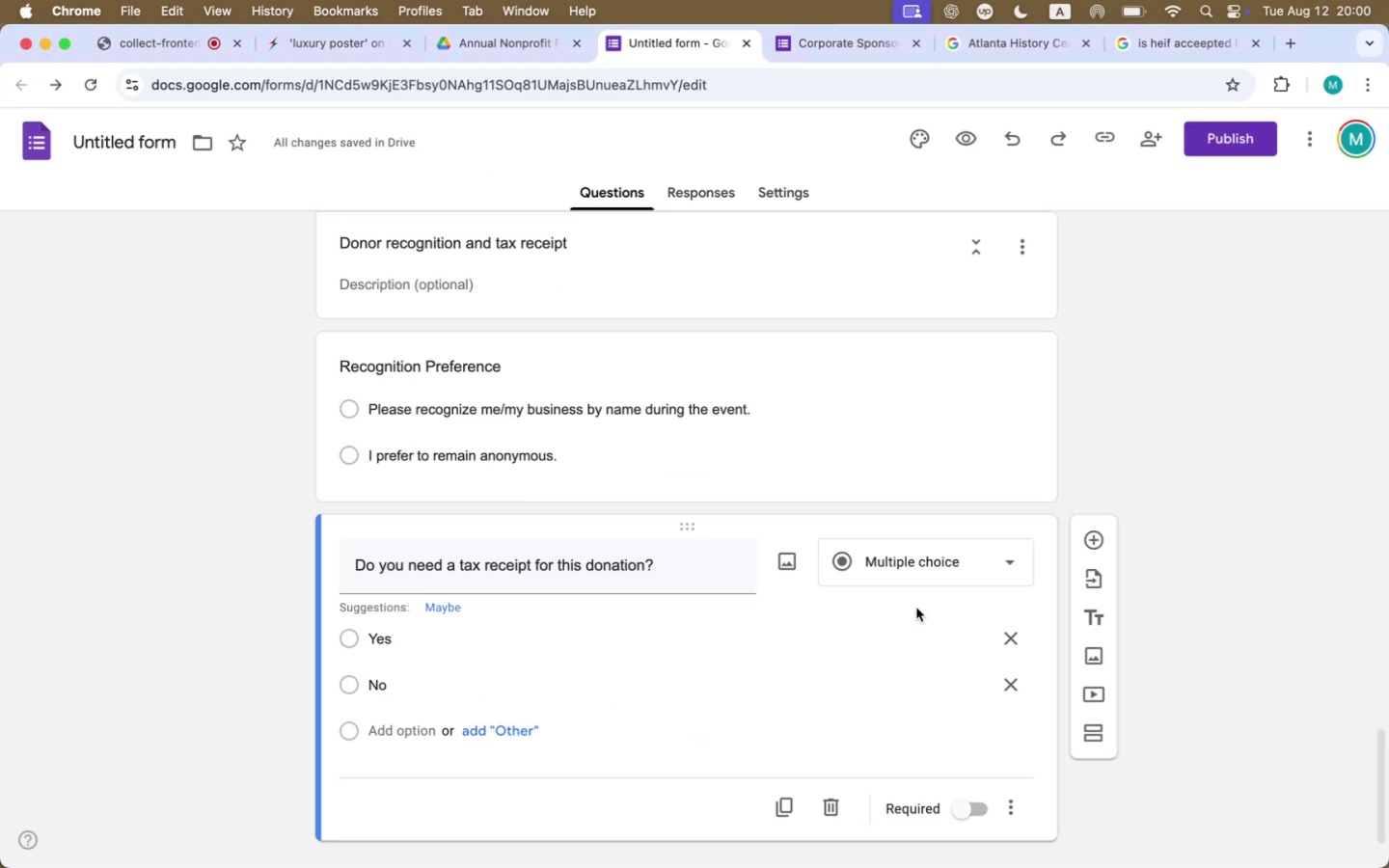 
scroll: coordinate [750, 575], scroll_direction: up, amount: 42.0
 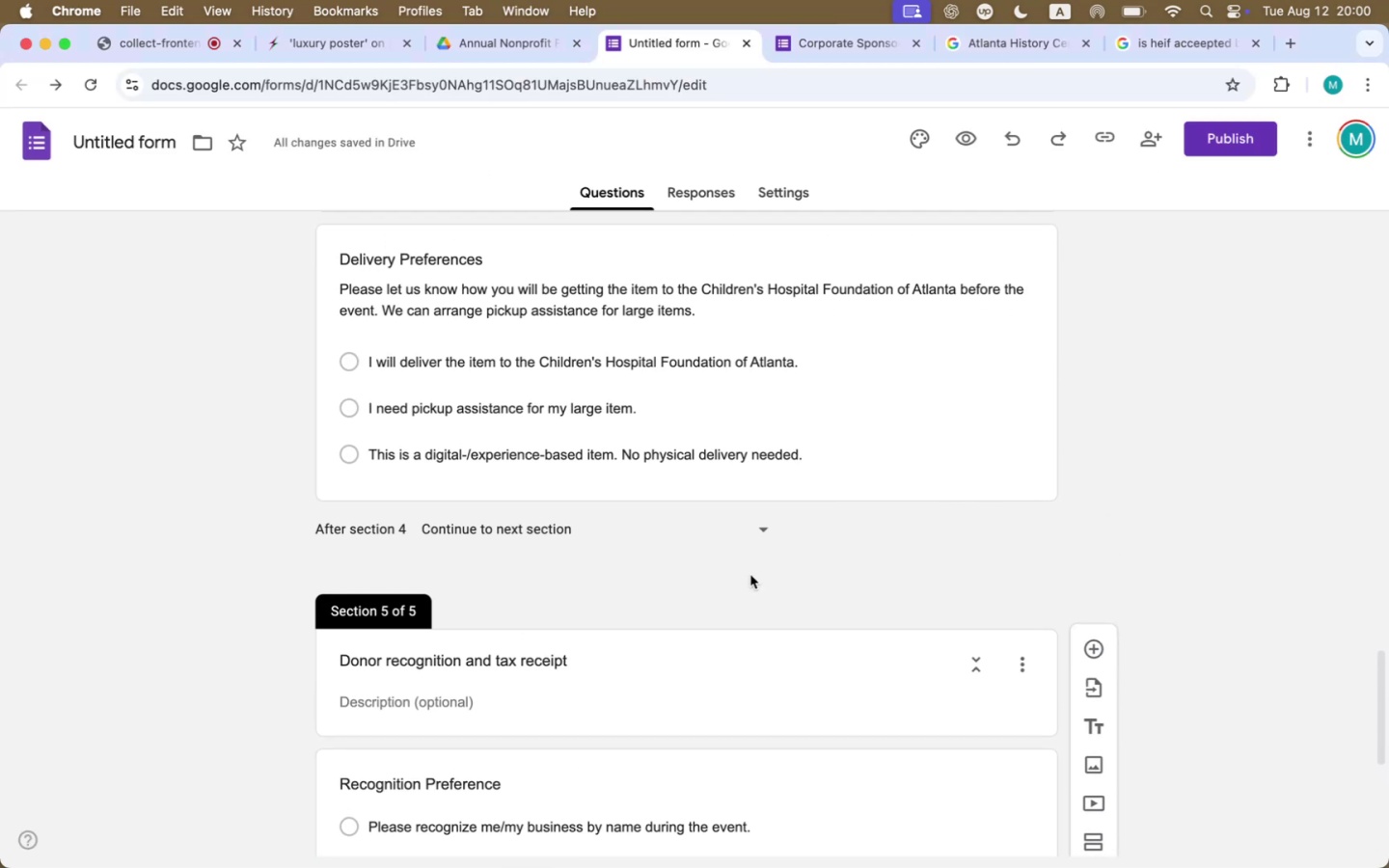 
left_click([912, 437])
 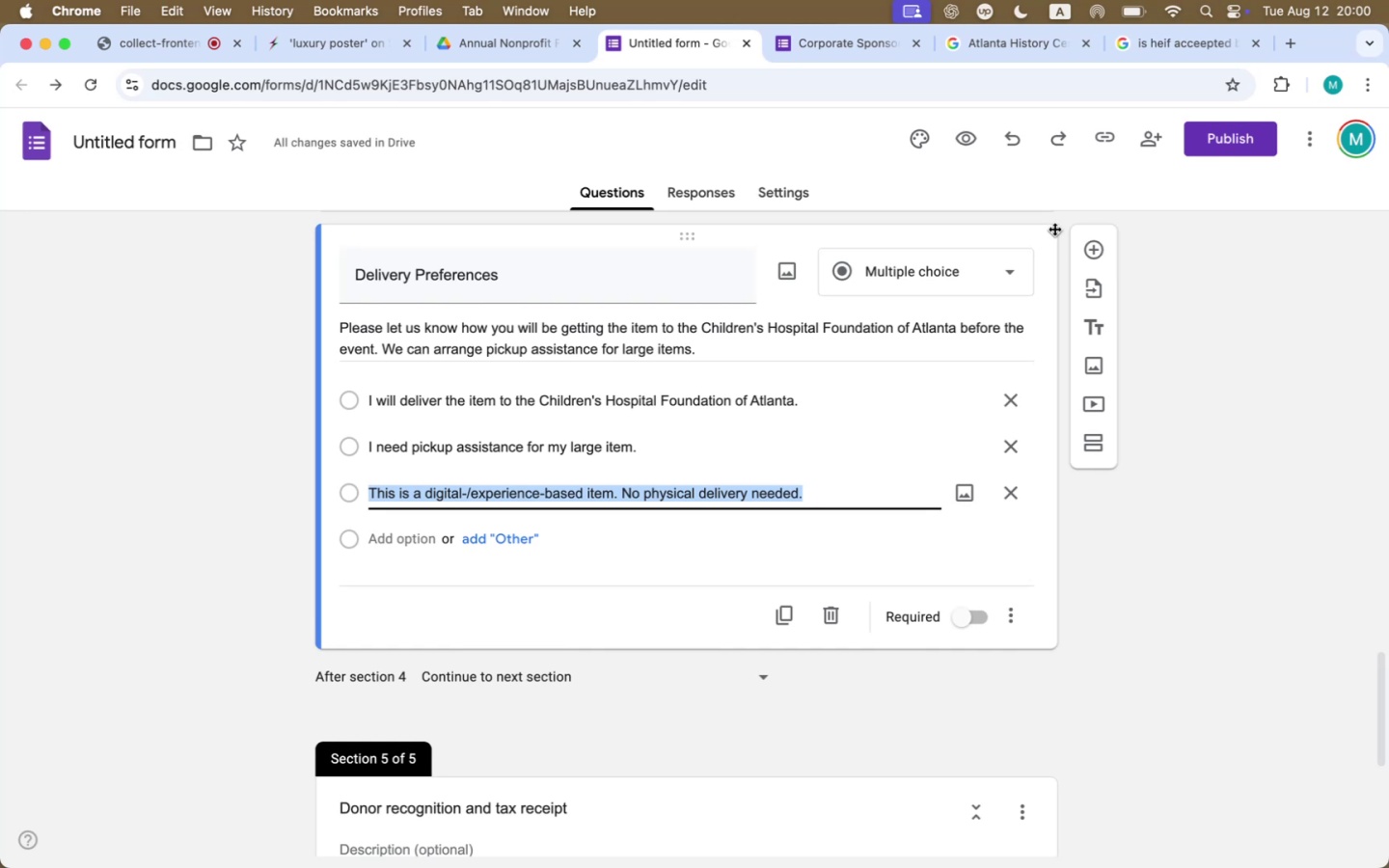 
left_click([1085, 246])
 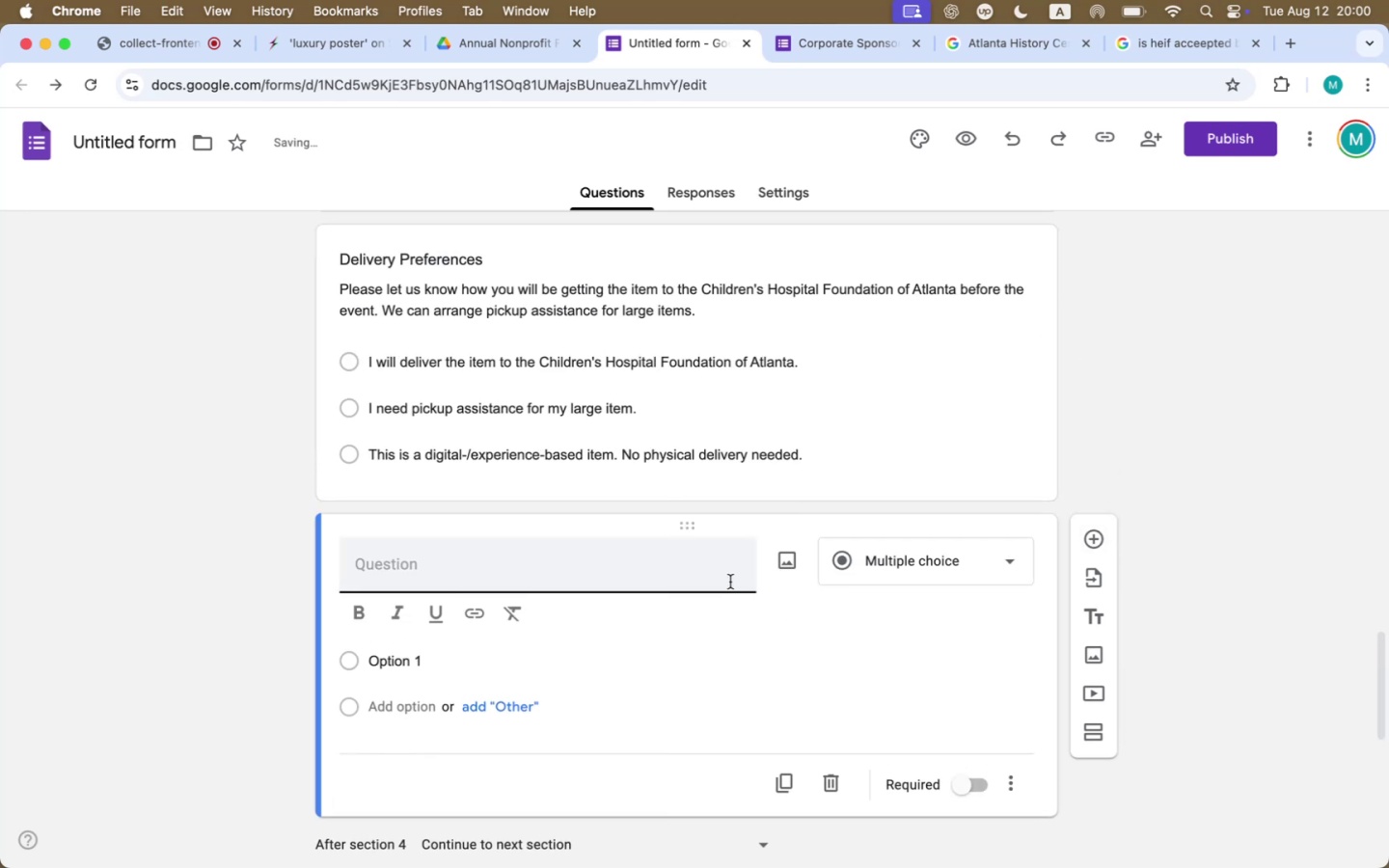 
left_click([696, 581])
 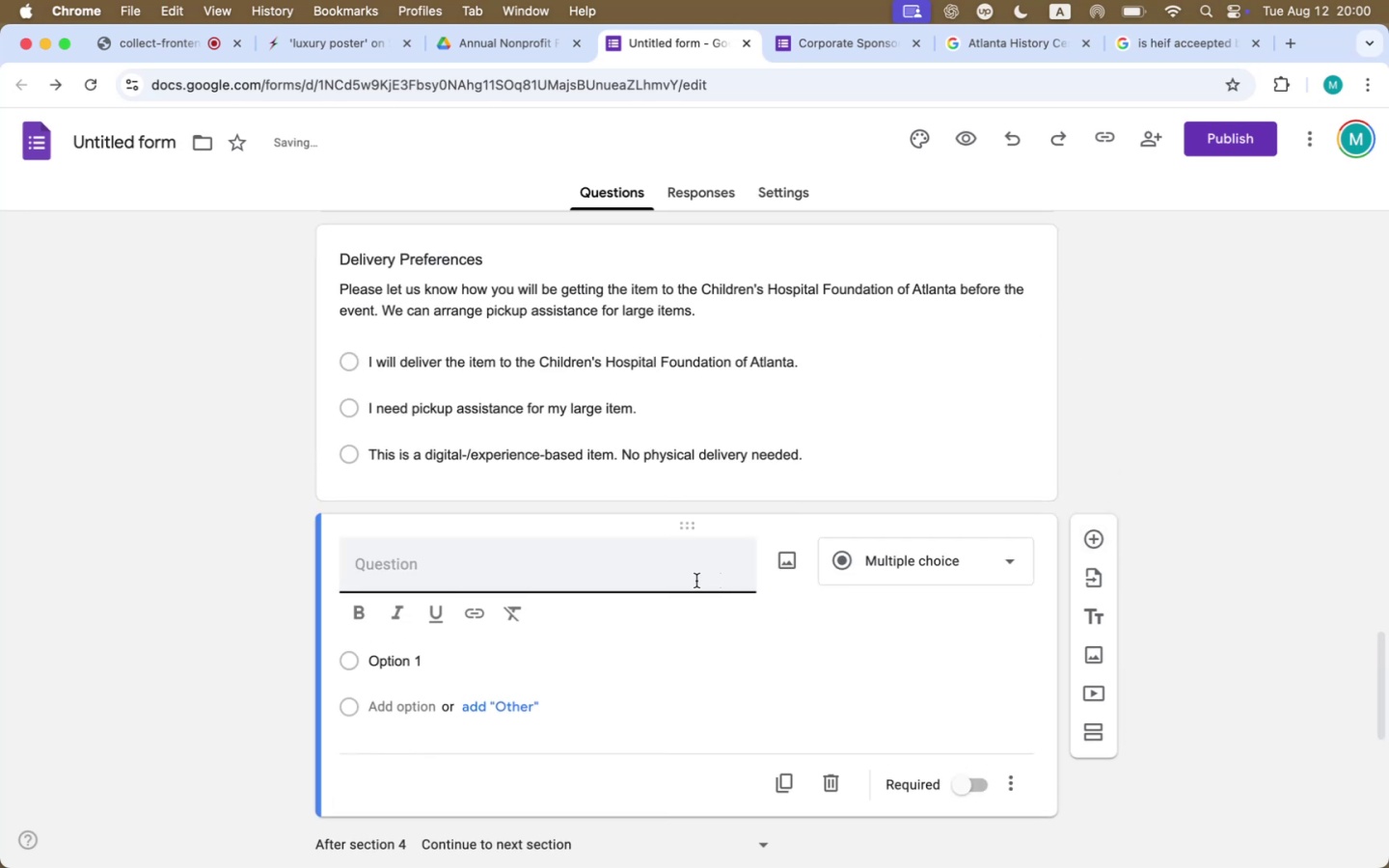 
type(Spedial)
key(Backspace)
key(Backspace)
key(Backspace)
key(Backspace)
type(cial Handling Instructions)
 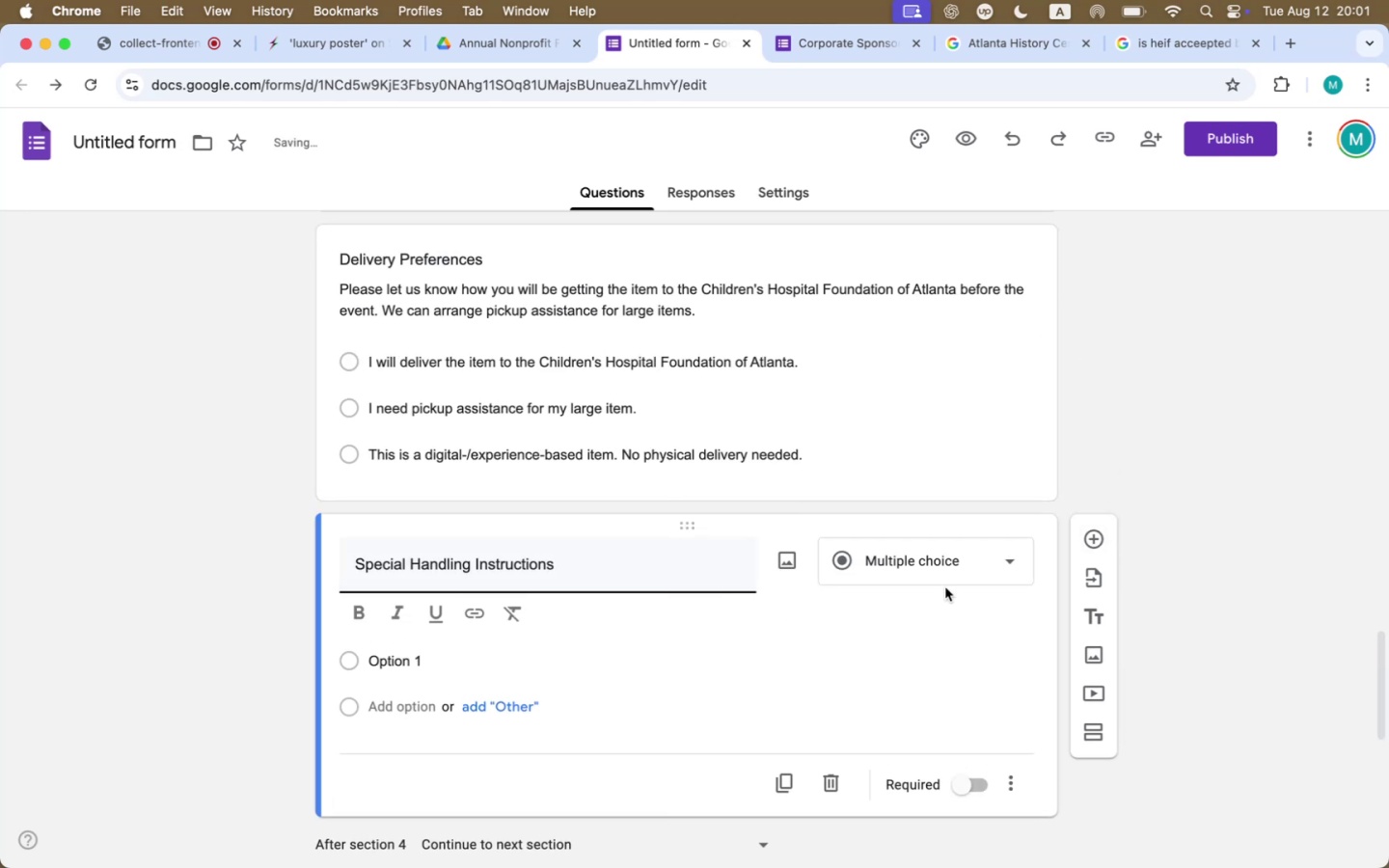 
left_click([944, 570])
 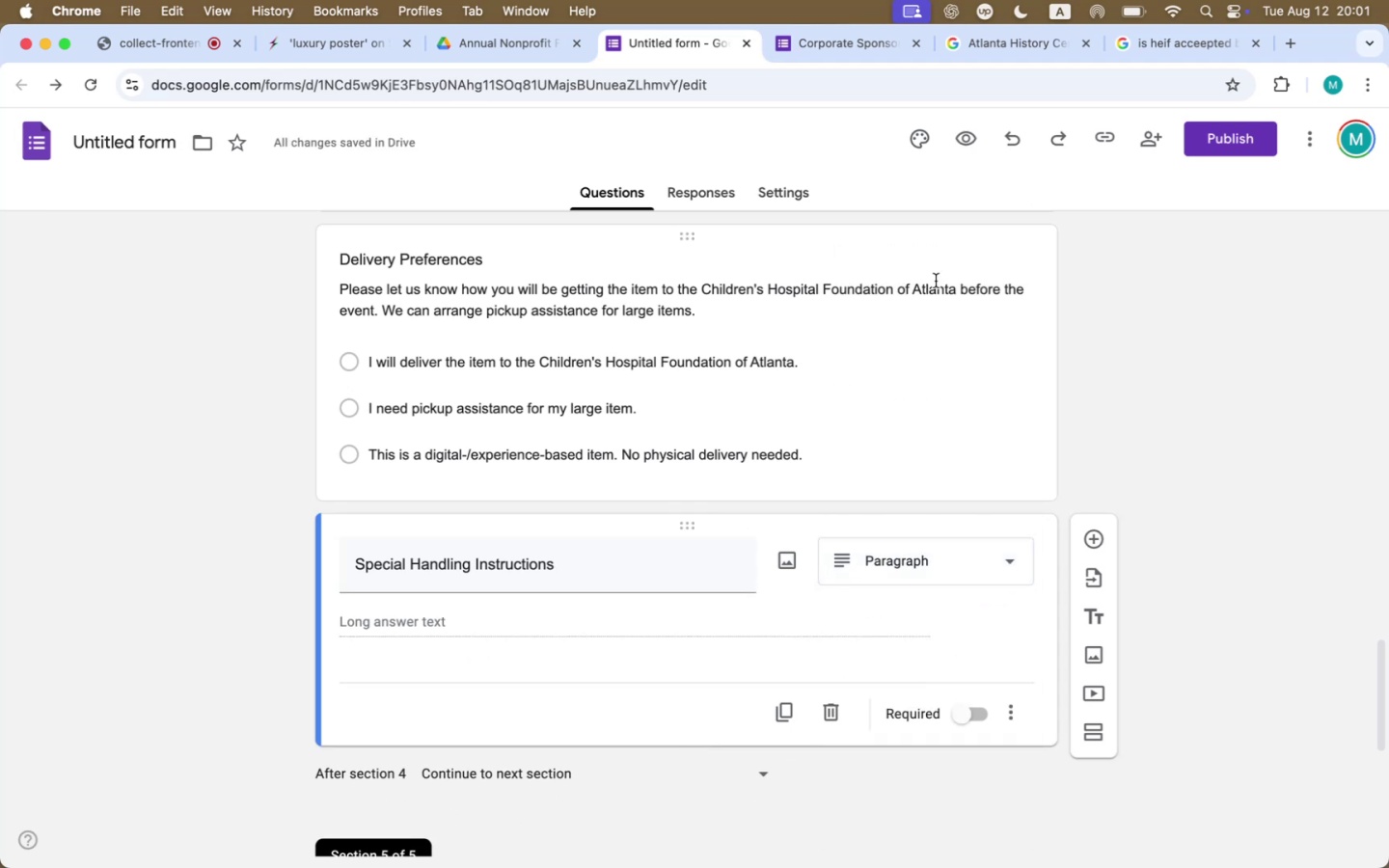 
wait(7.25)
 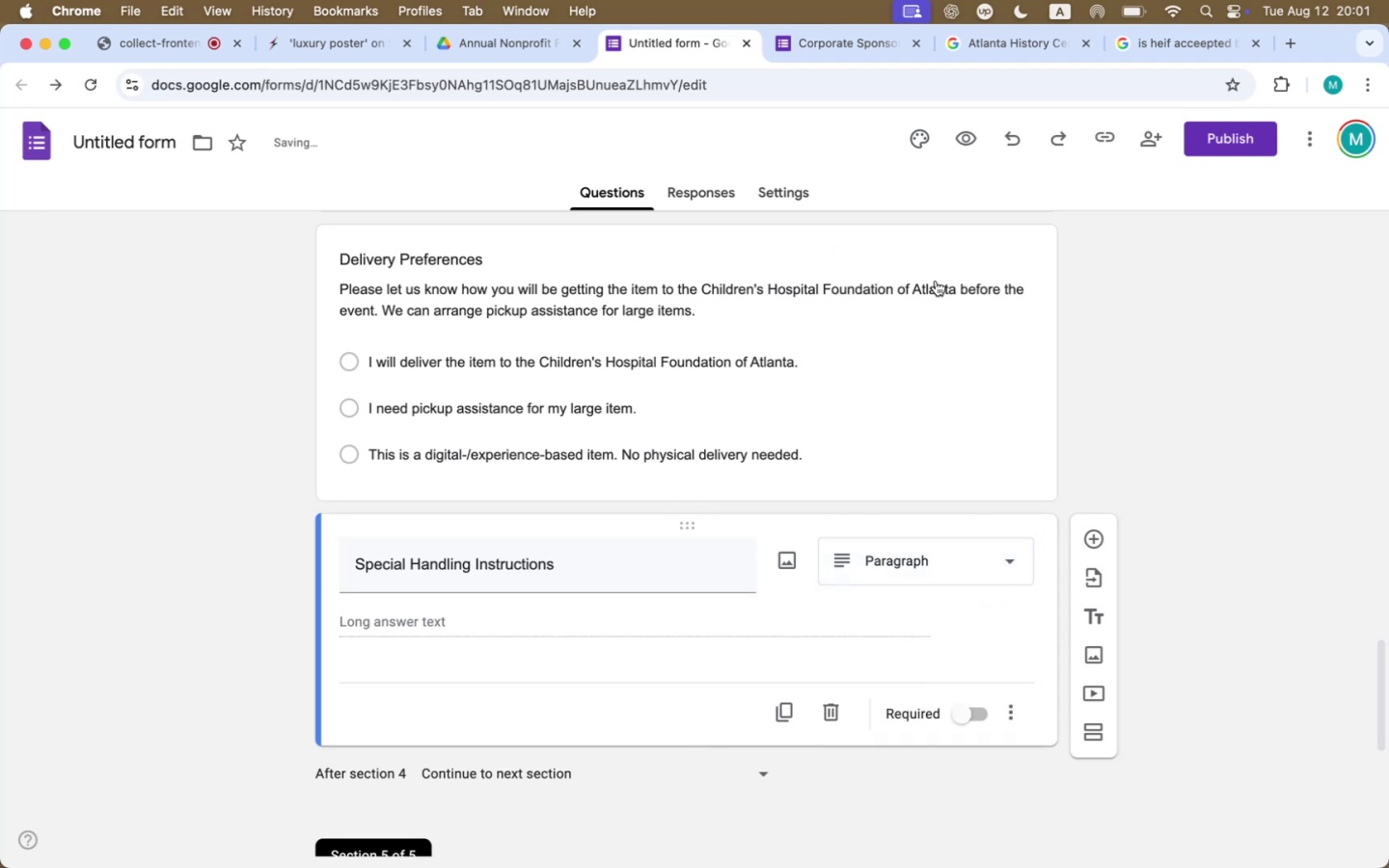 
scroll: coordinate [898, 722], scroll_direction: up, amount: 3.0
 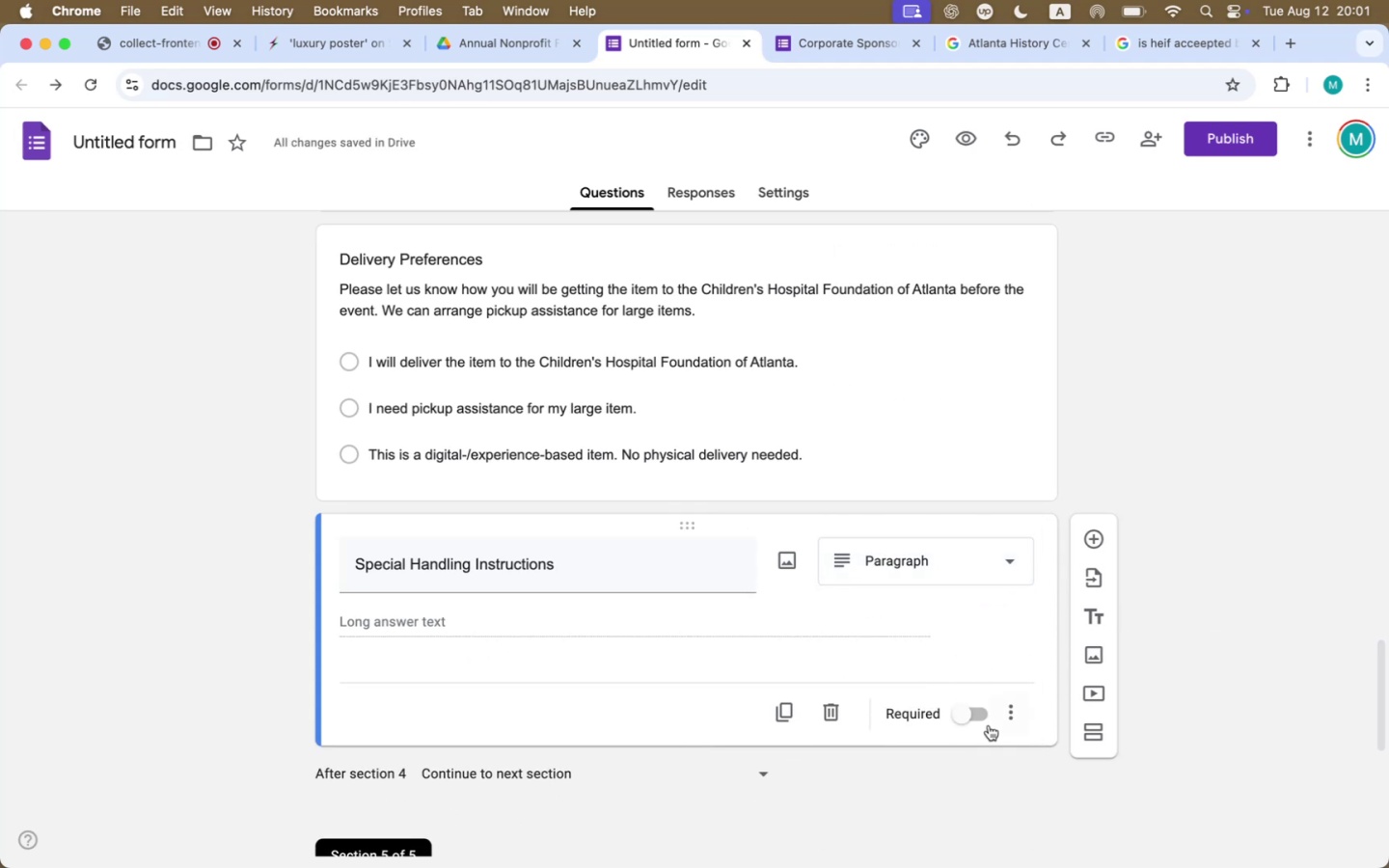 
left_click([1011, 710])
 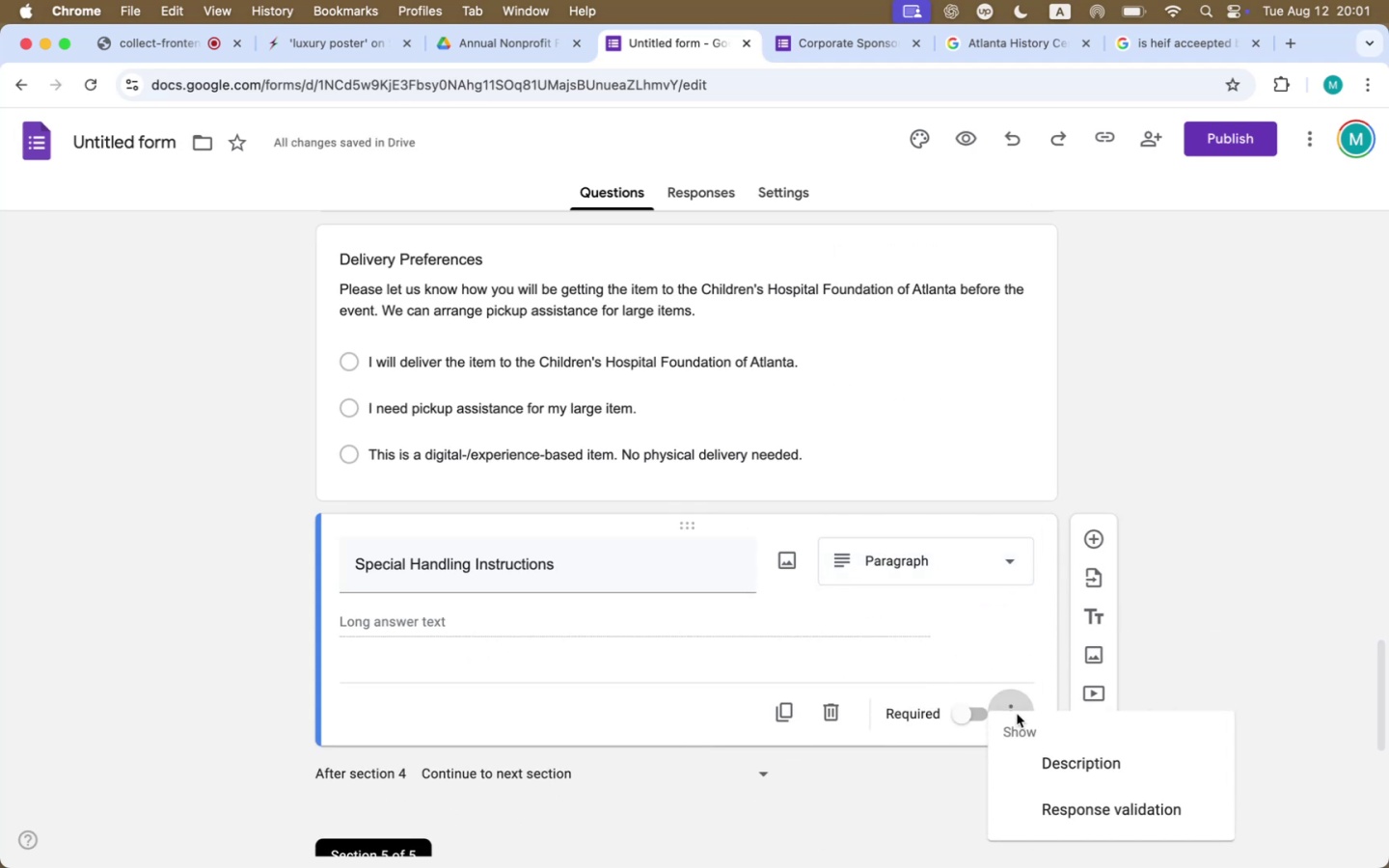 
left_click([1065, 751])
 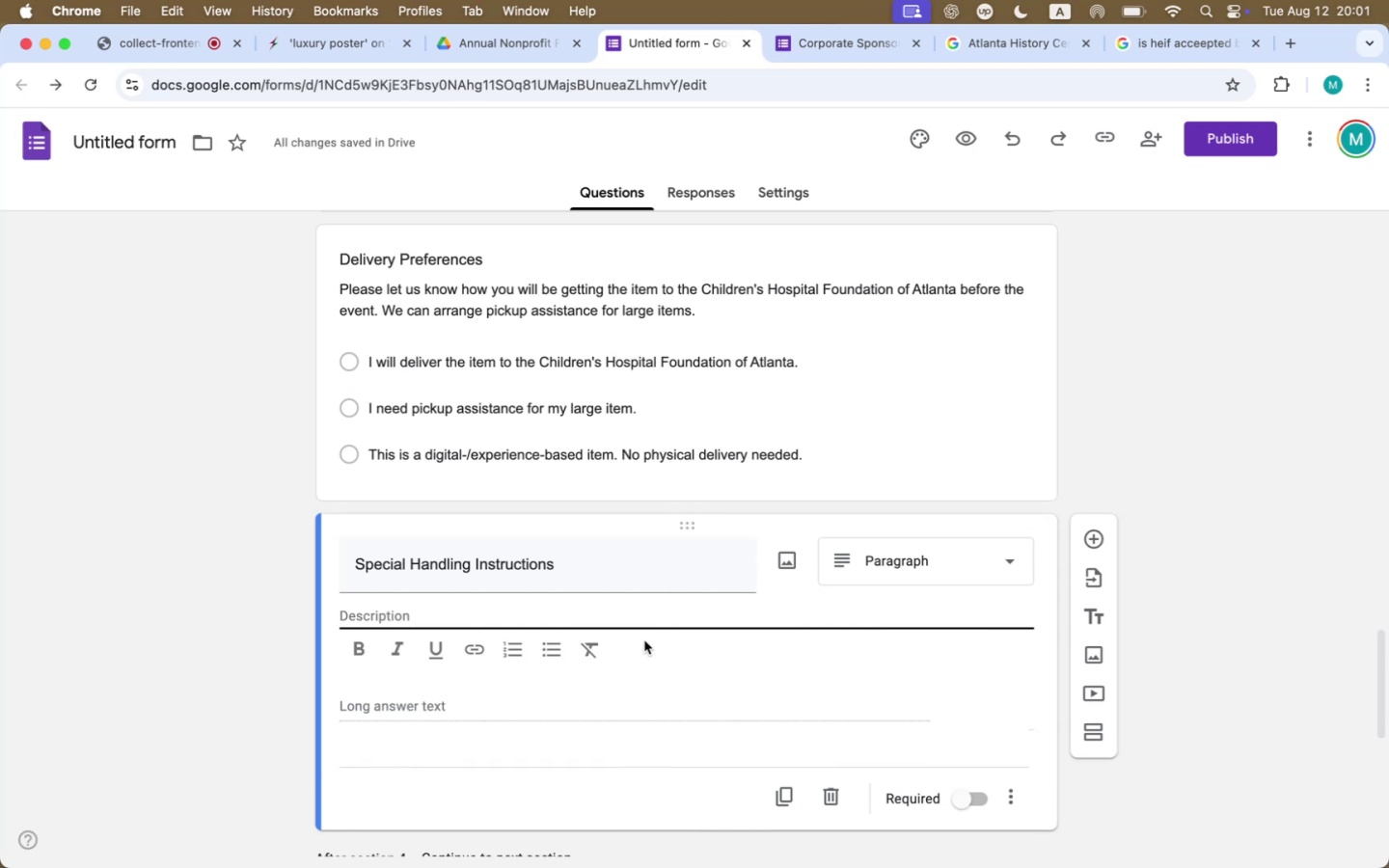 
type(Please indicate sp)
key(Backspace)
key(Backspace)
type(any special handling instructions )
 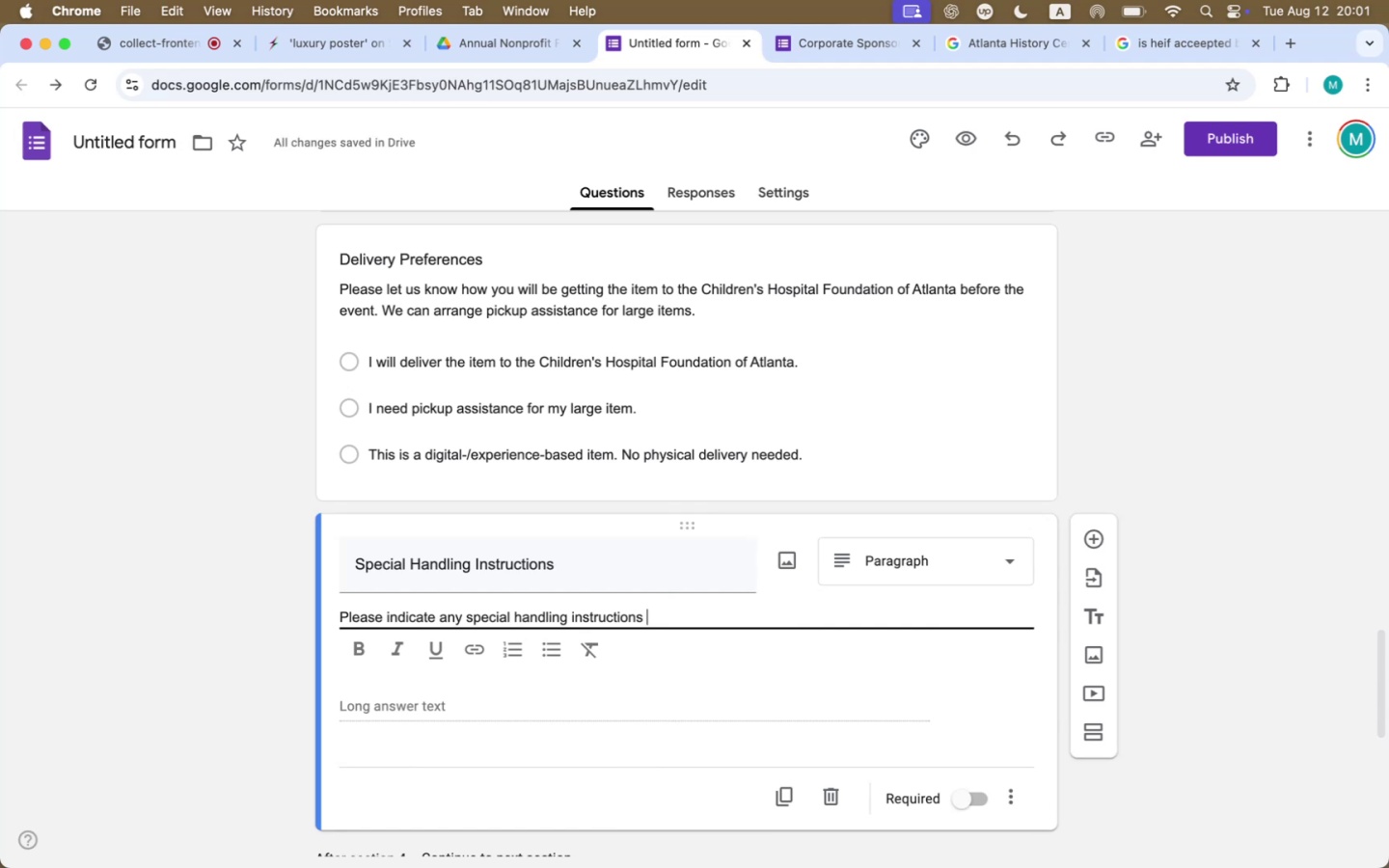 
wait(9.65)
 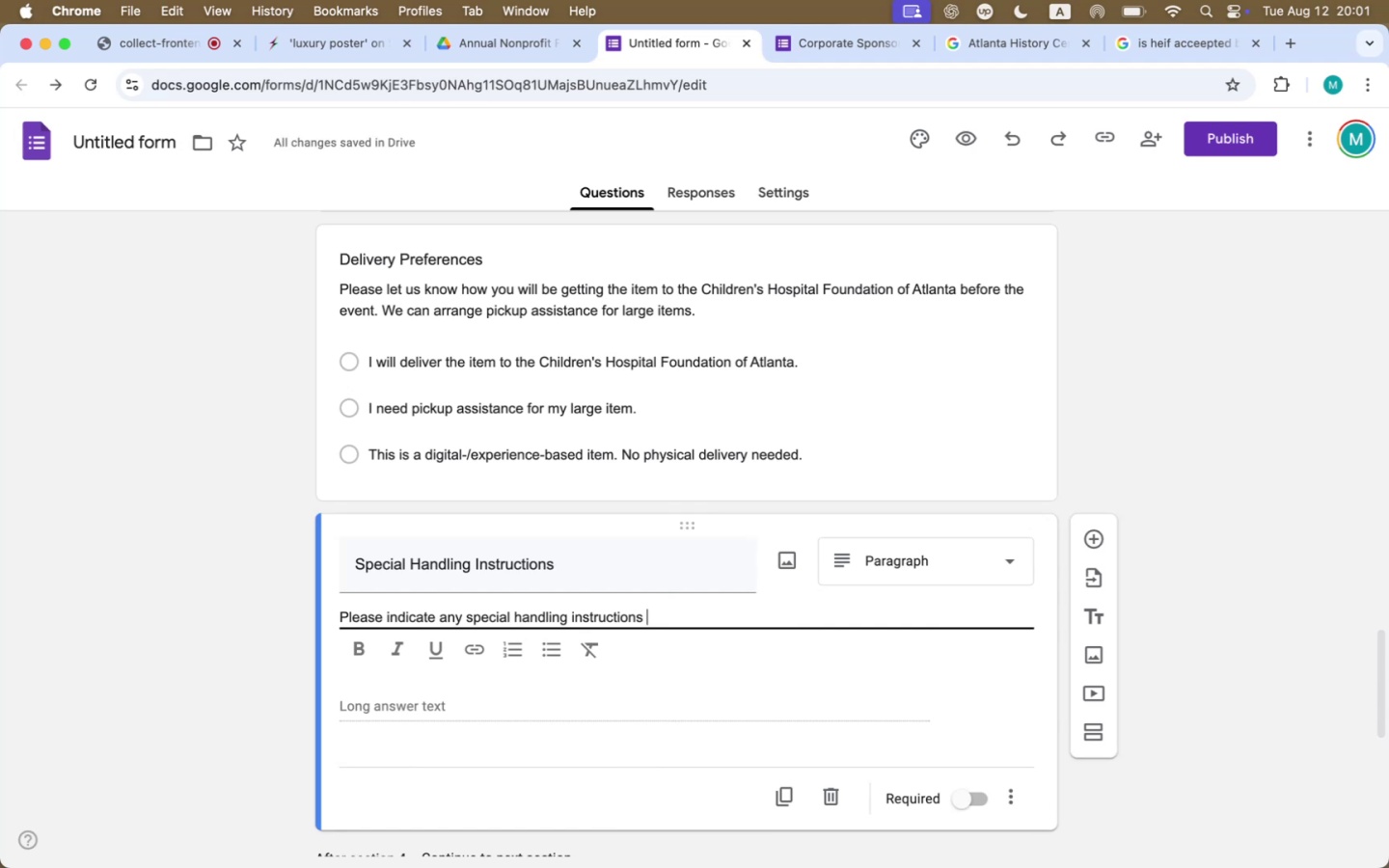 
type(needed for the )
 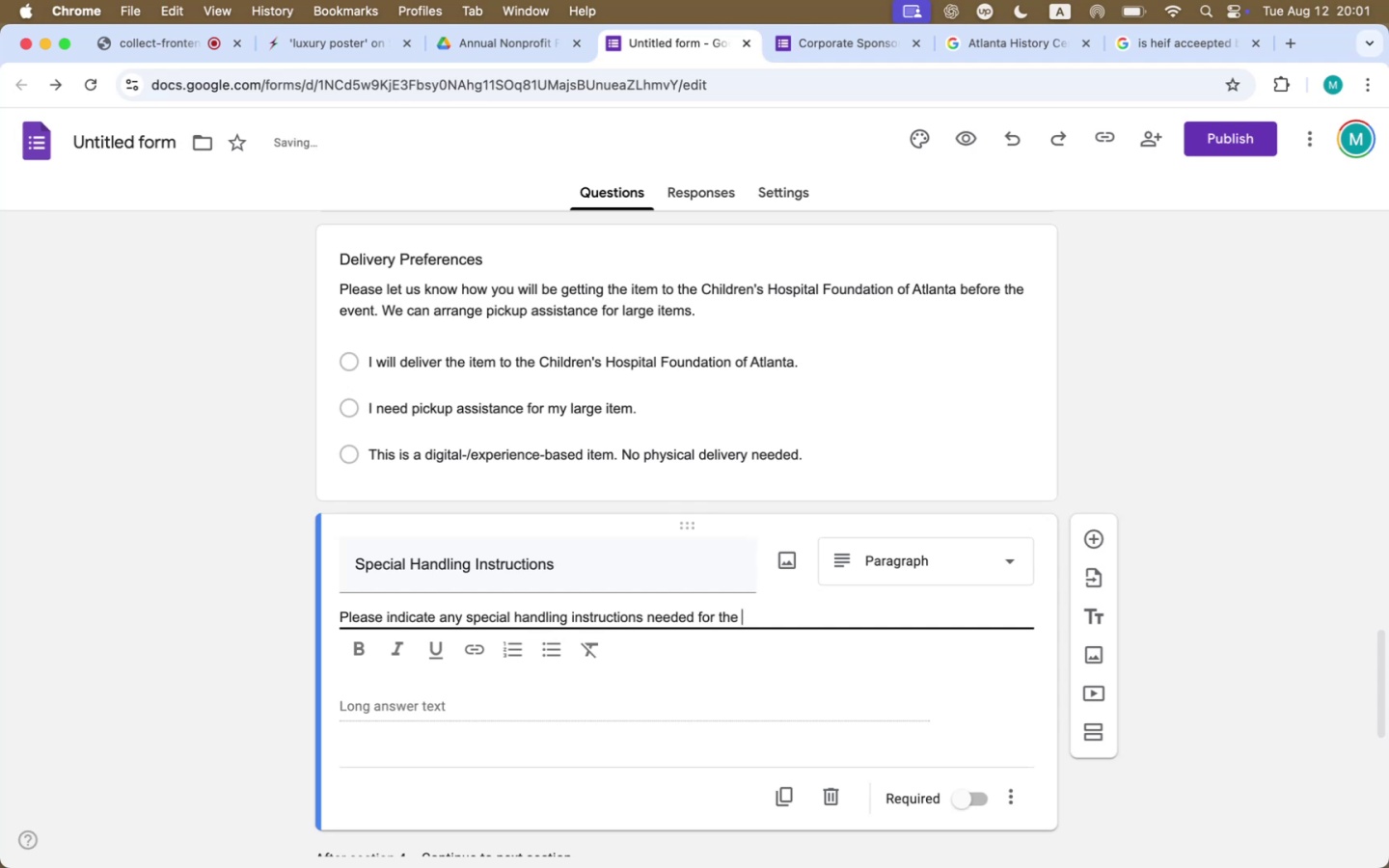 
type(transport and storage of your donation.)
 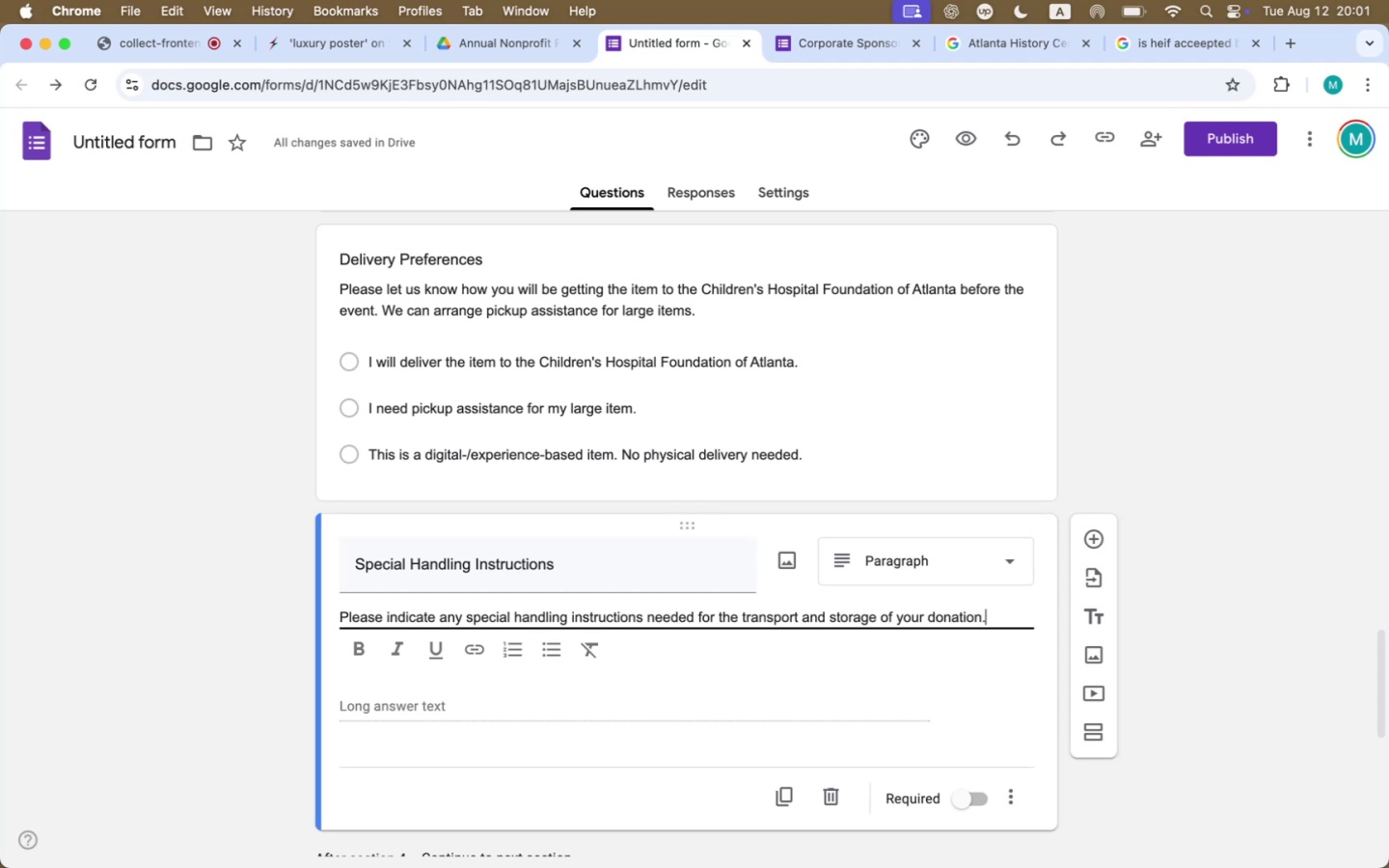 
left_click([1282, 664])
 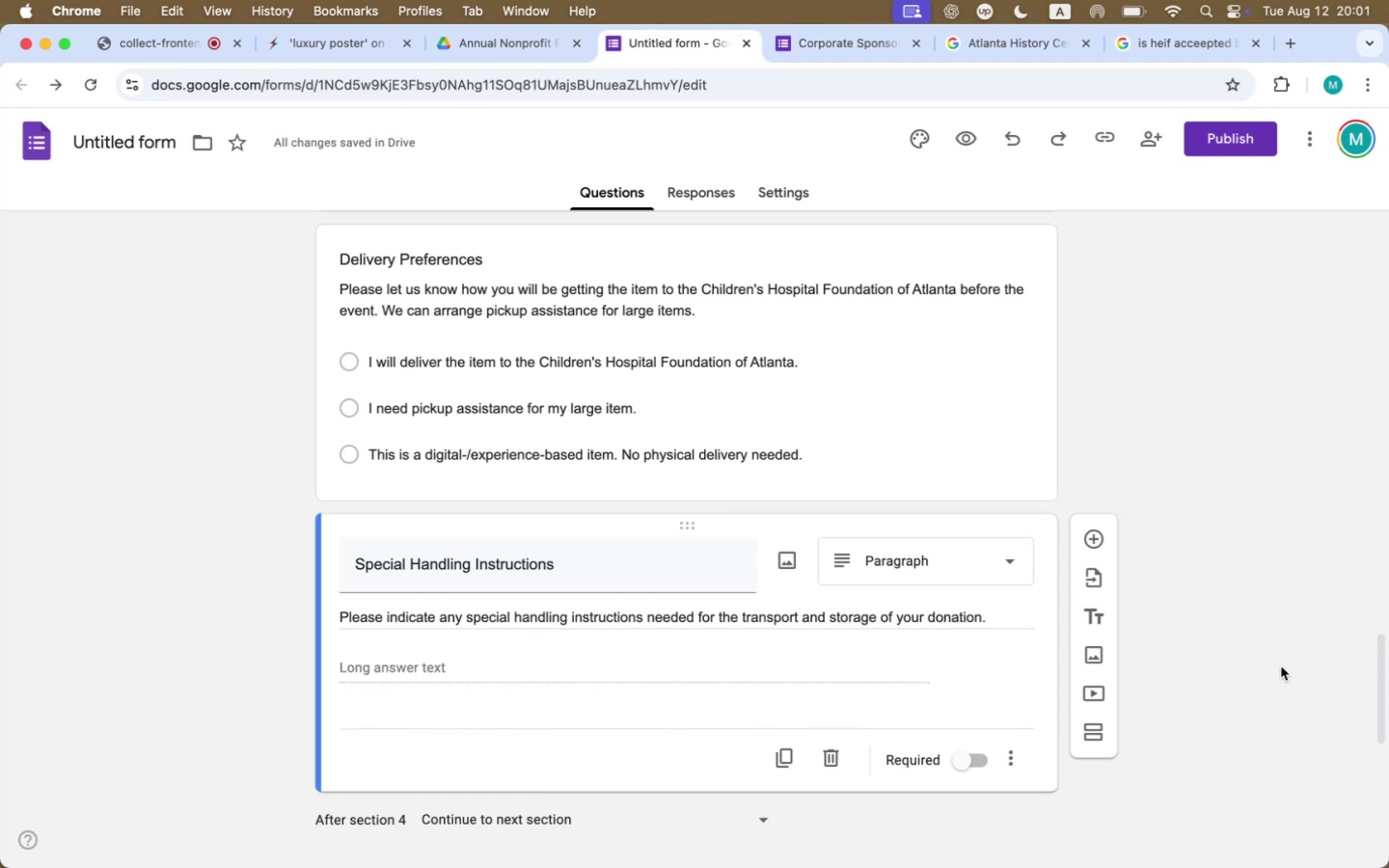 
scroll: coordinate [1277, 716], scroll_direction: down, amount: 55.0
 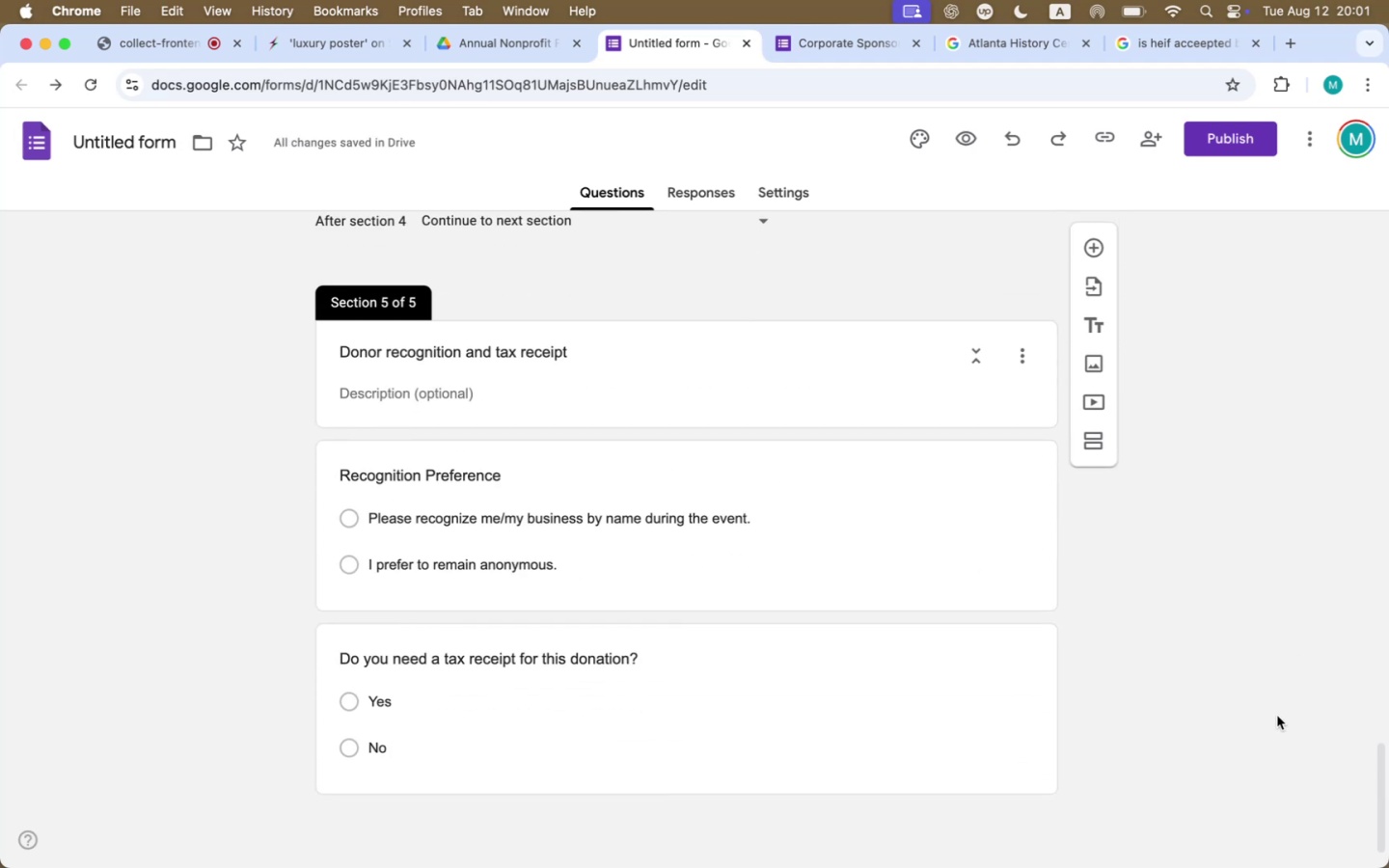 
key(Meta+CommandLeft)
 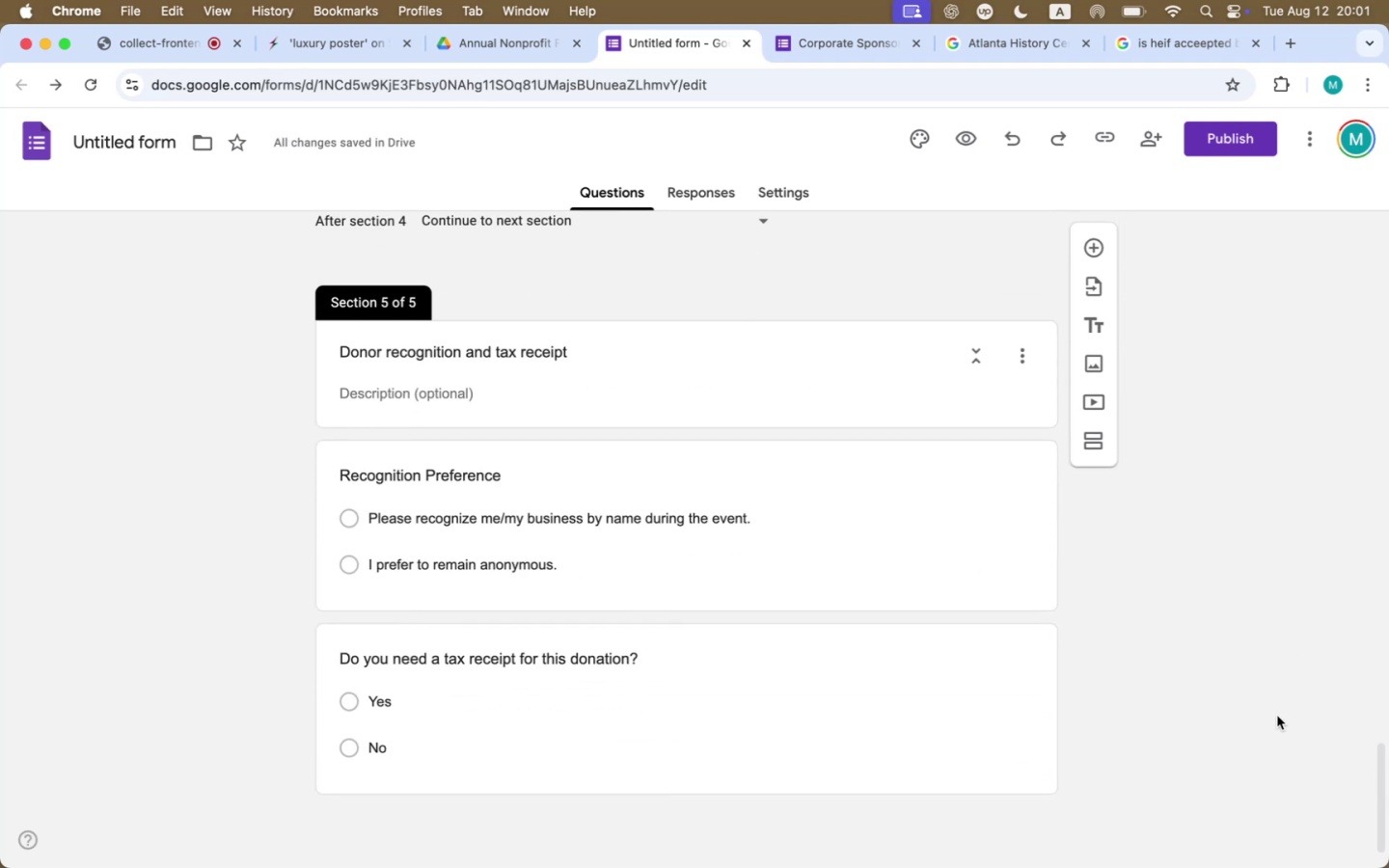 
key(Meta+Tab)
 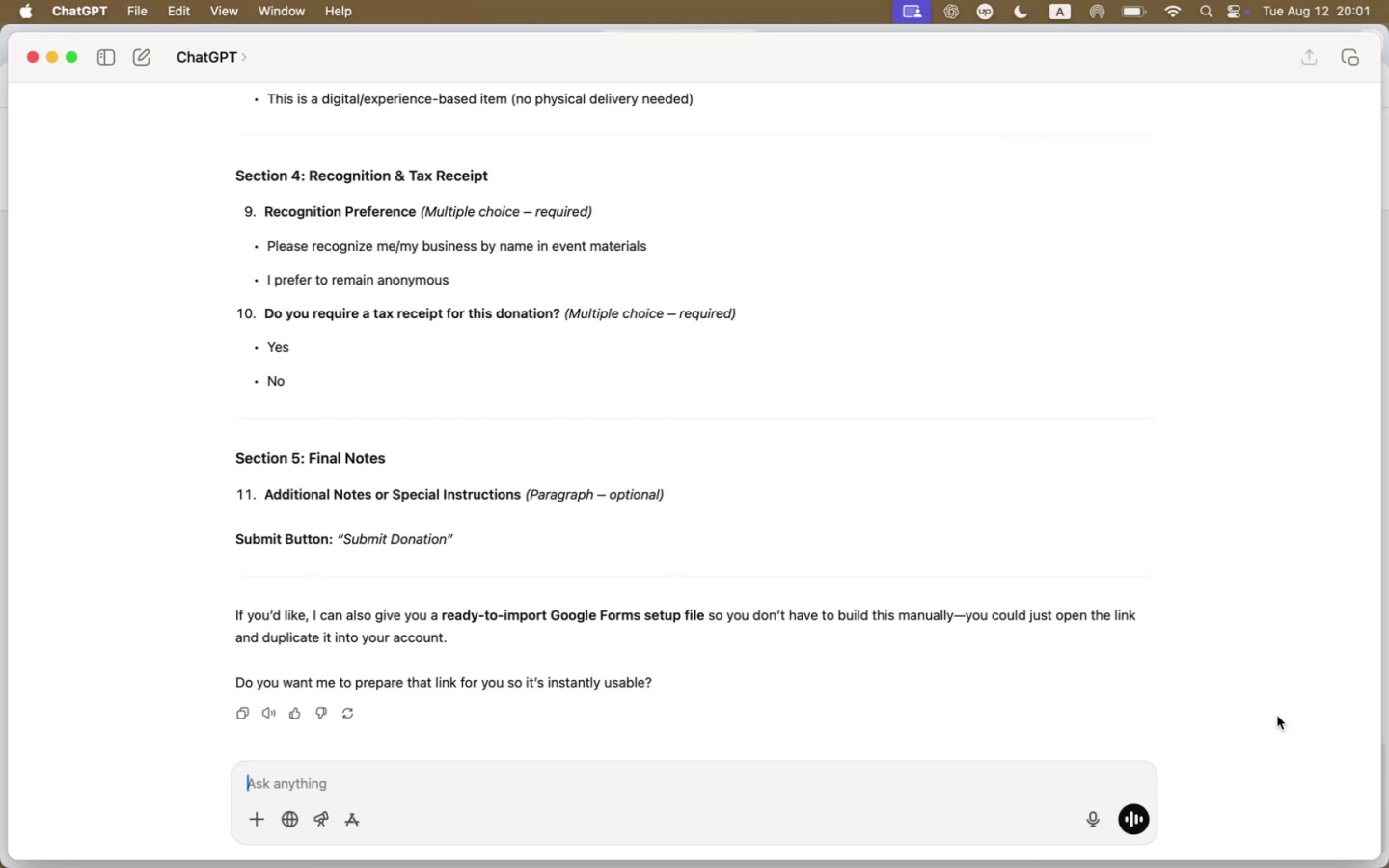 
key(Meta+Tab)
 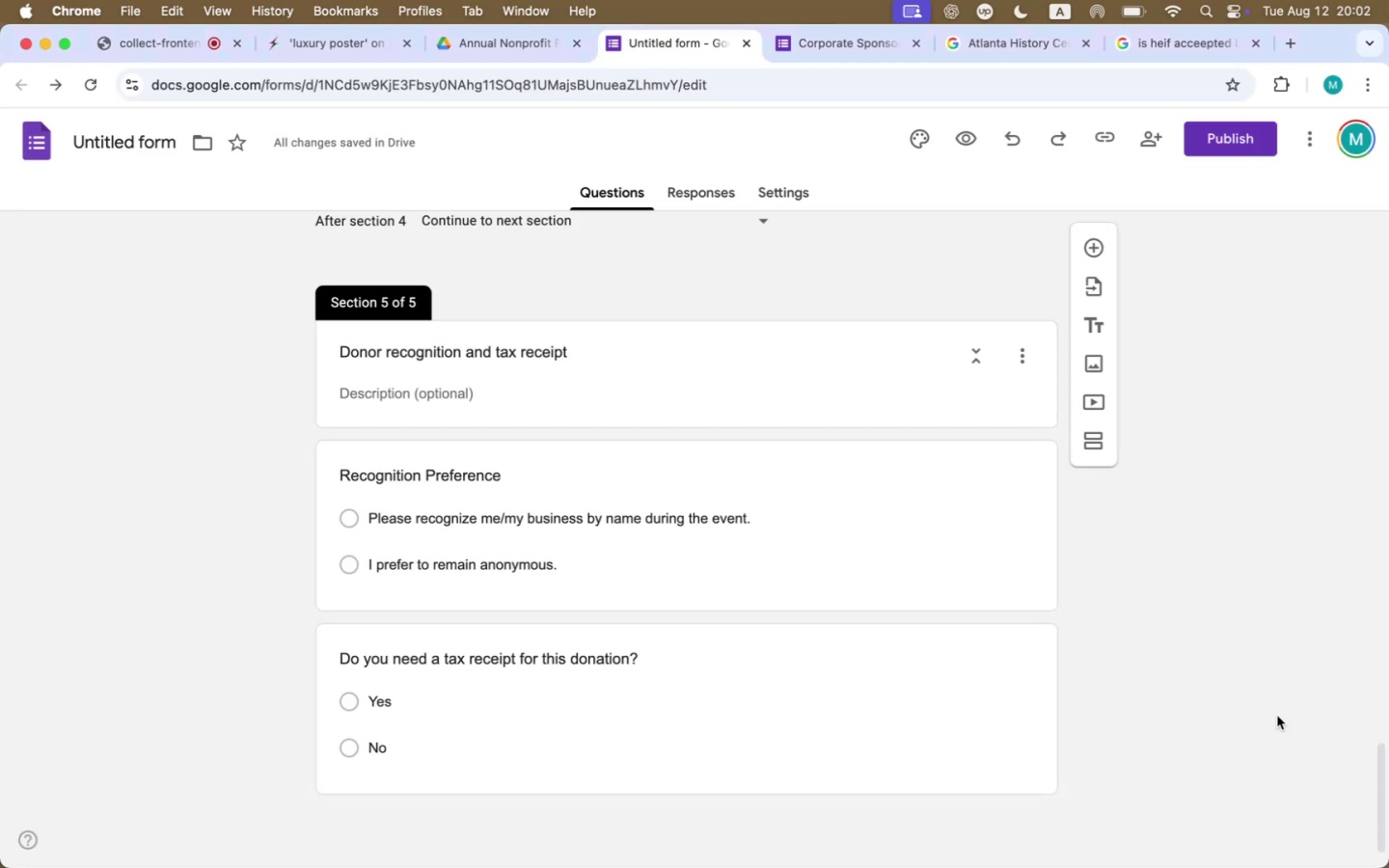 
key(CapsLock)
 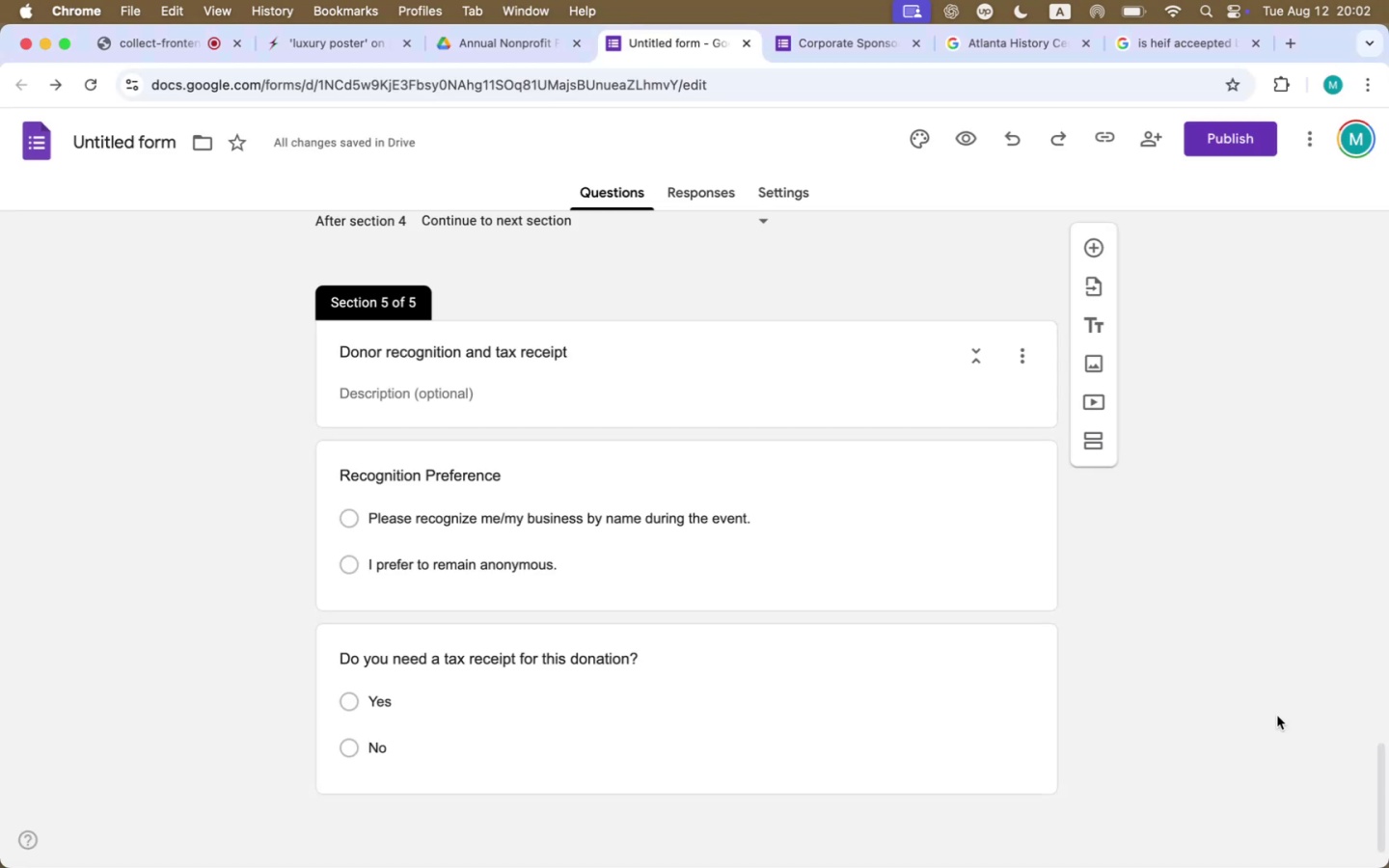 
key(CapsLock)
 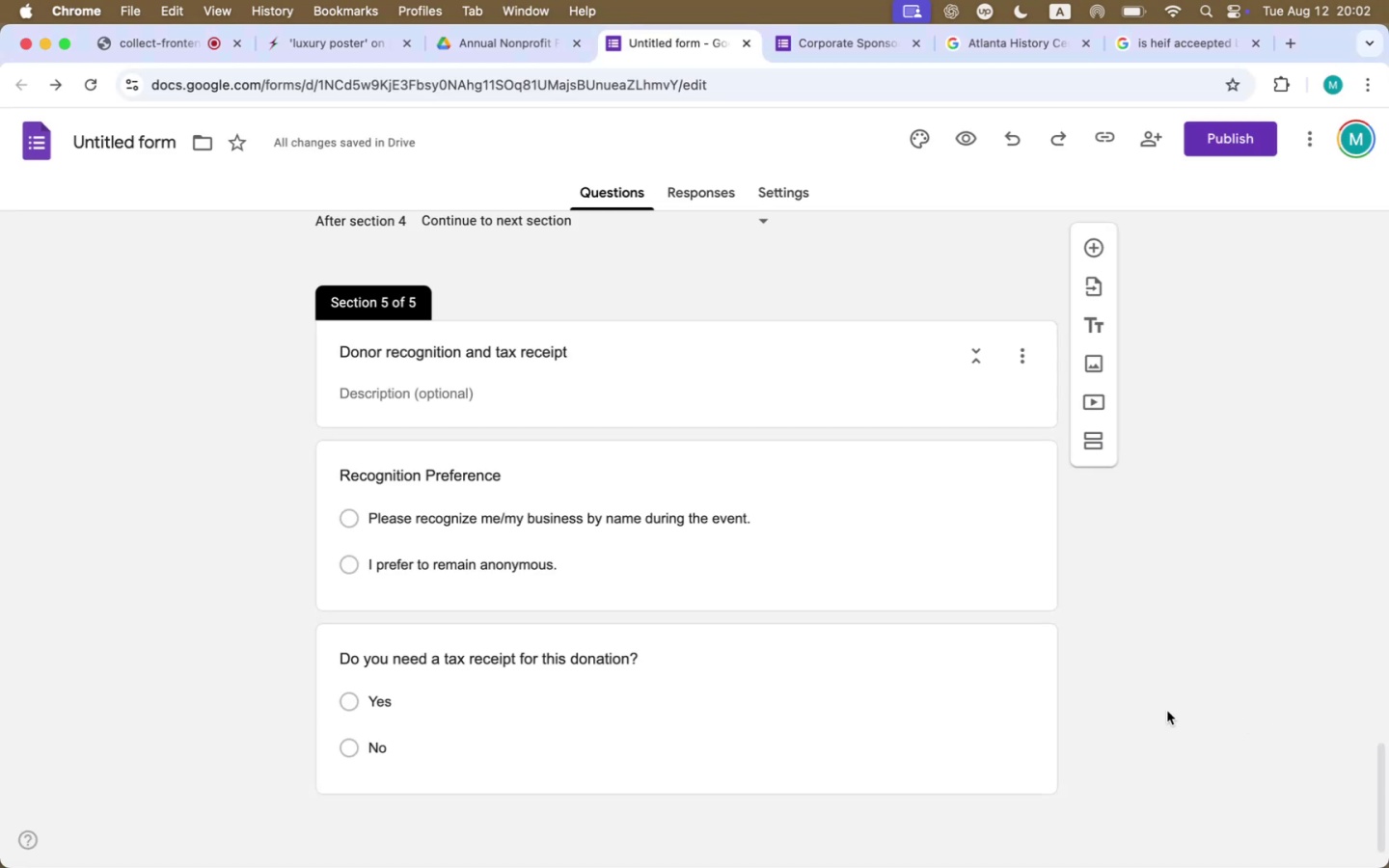 
left_click([833, 679])
 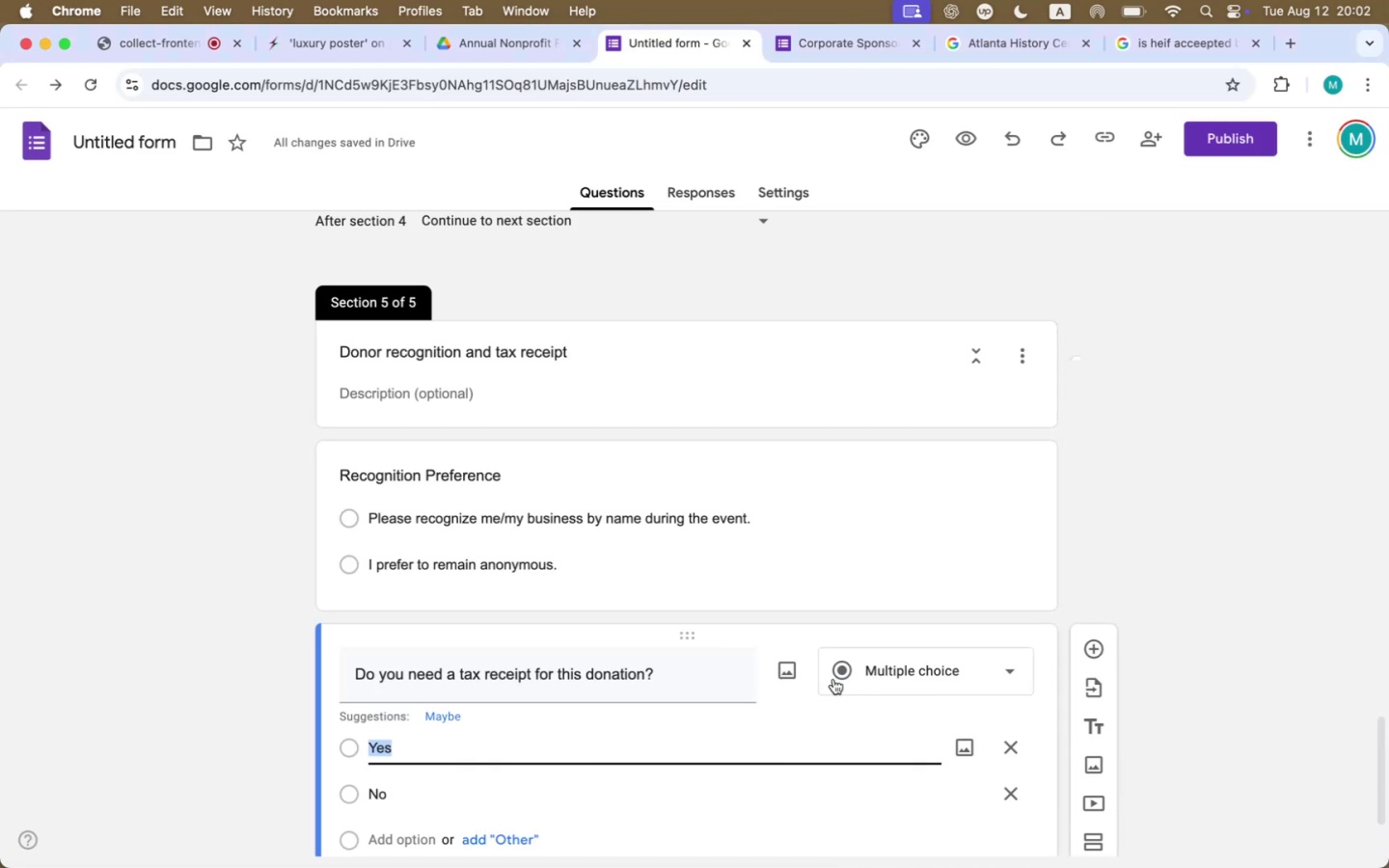 
mouse_move([1092, 658])
 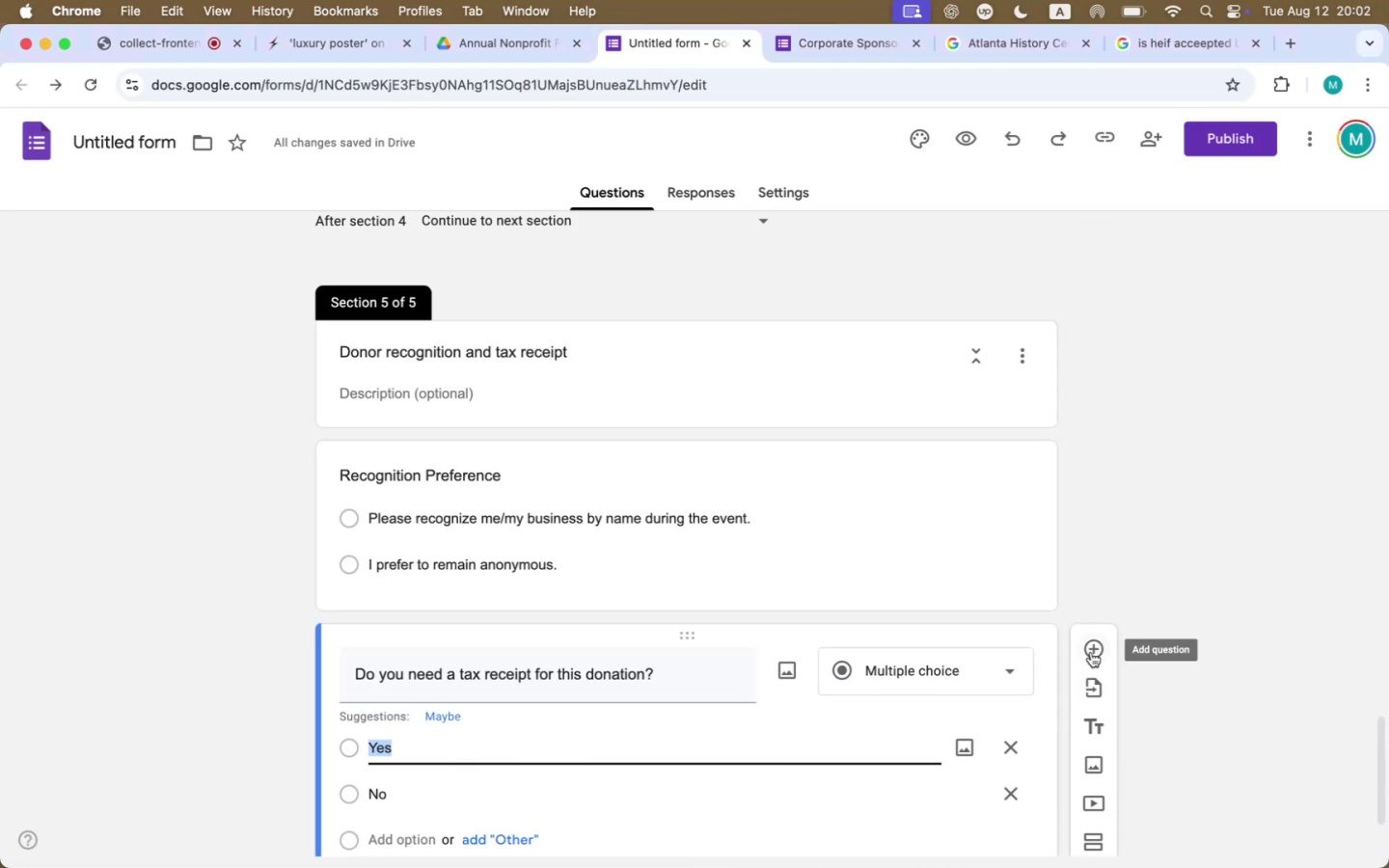 
left_click([1091, 652])
 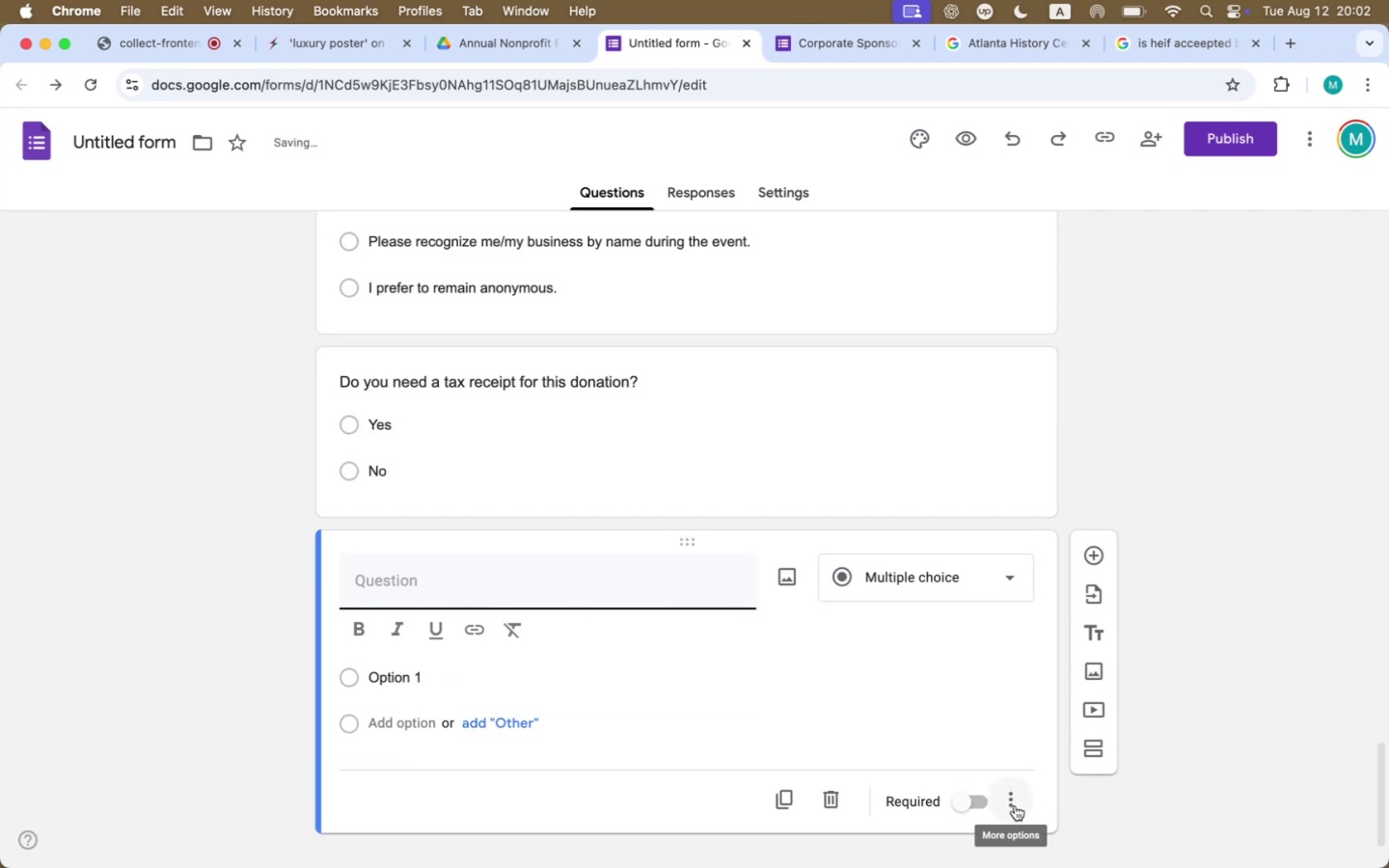 
left_click([828, 805])
 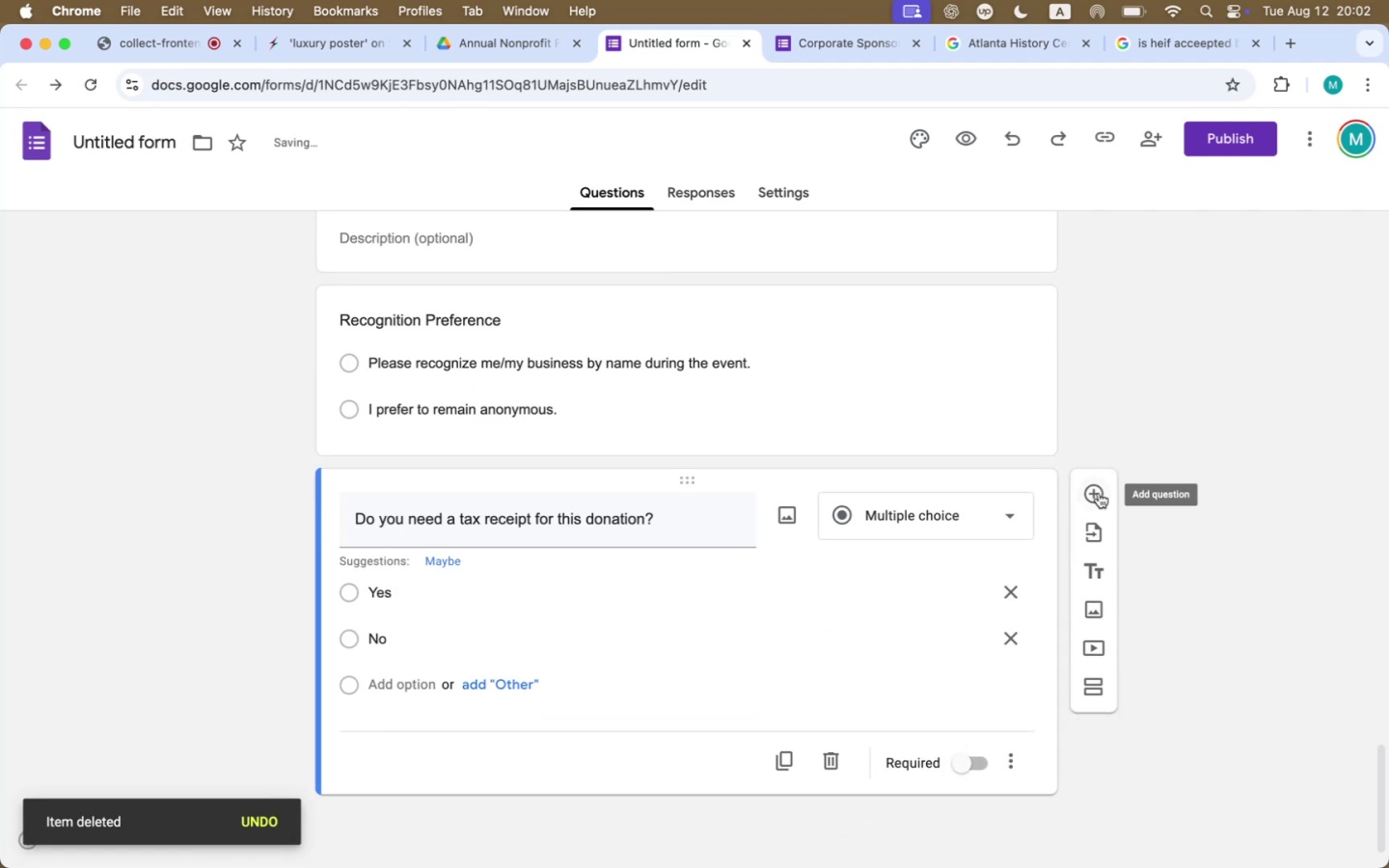 
left_click([1093, 691])
 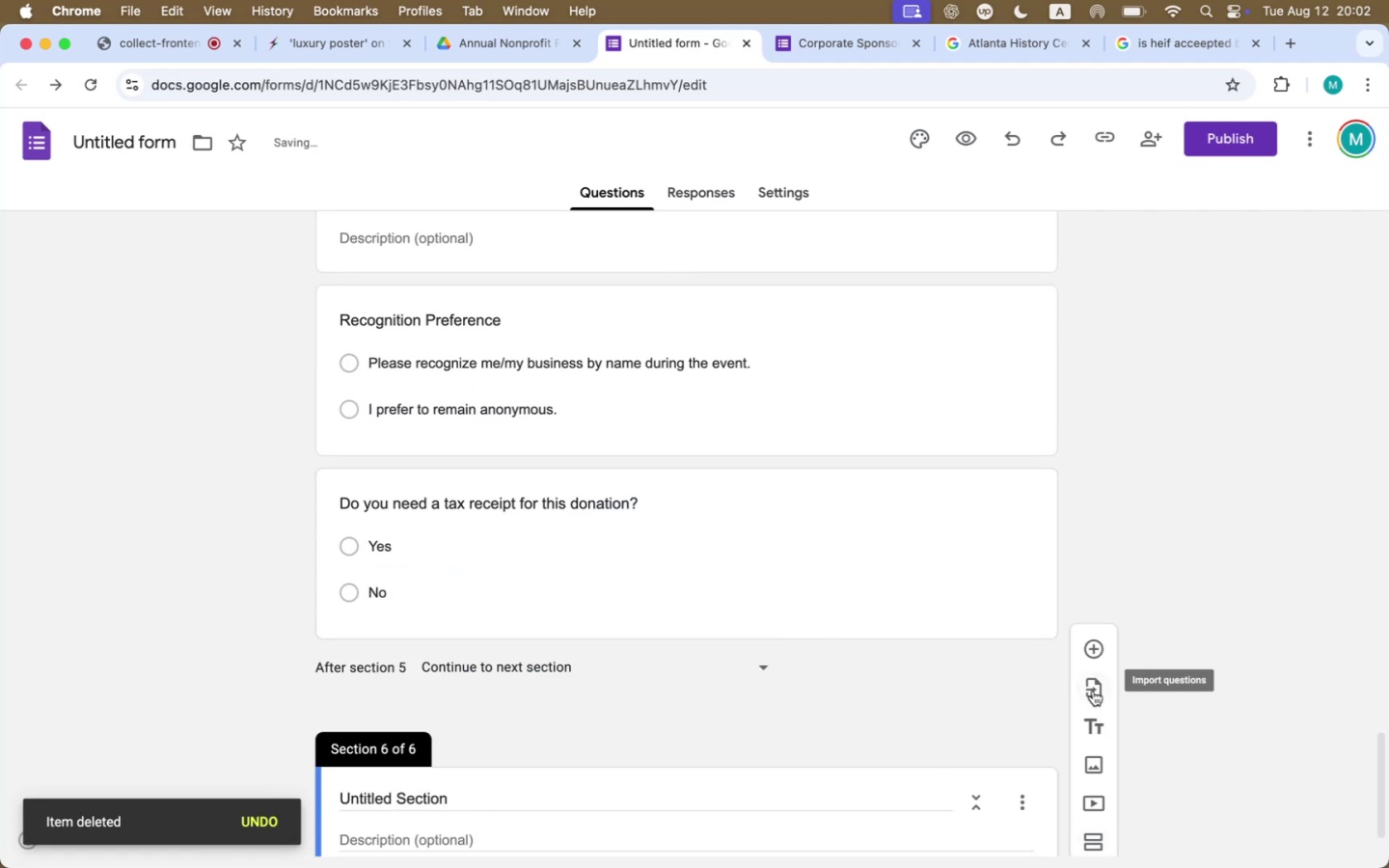 
scroll: coordinate [1165, 682], scroll_direction: down, amount: 21.0
 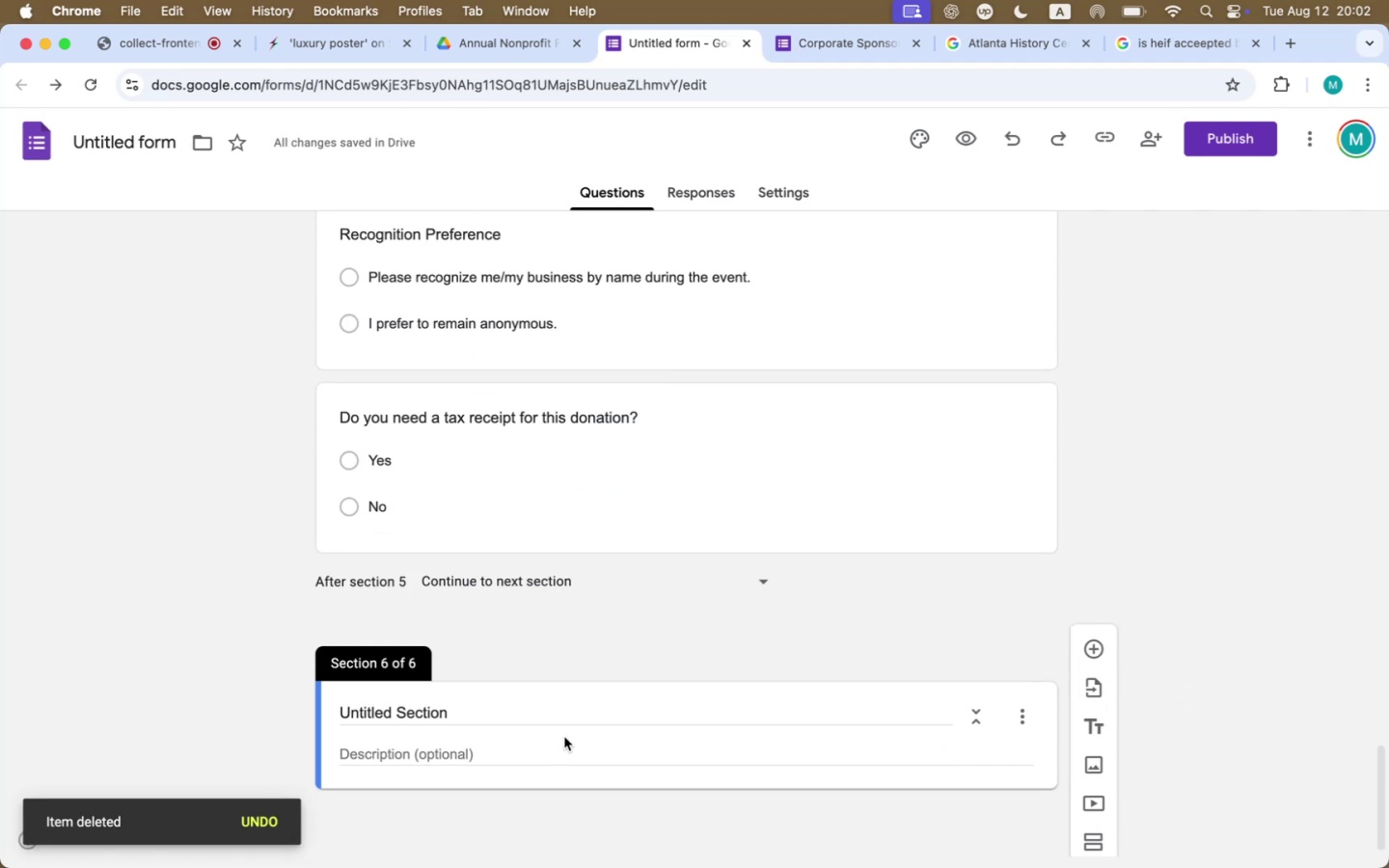 
double_click([570, 716])
 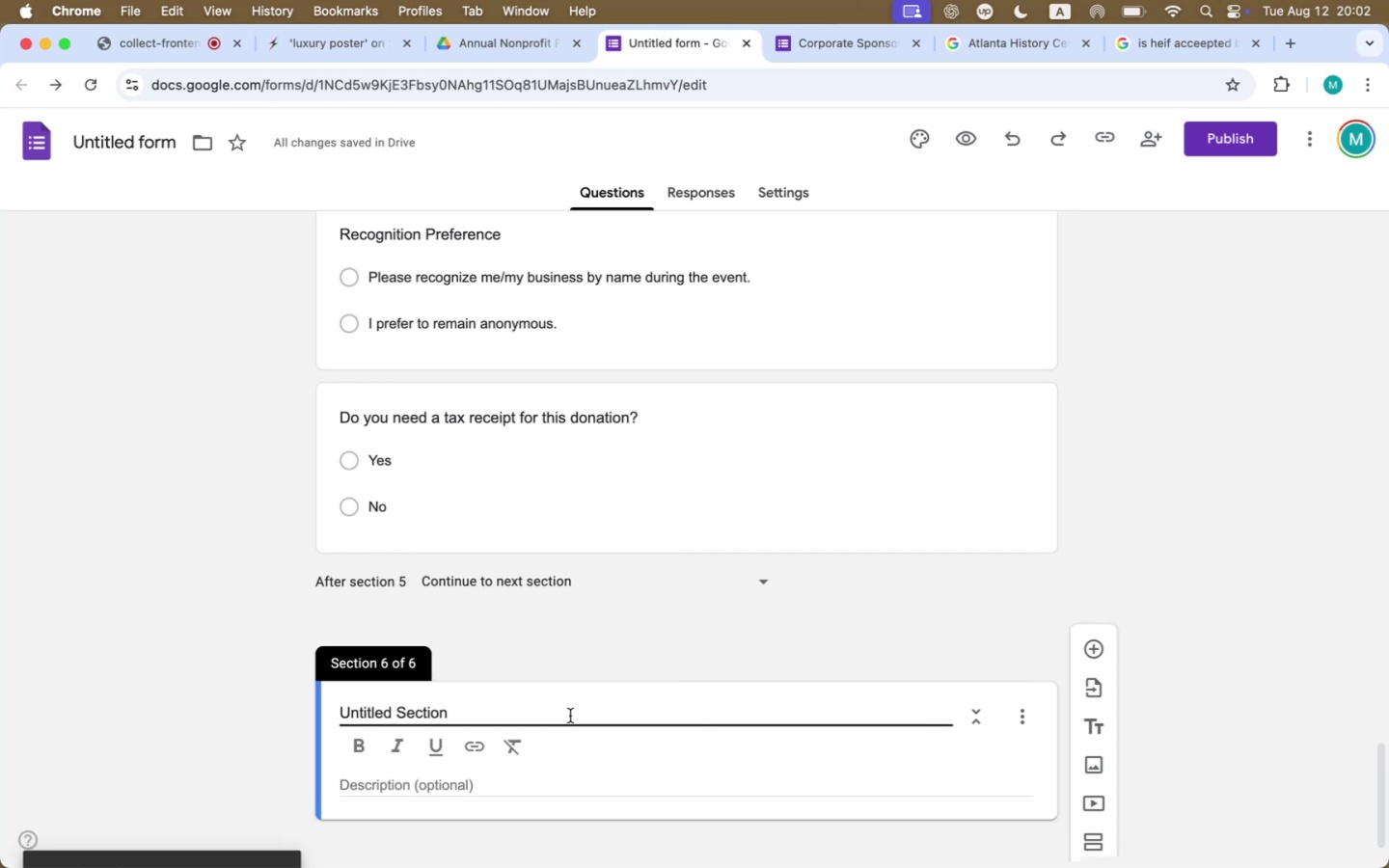 
double_click([570, 716])
 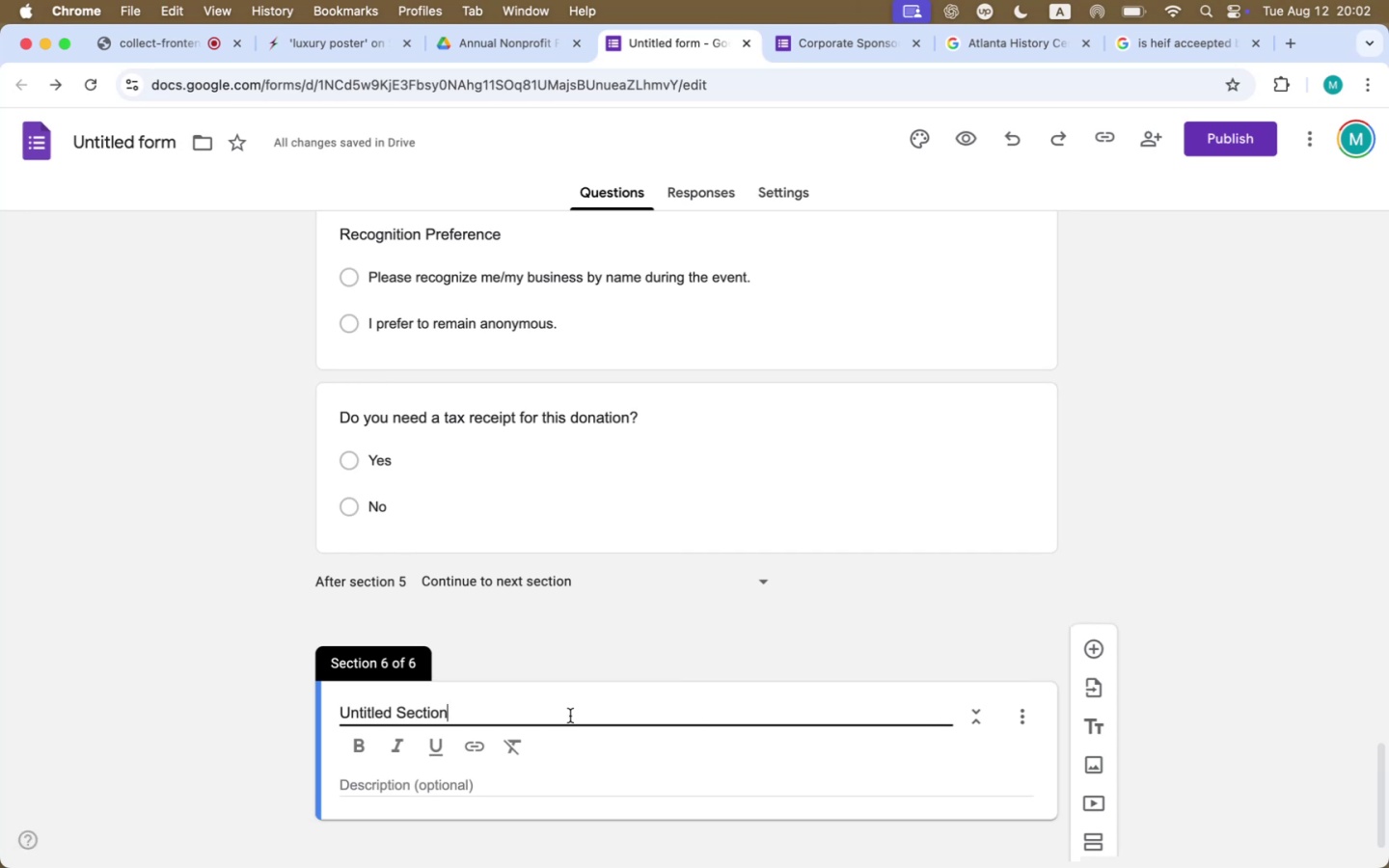 
triple_click([570, 716])
 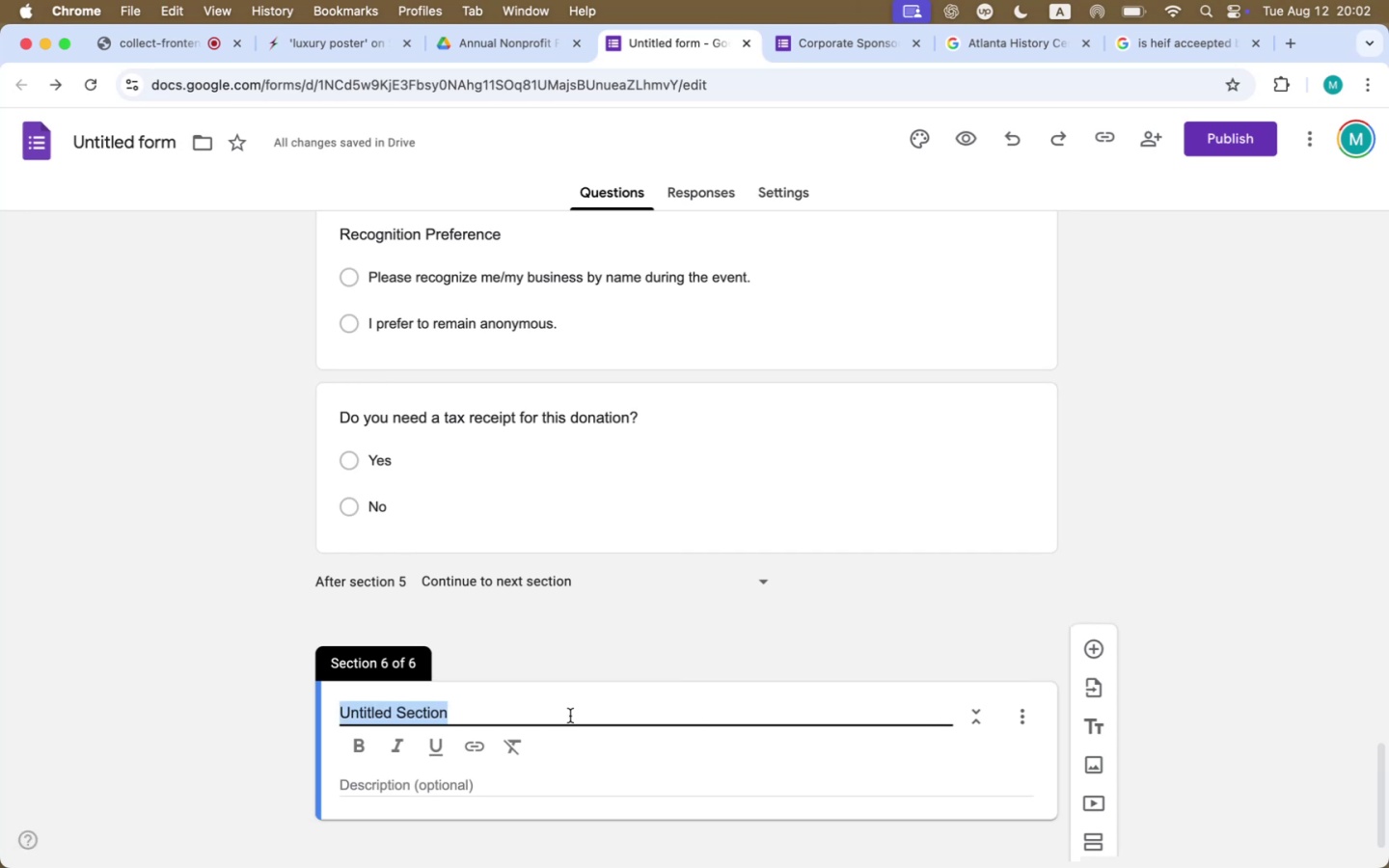 
type(Thank you for your donation.)
 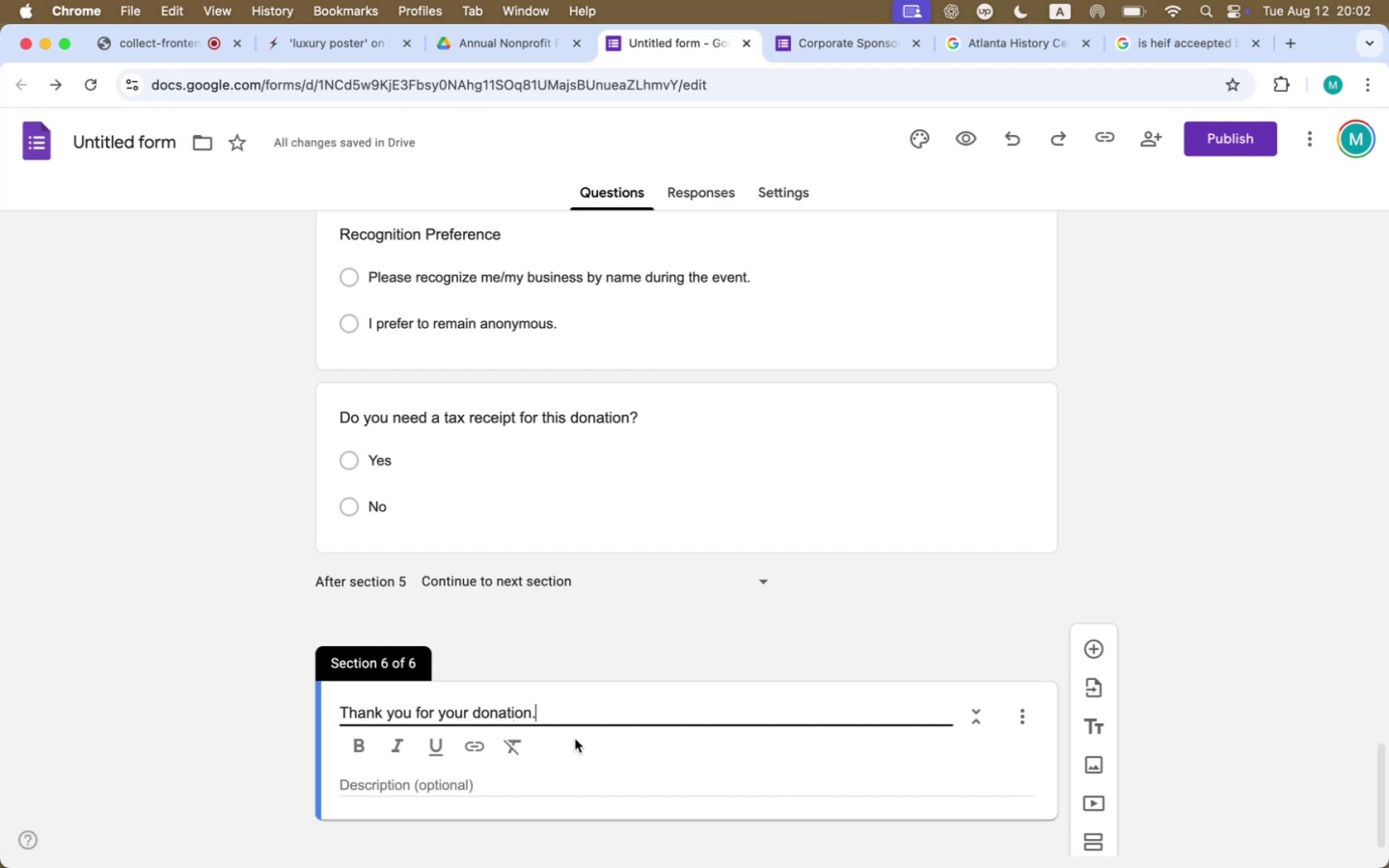 
wait(7.19)
 